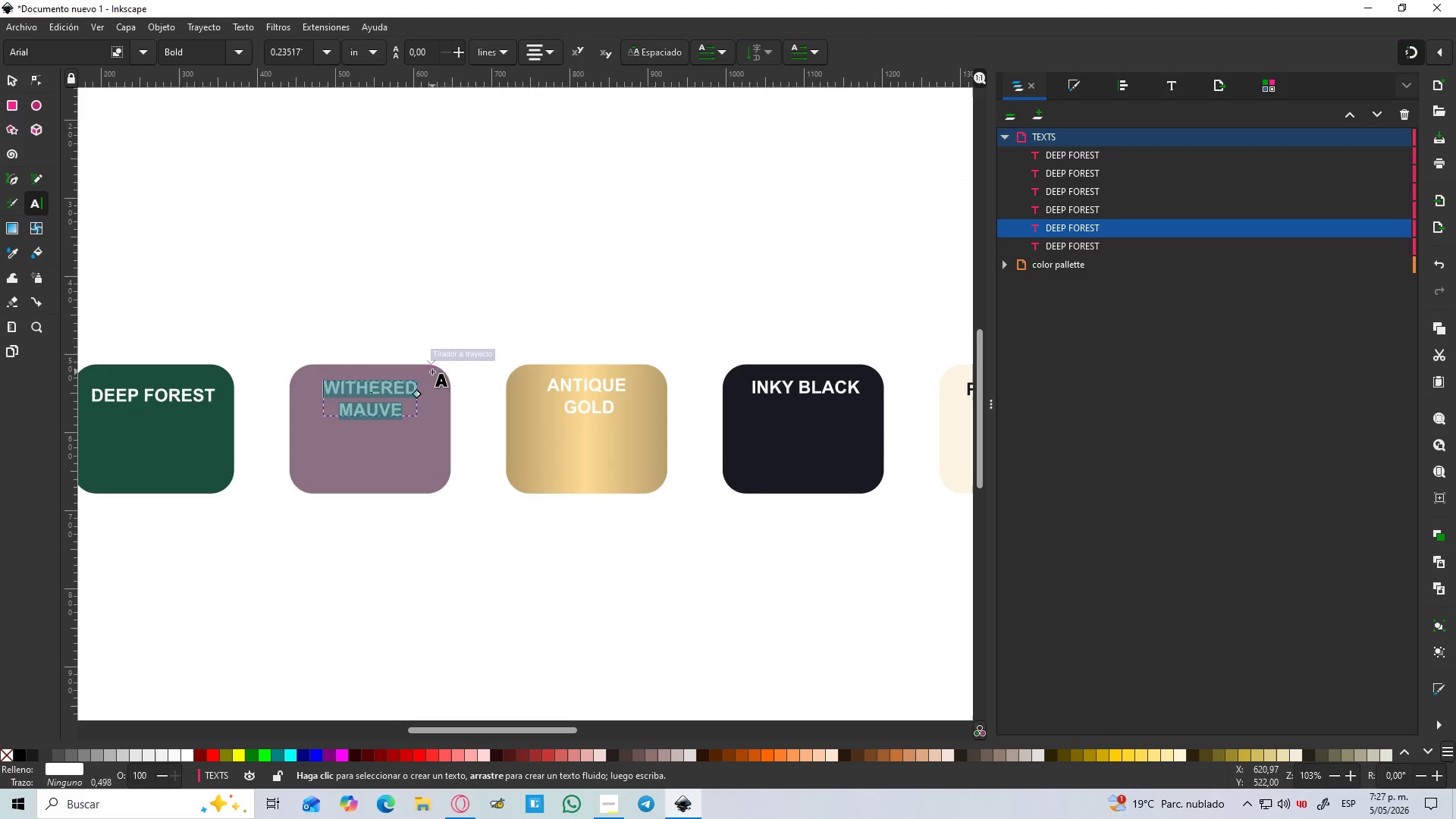 
key(Control+C)
 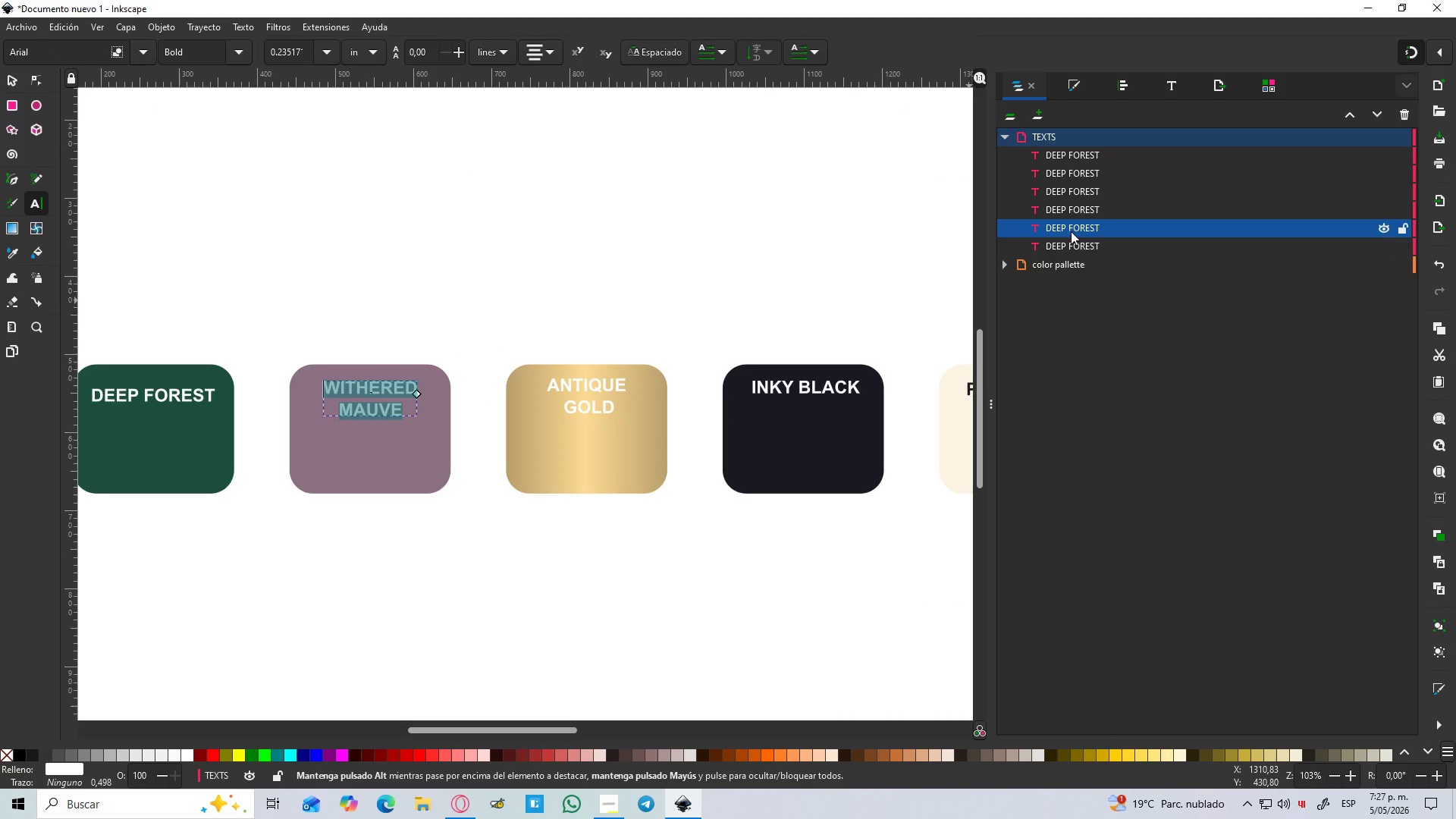 
double_click([1071, 231])
 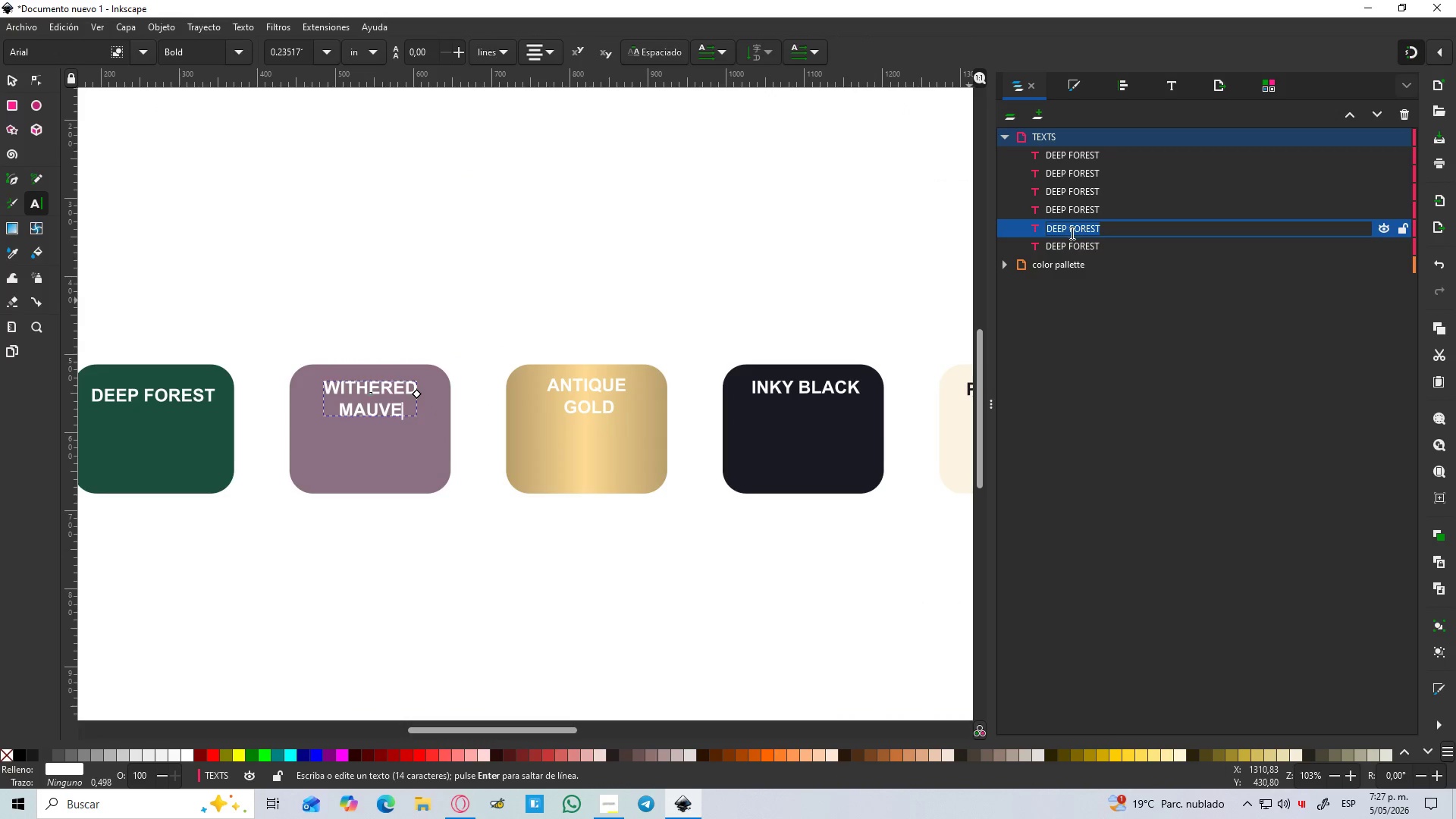 
key(Control+V)
 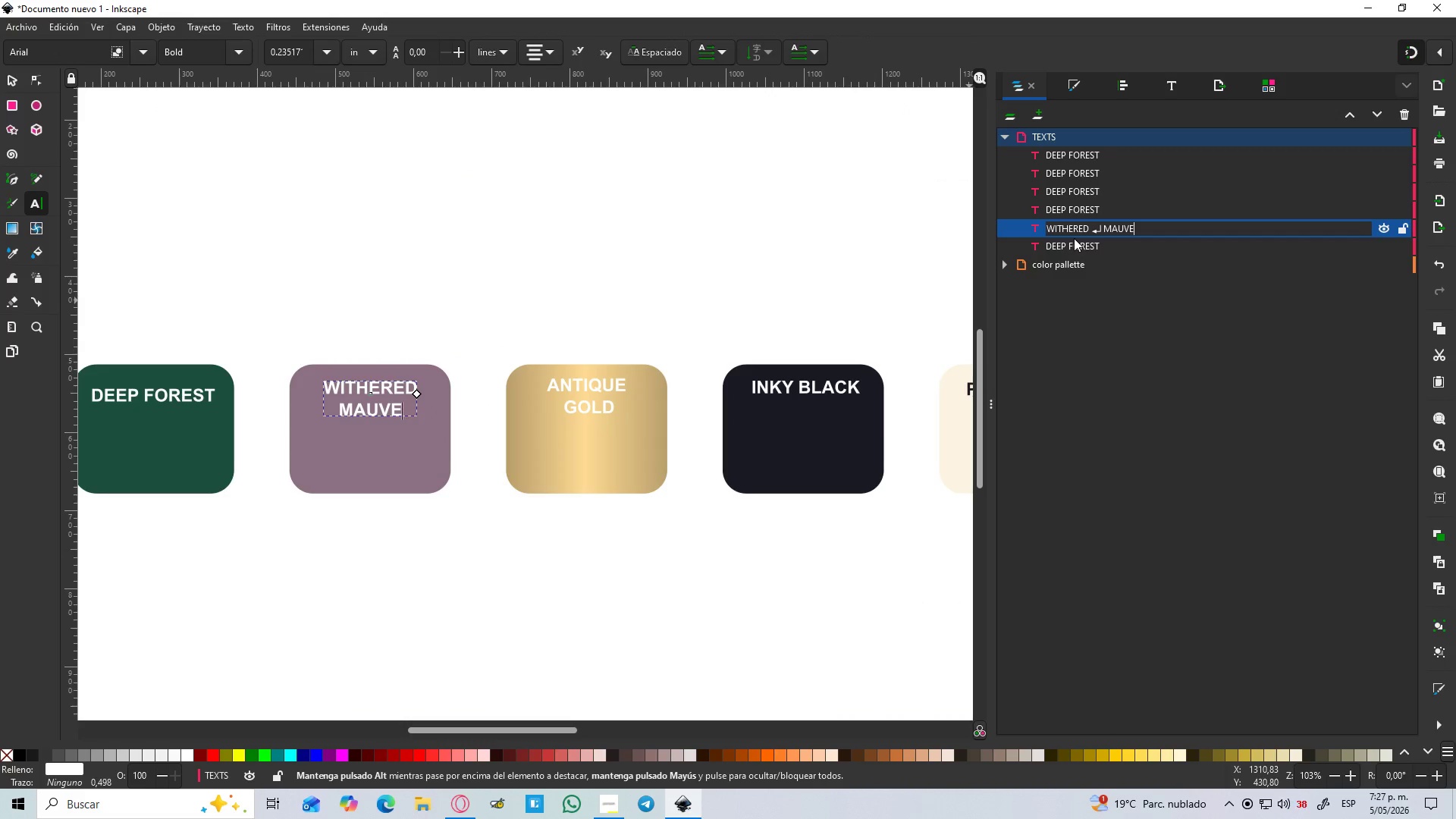 
key(Enter)
 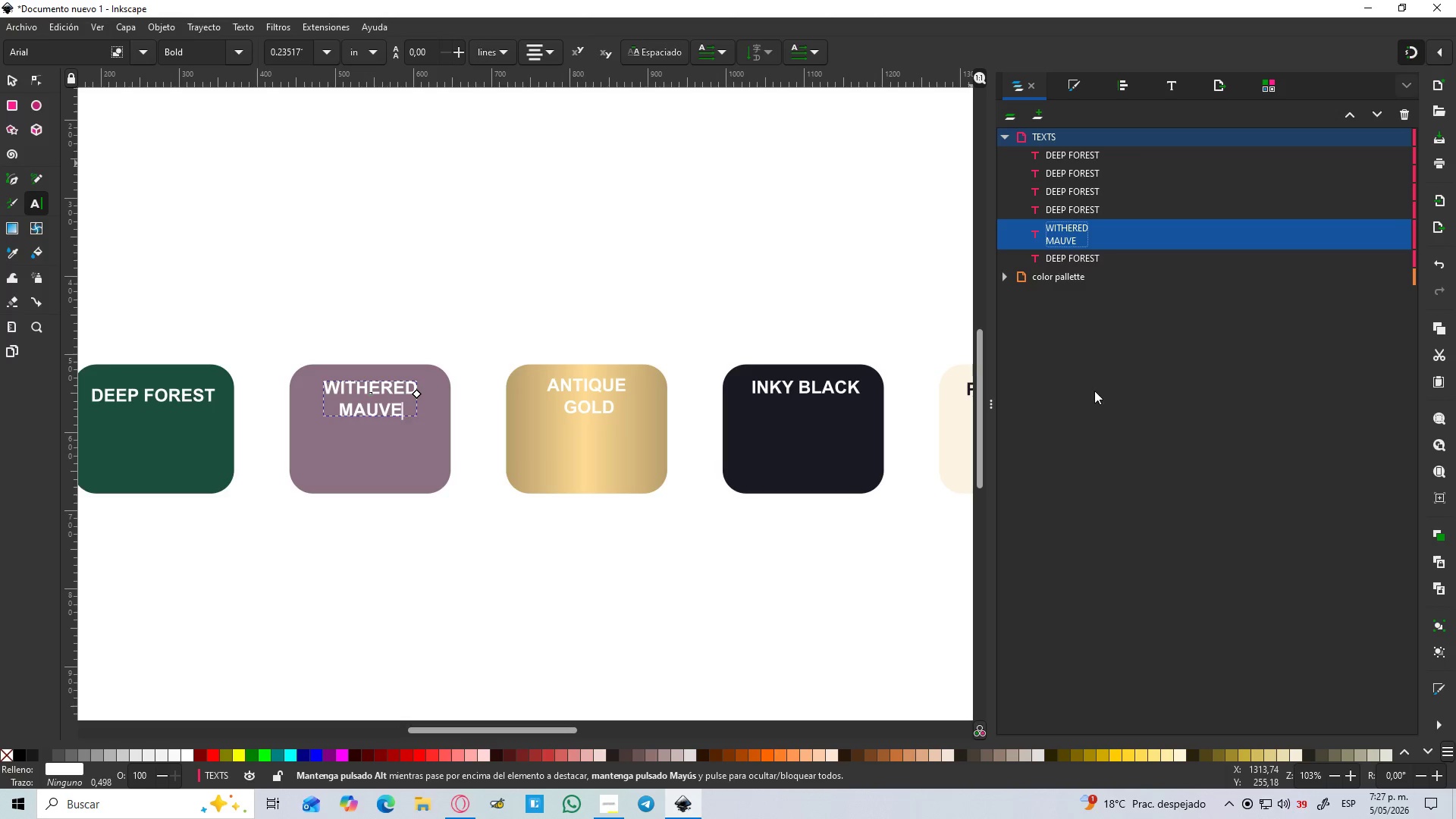 
double_click([1055, 237])
 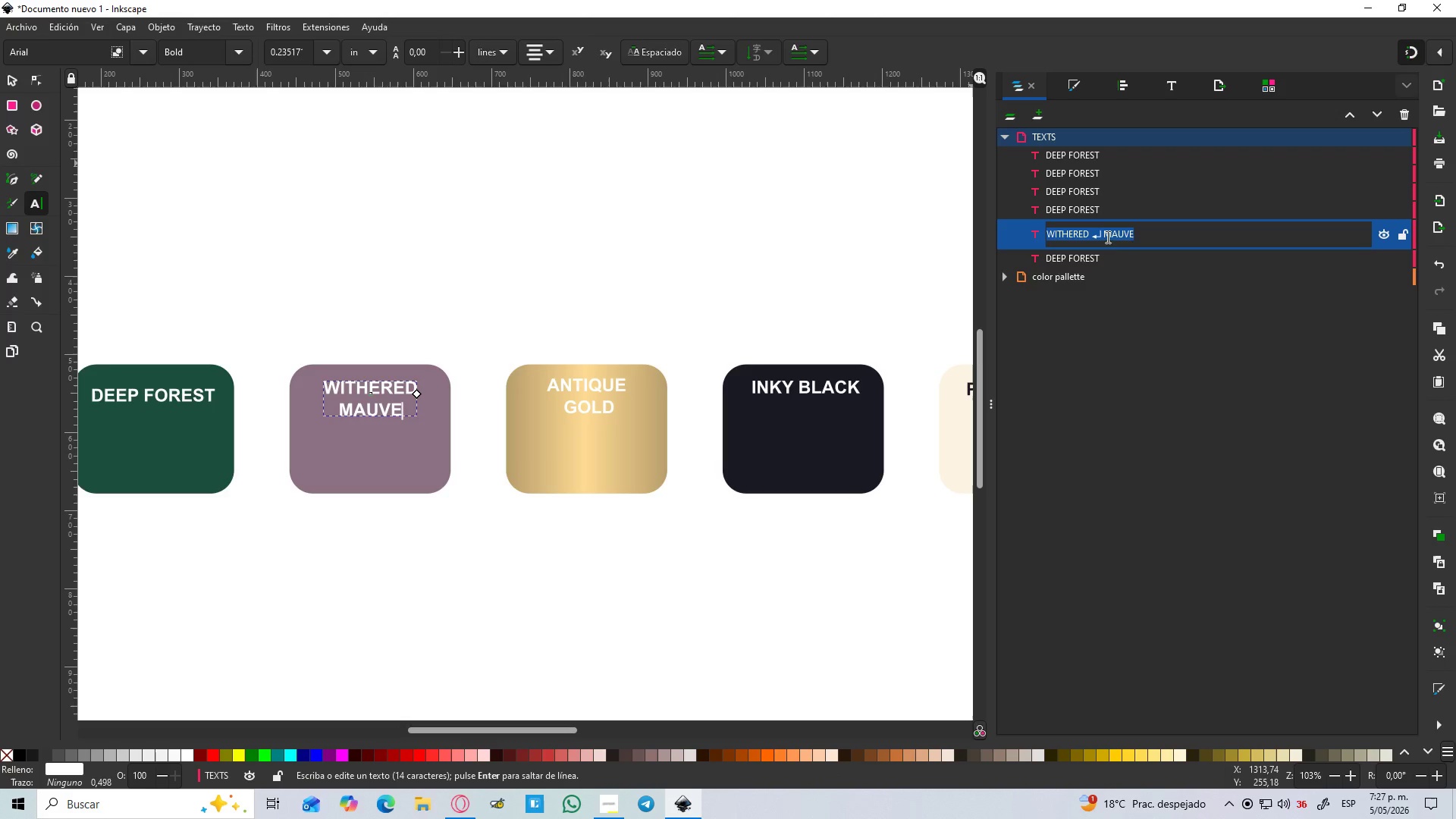 
left_click([1103, 234])
 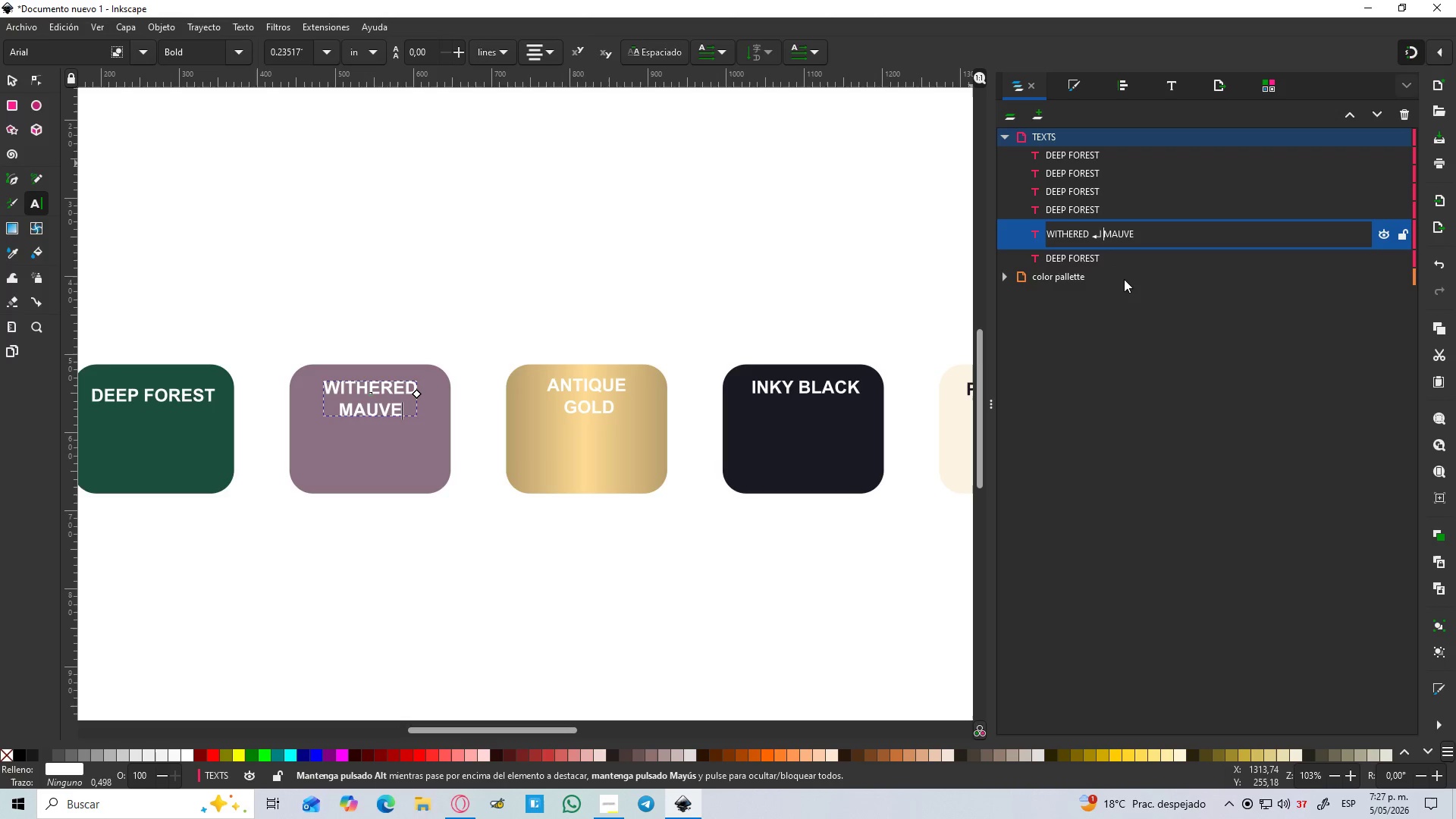 
key(Backspace)
 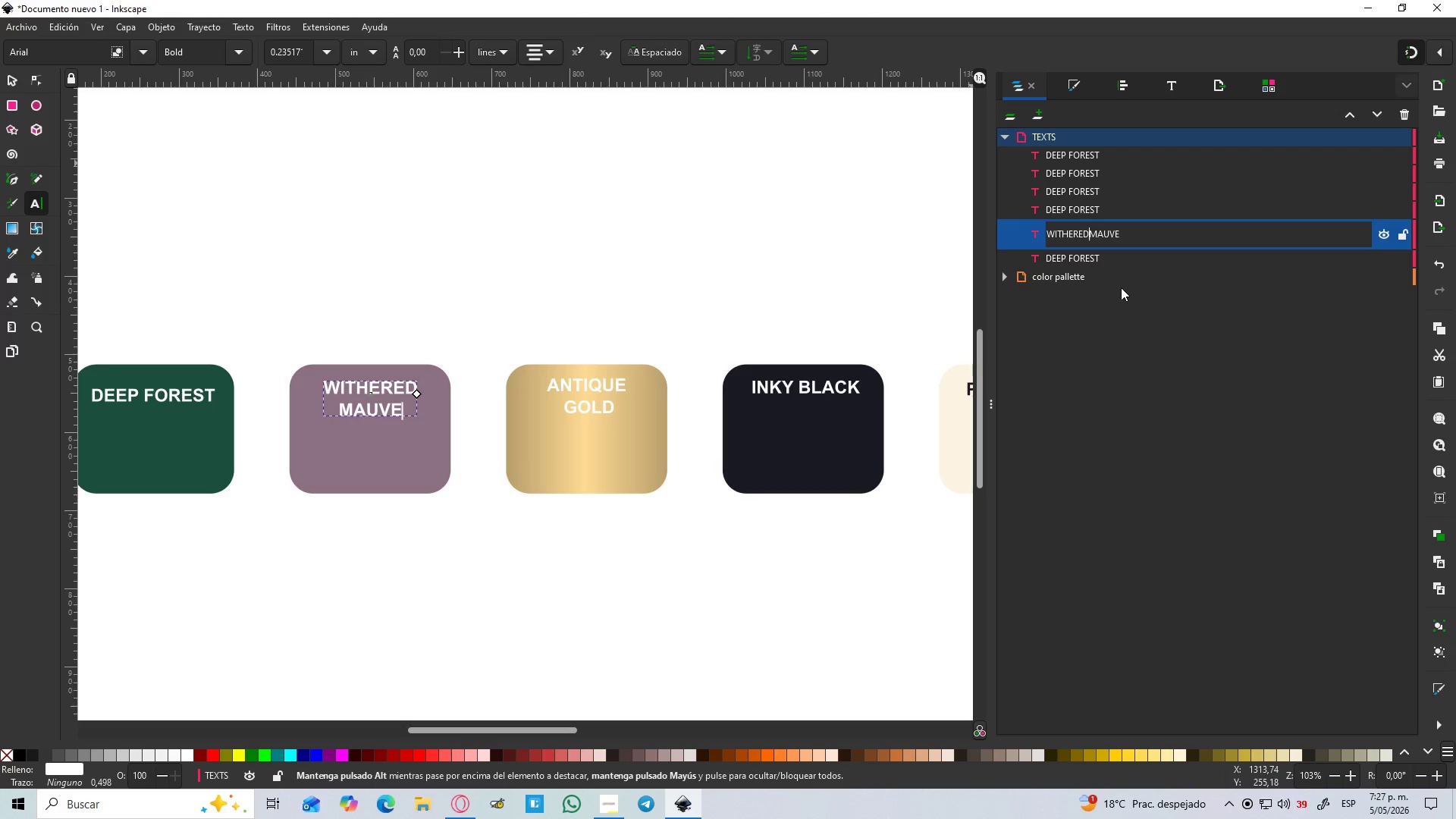 
key(Enter)
 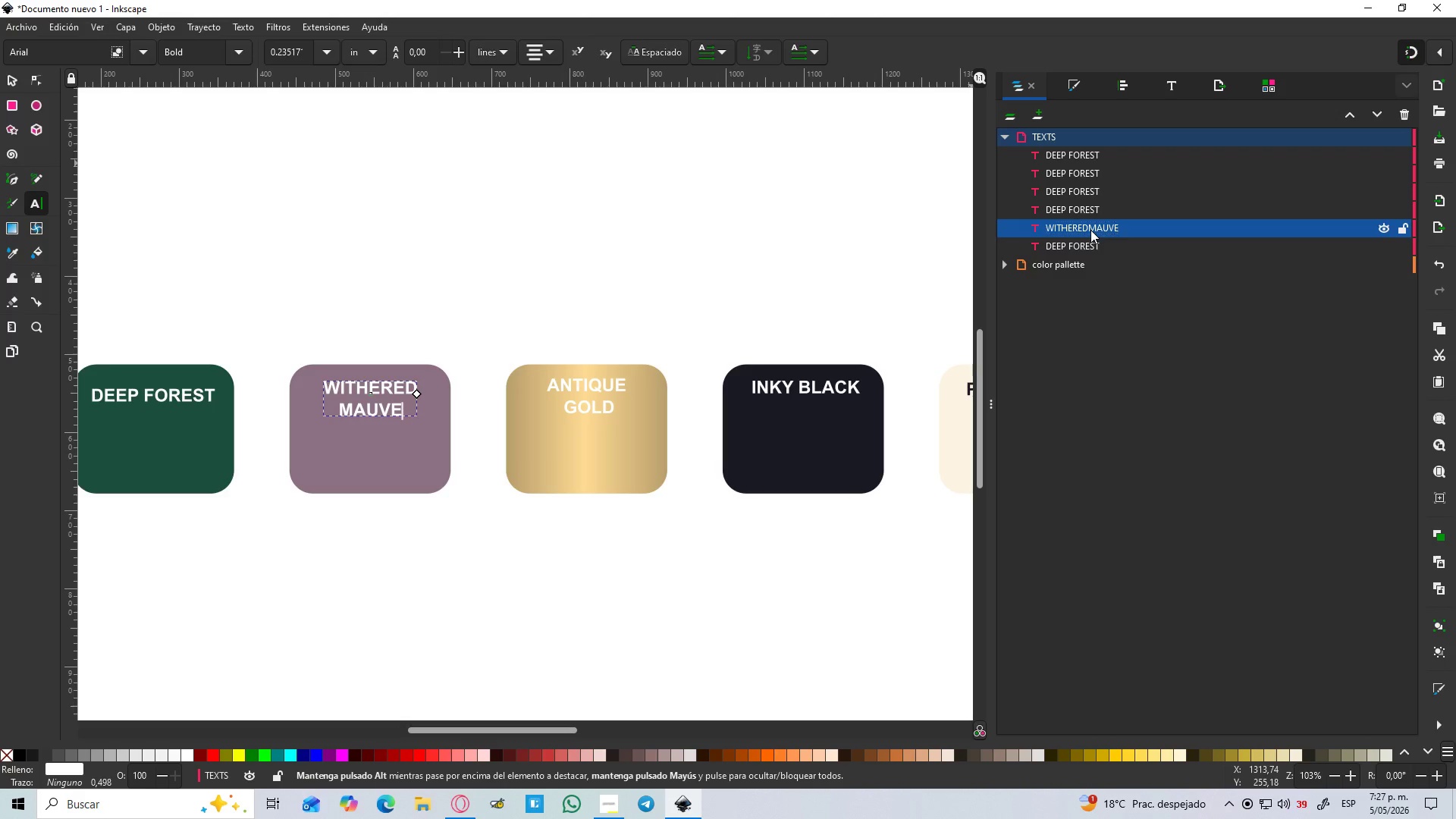 
double_click([1090, 230])
 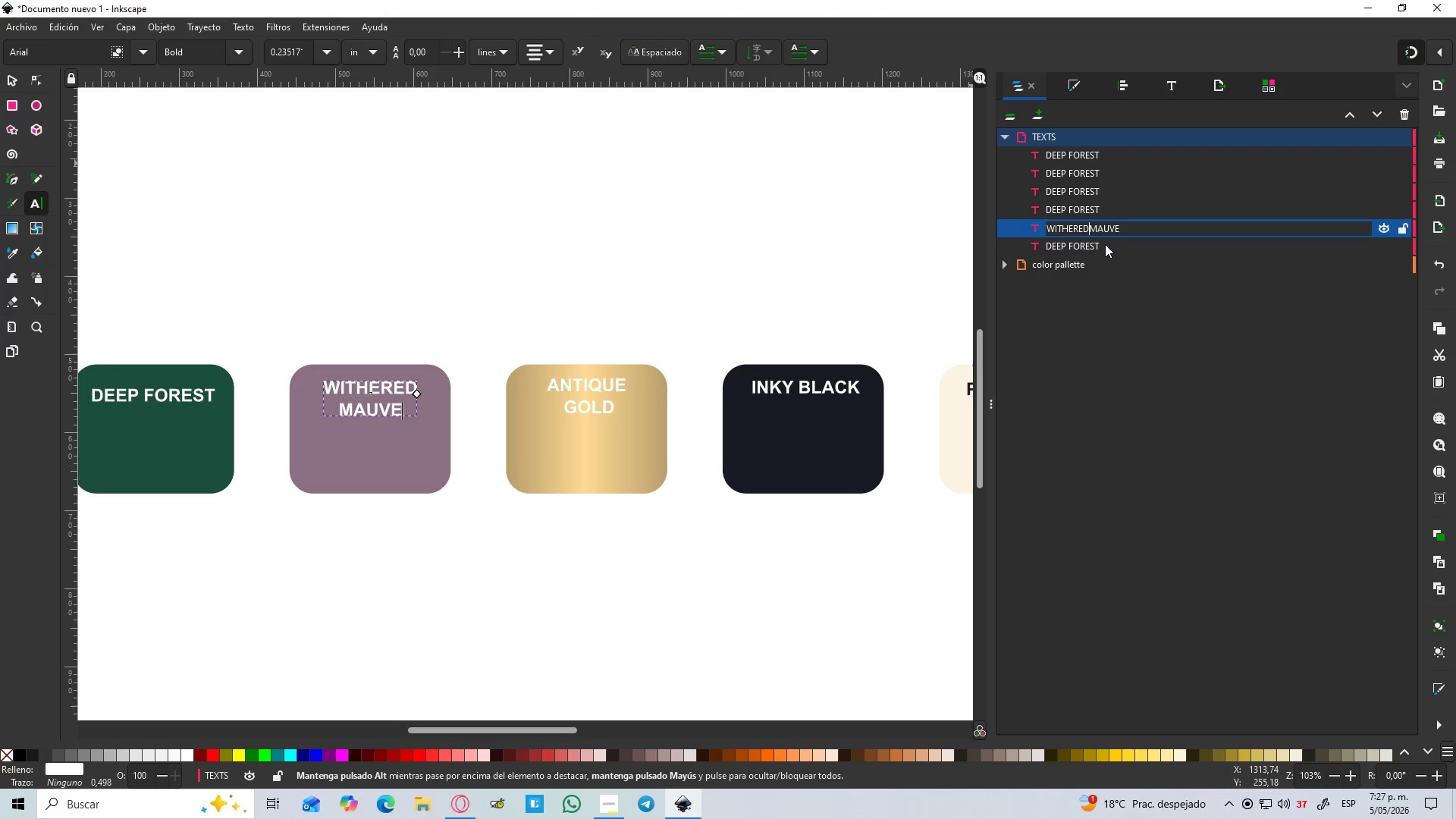 
key(Space)
 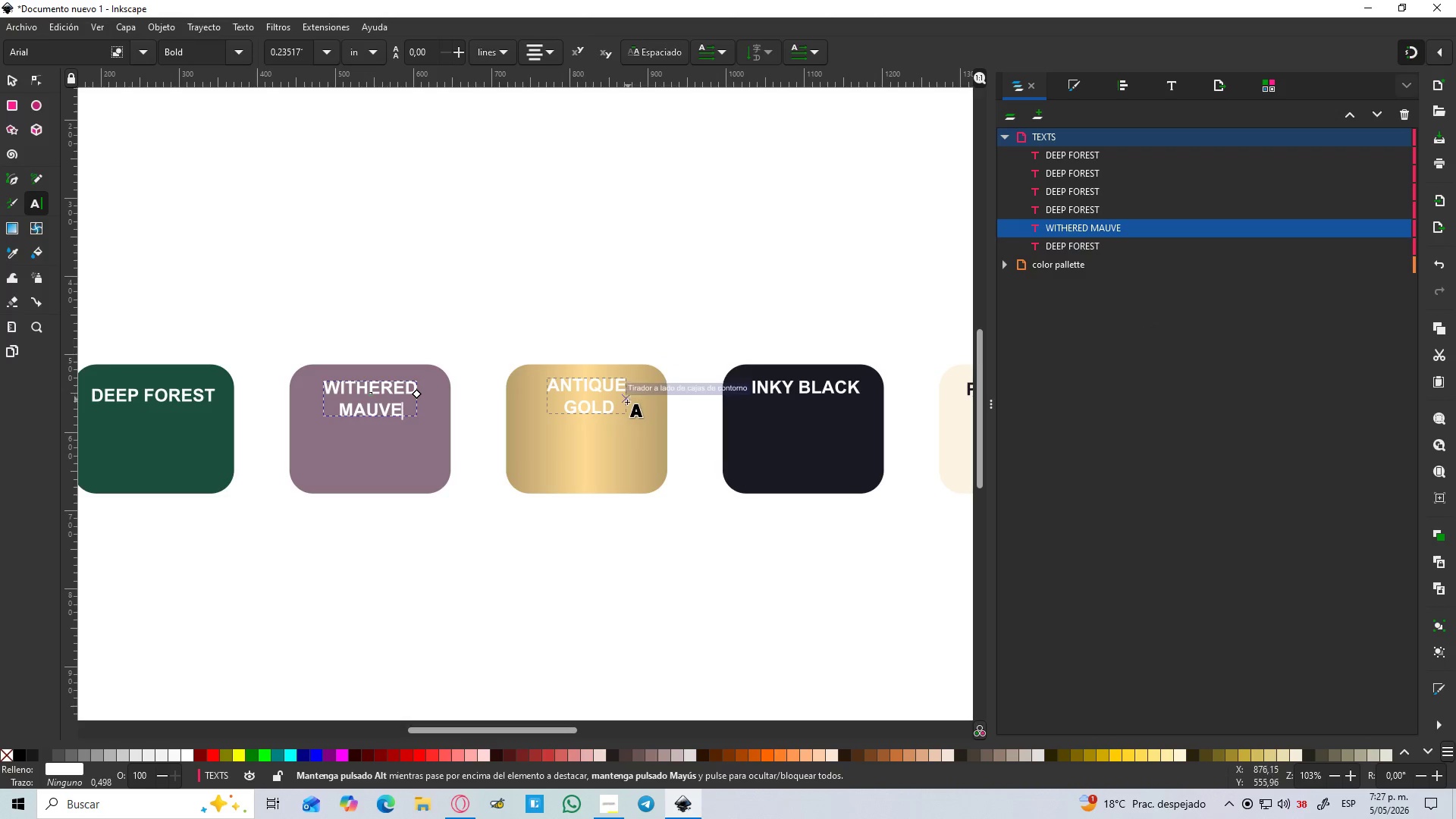 
left_click([588, 399])
 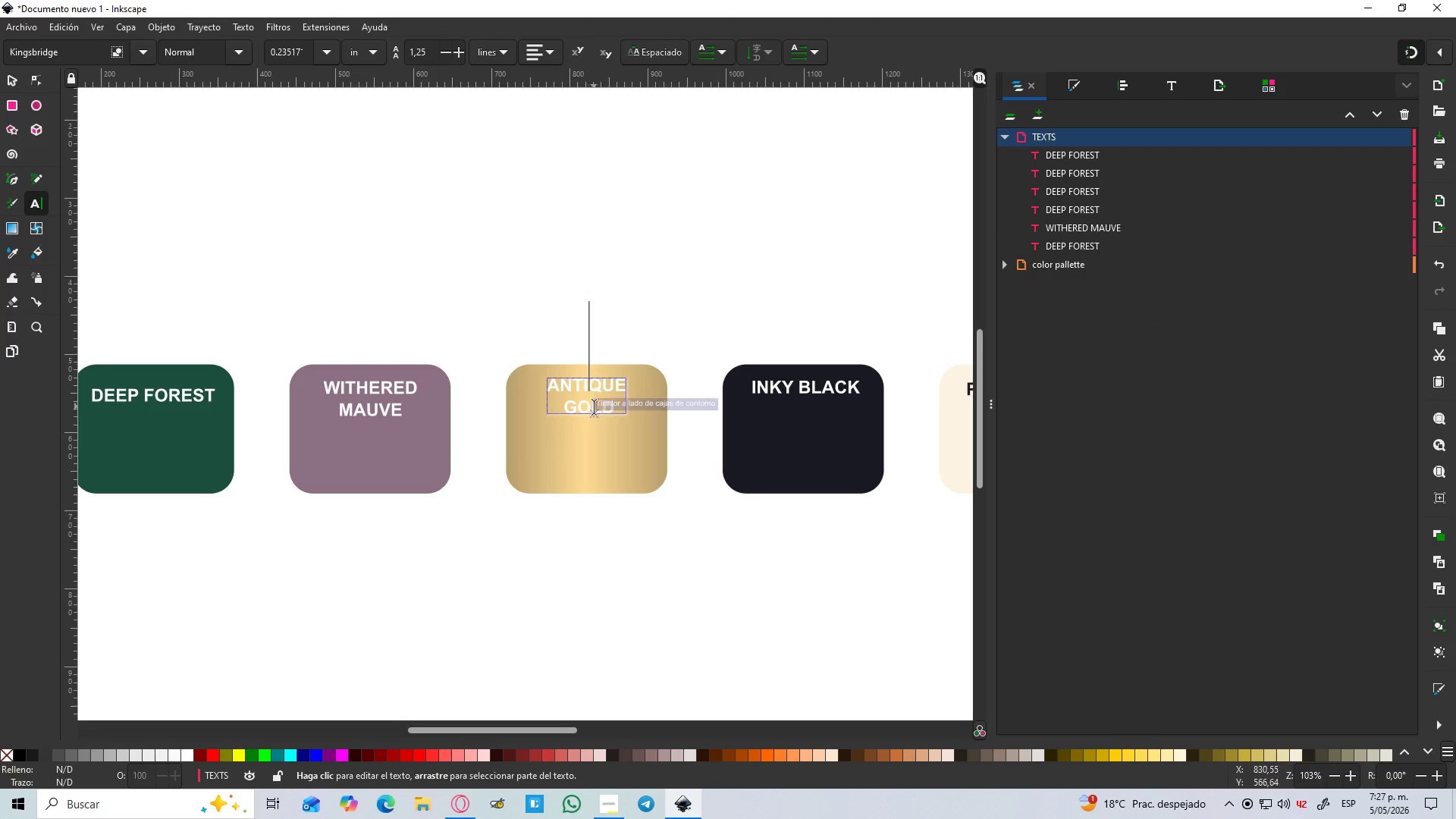 
left_click([596, 409])
 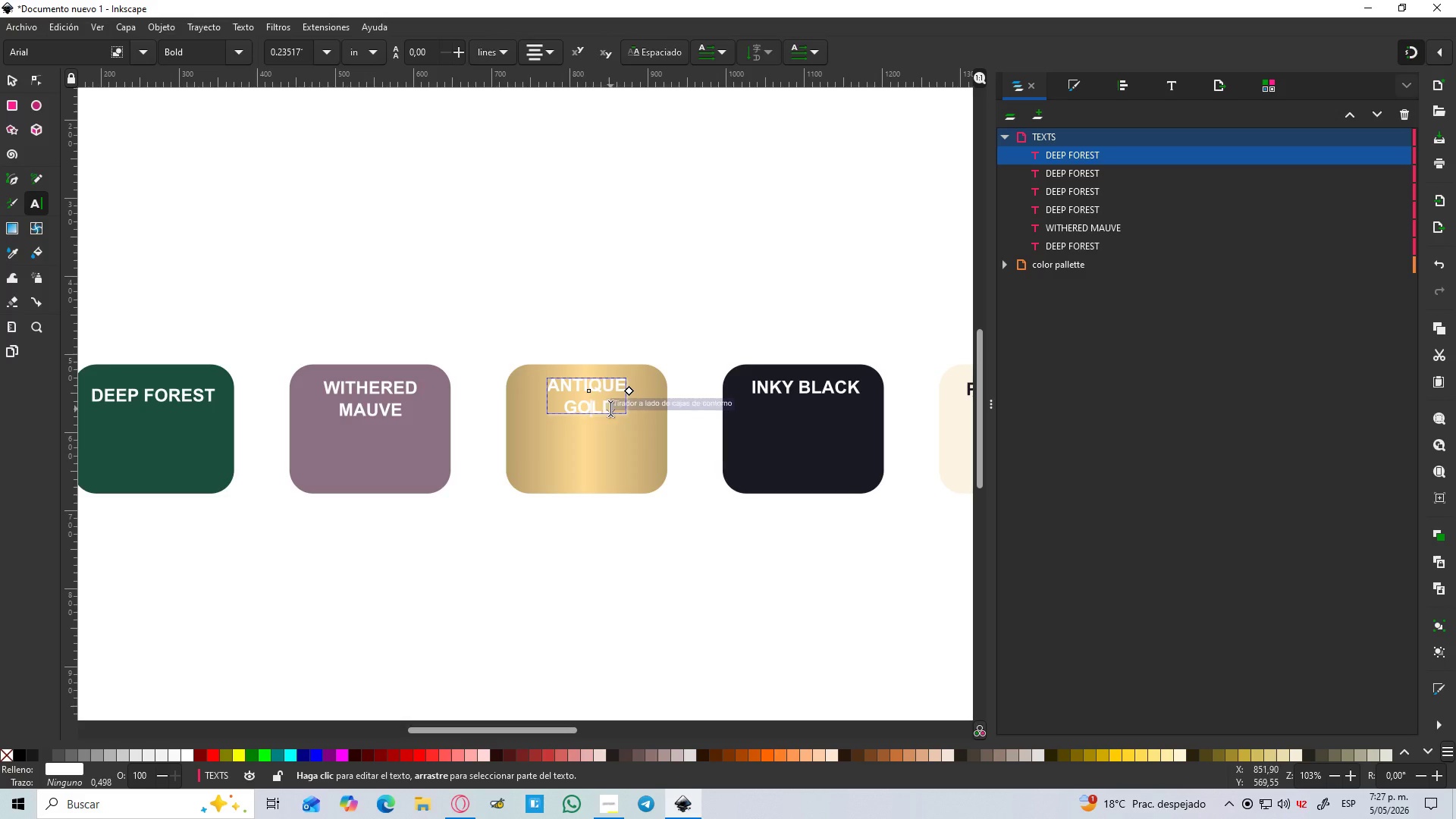 
double_click([610, 409])
 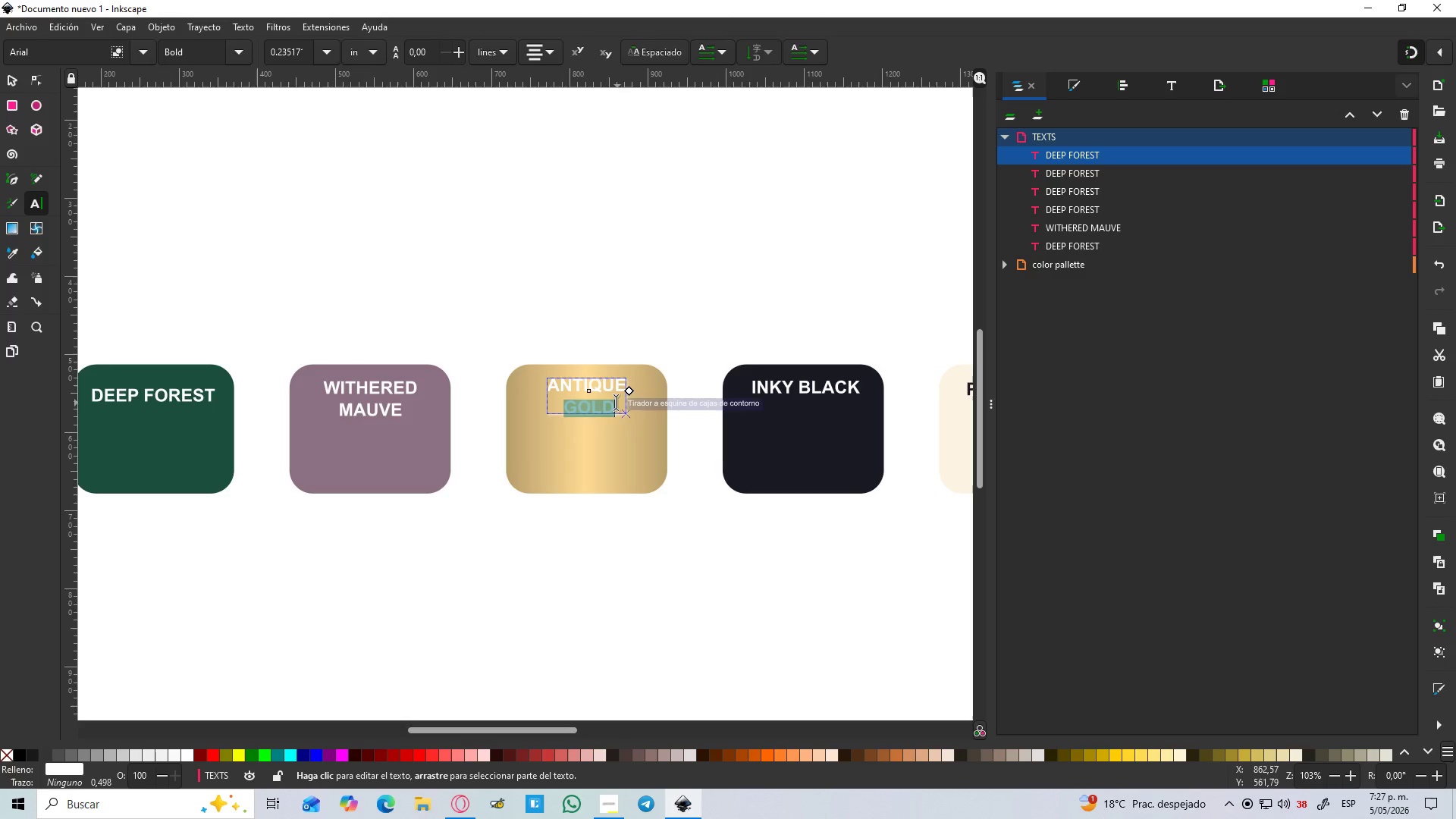 
left_click([615, 403])
 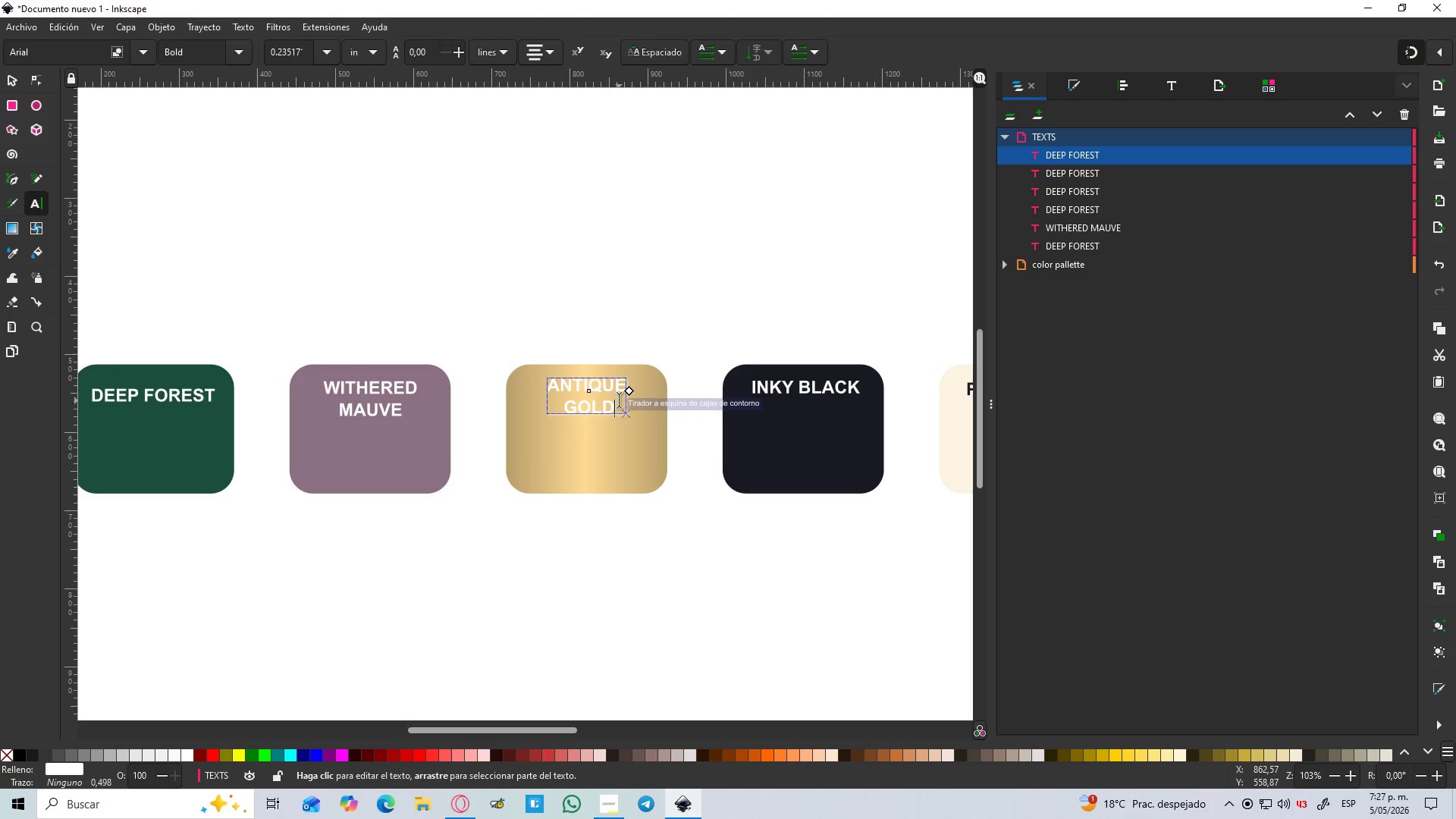 
left_click_drag(start_coordinate=[619, 400], to_coordinate=[549, 381])
 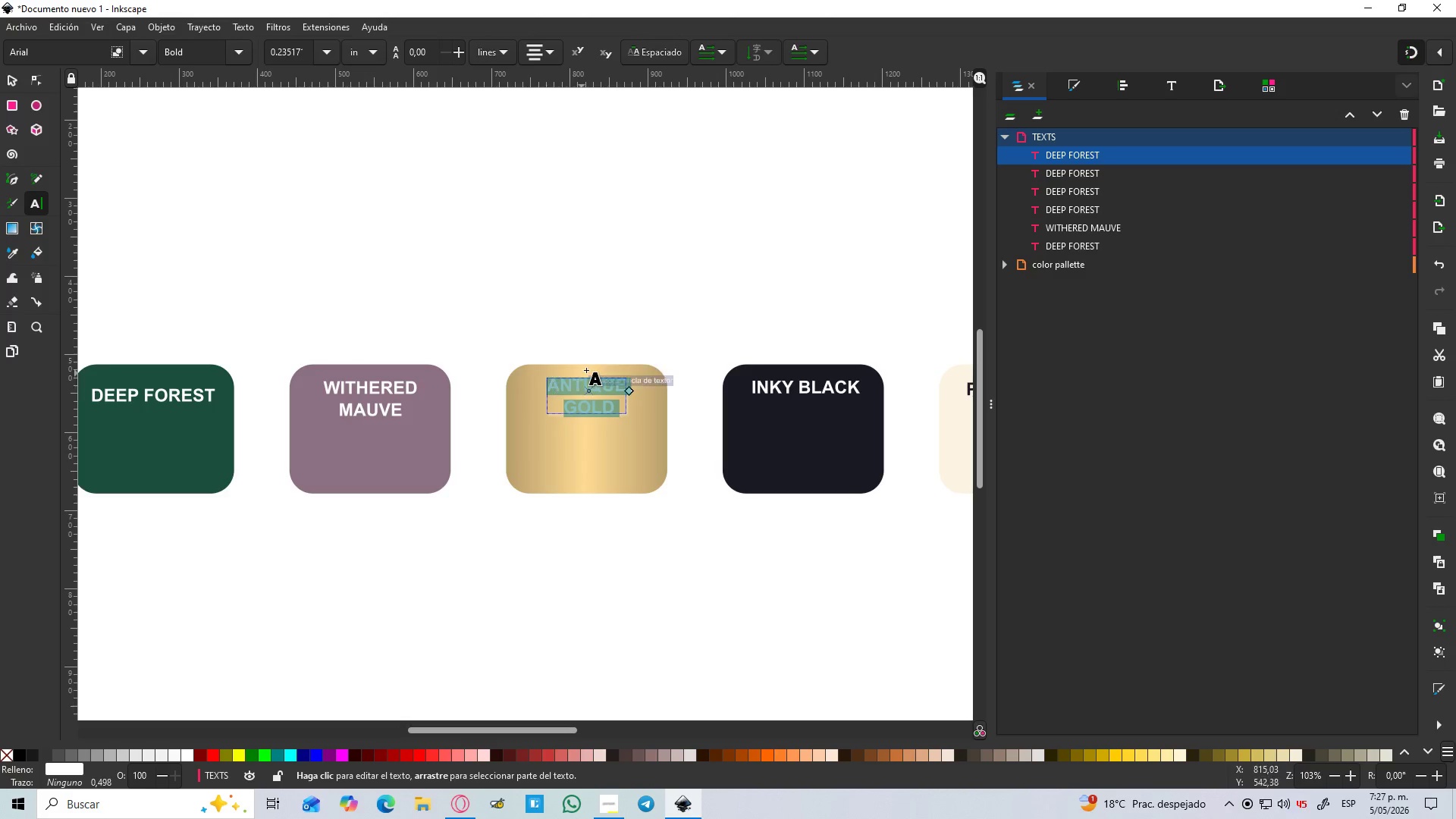 
key(Control+C)
 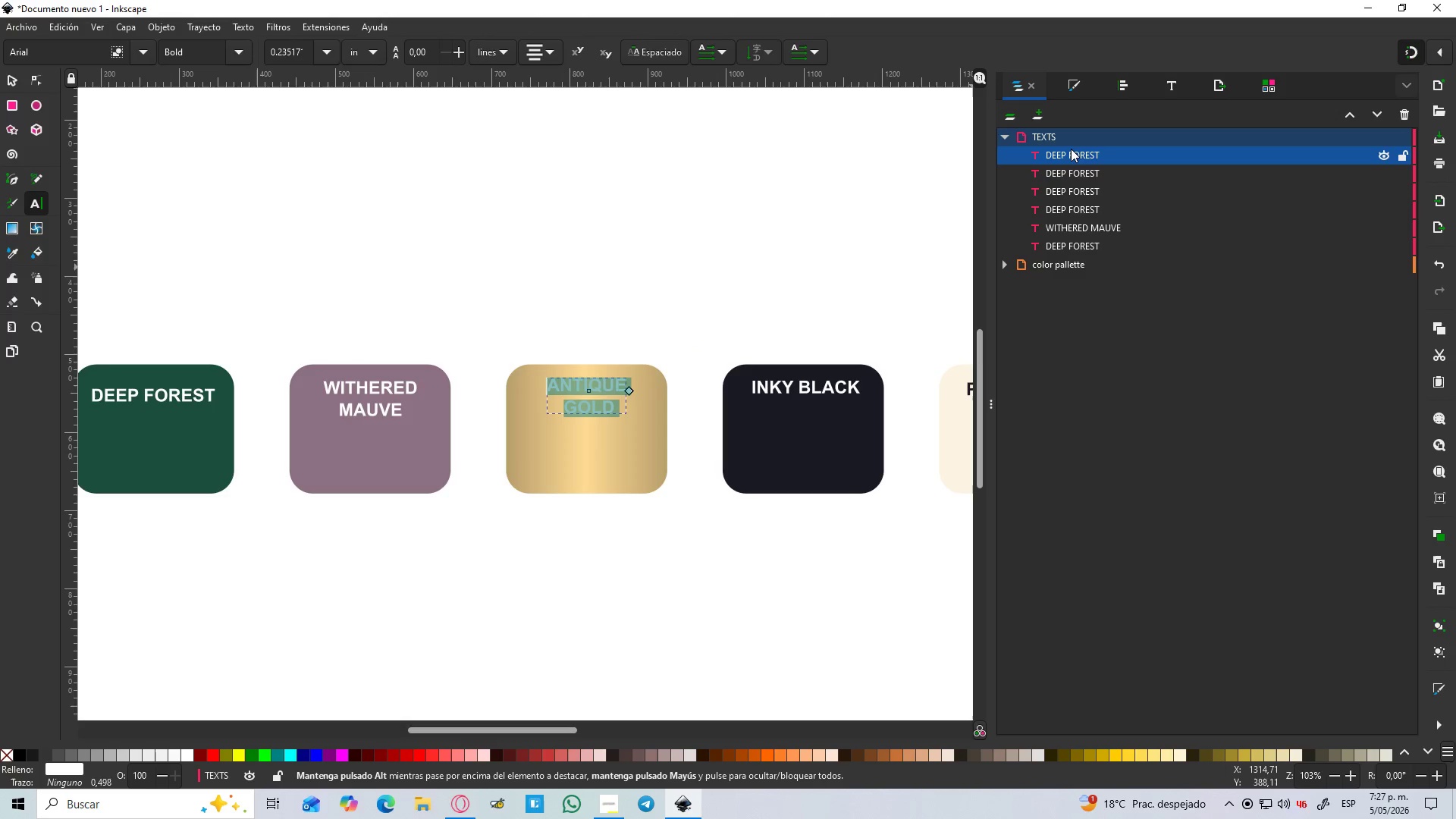 
double_click([1071, 149])
 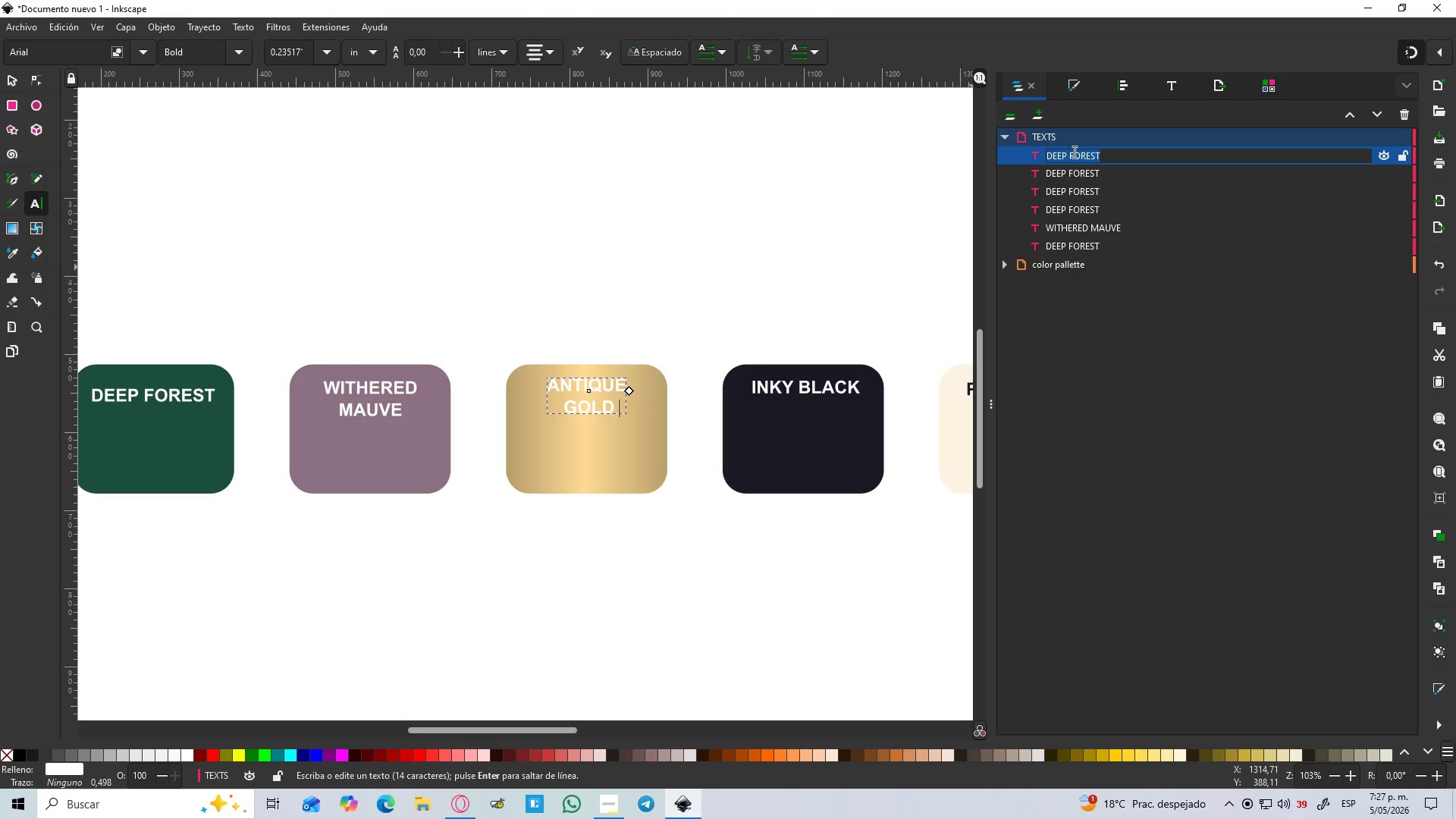 
key(Control+V)
 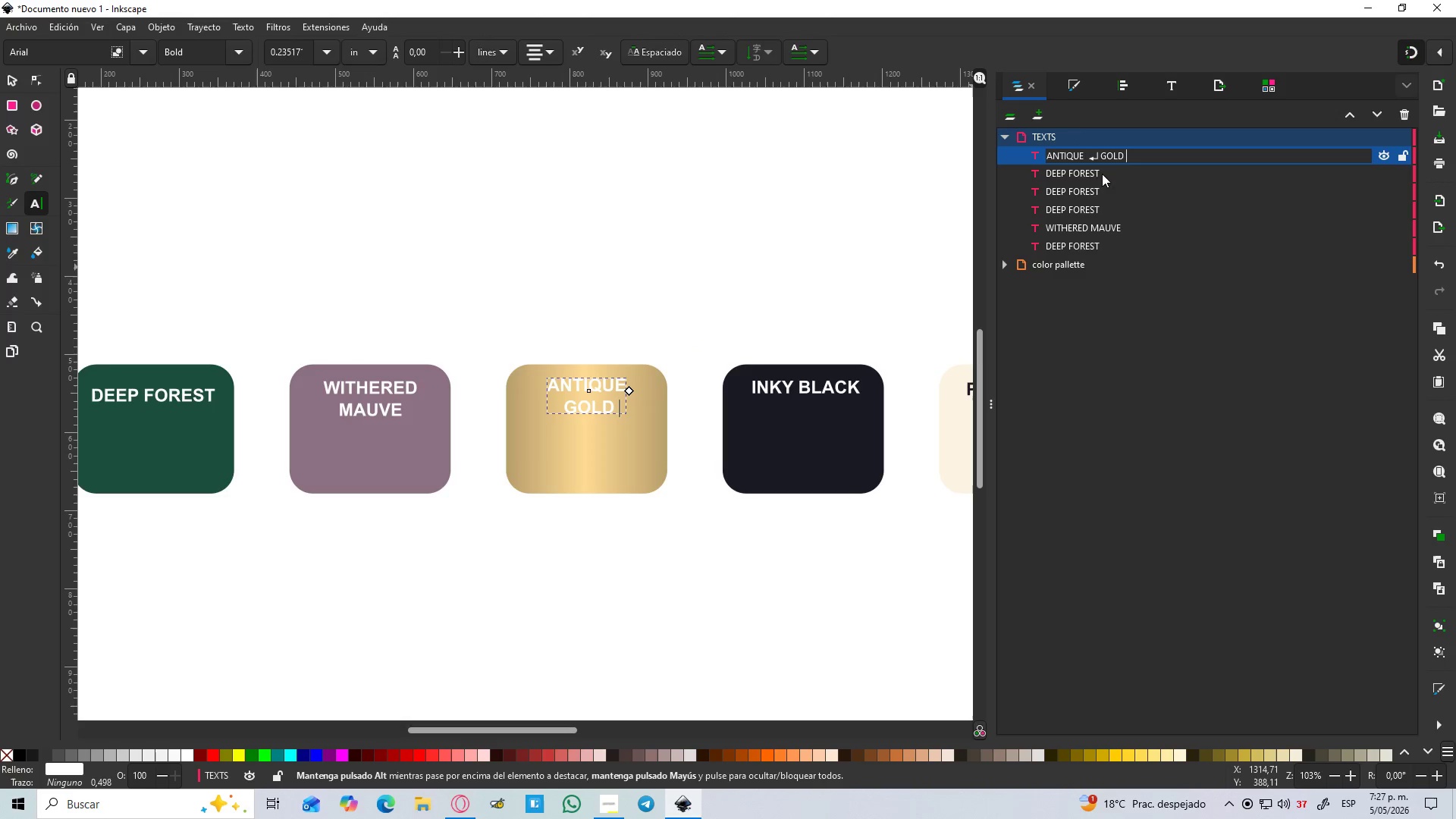 
left_click([1094, 155])
 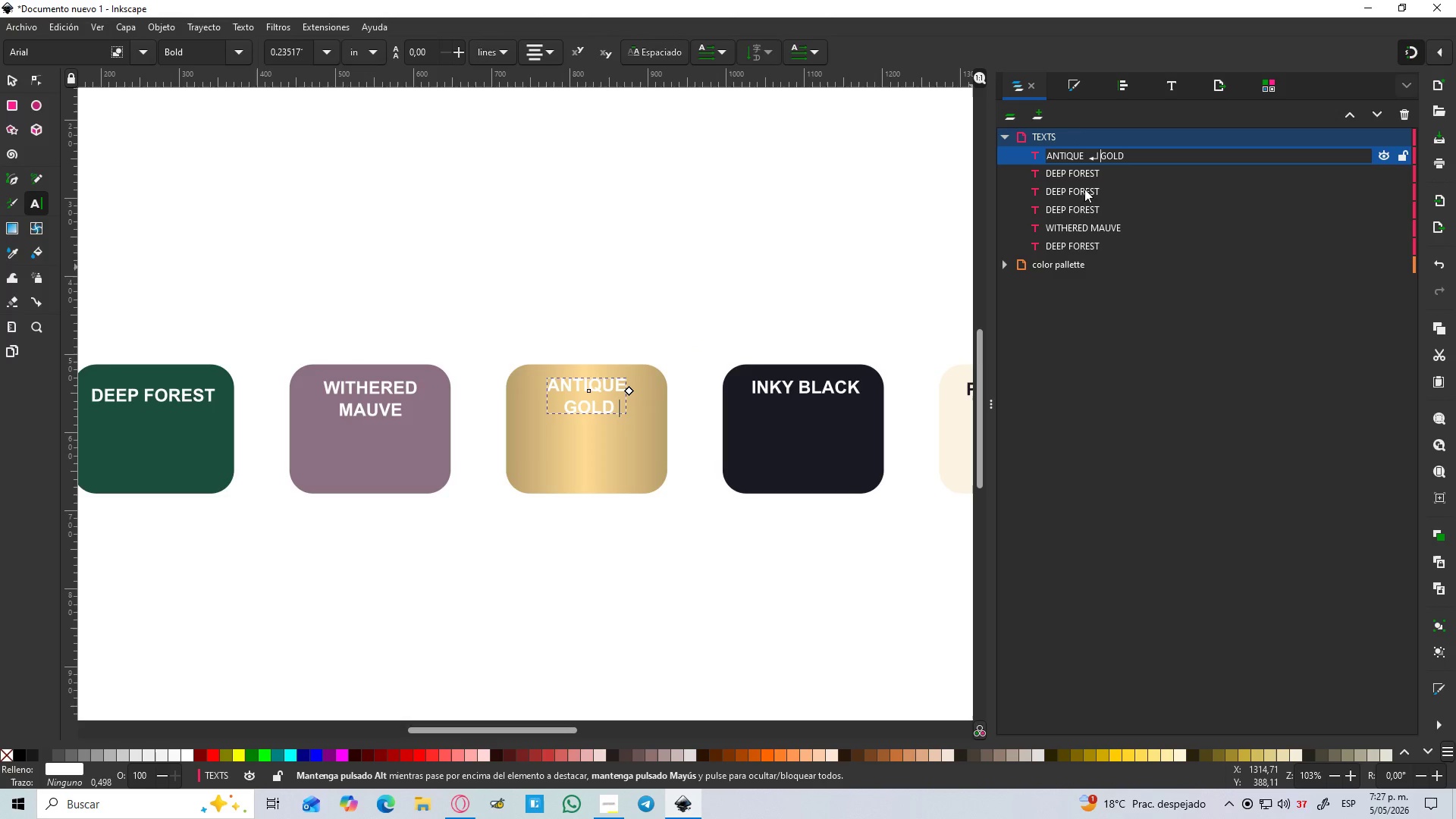 
key(Backspace)
 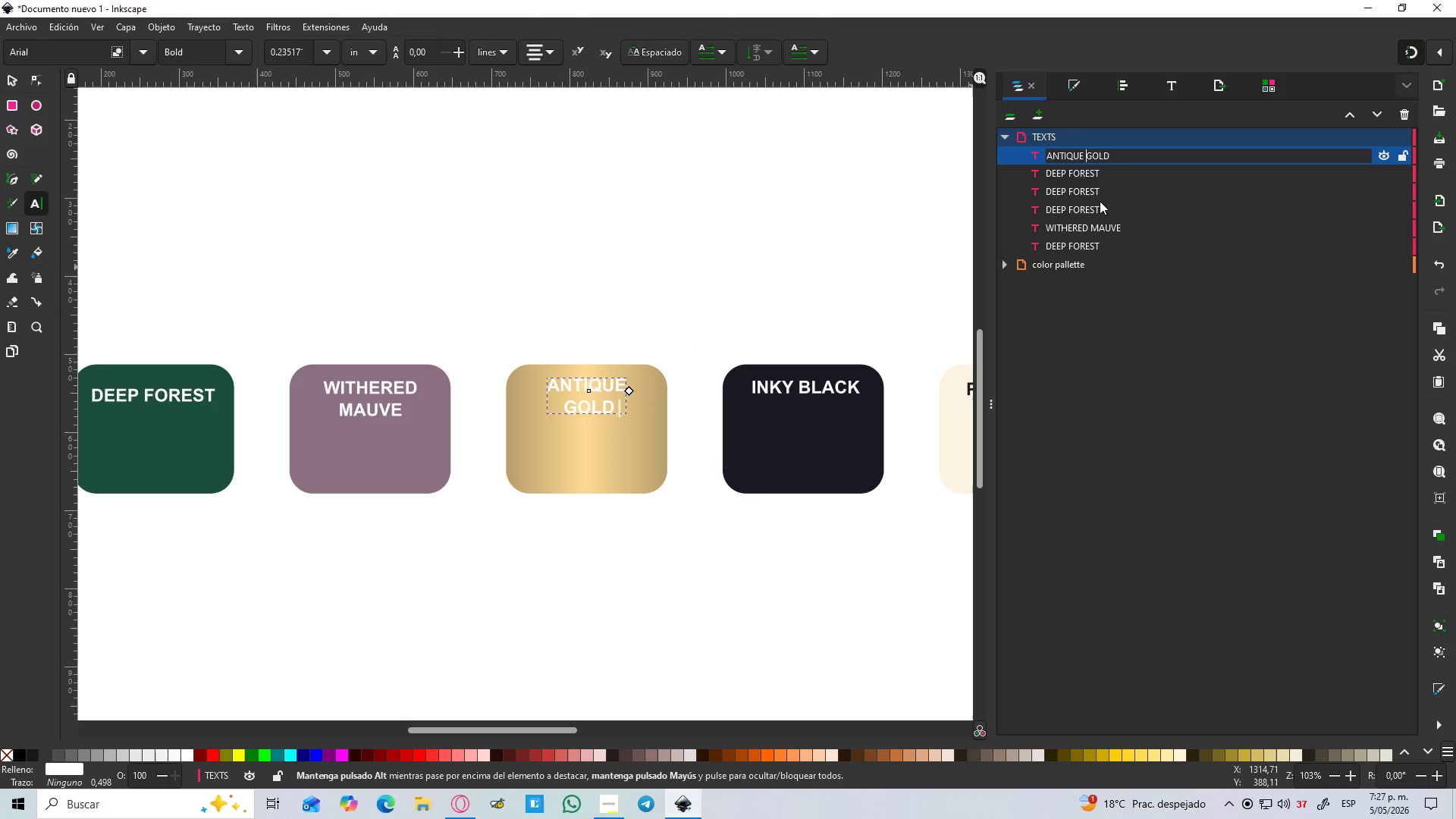 
key(Enter)
 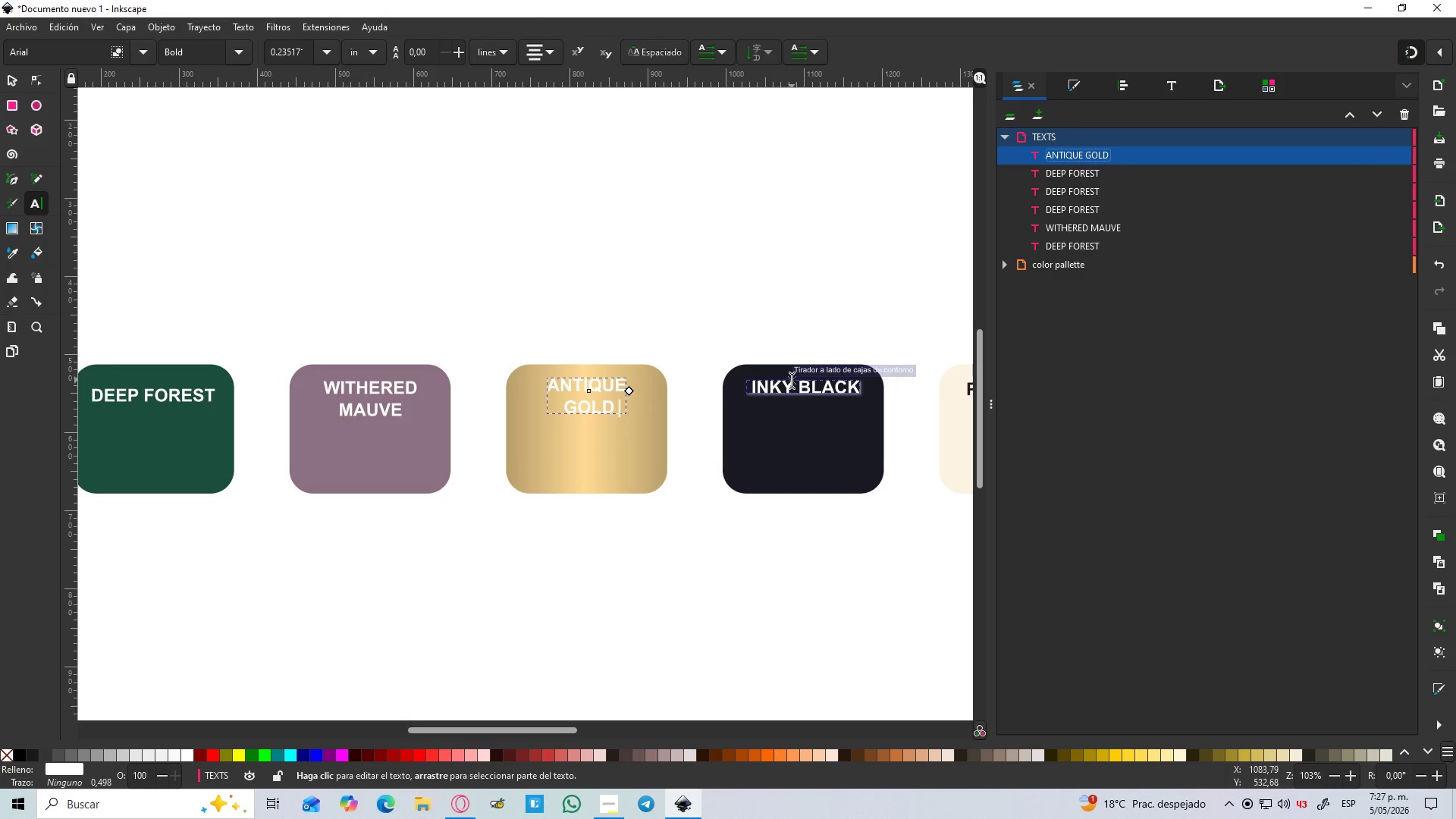 
double_click([792, 381])
 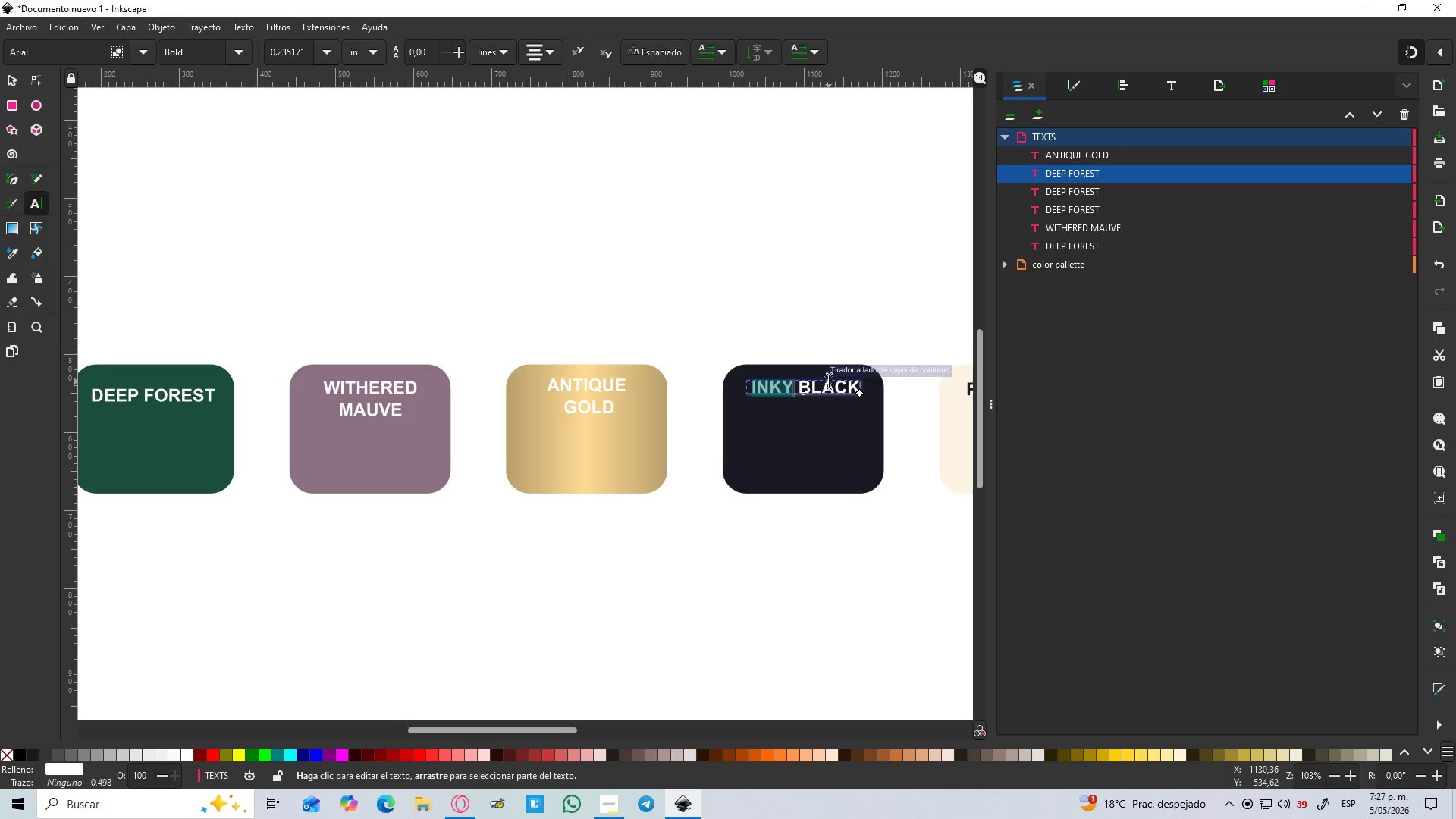 
double_click([829, 381])
 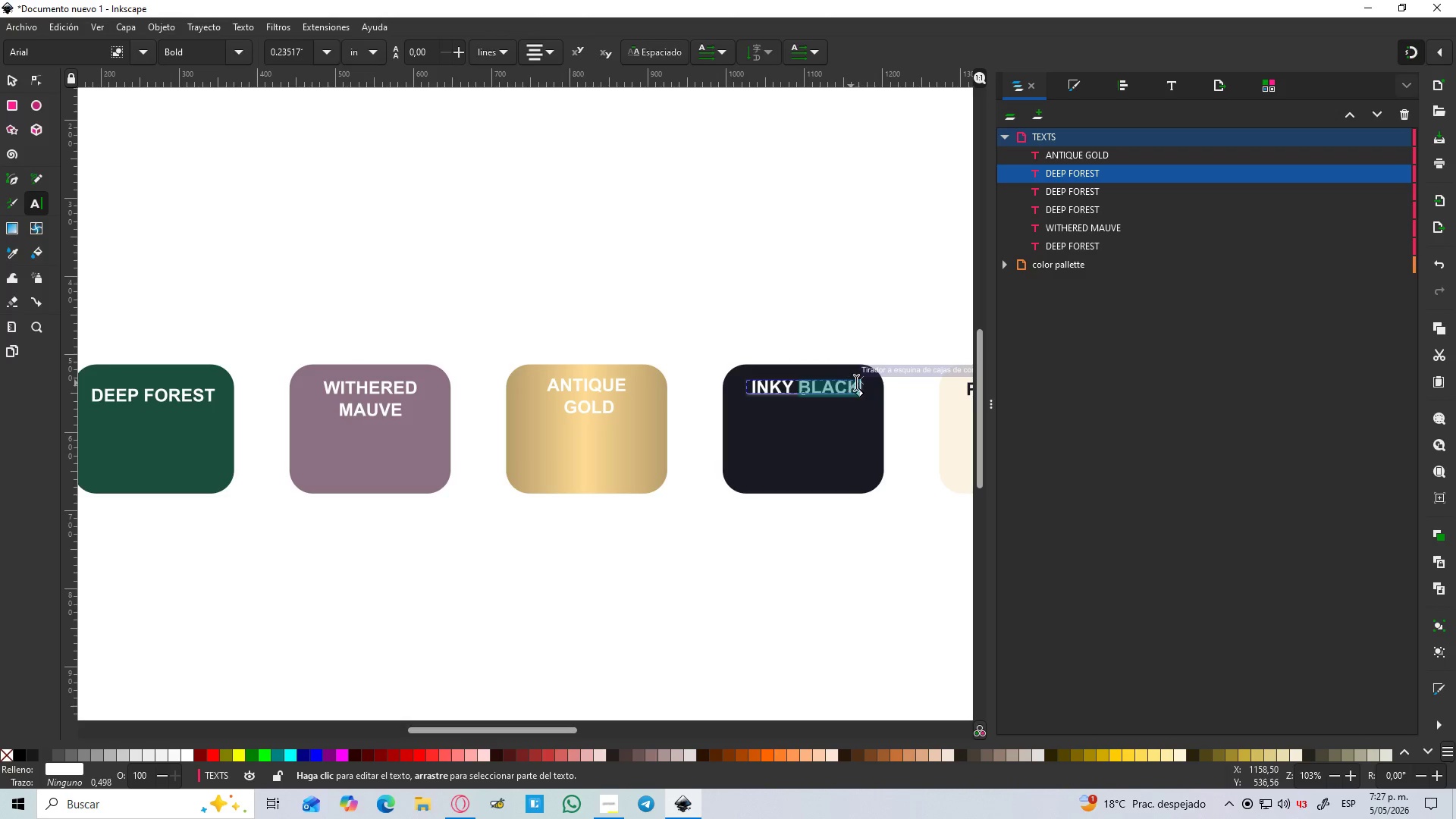 
left_click([858, 383])
 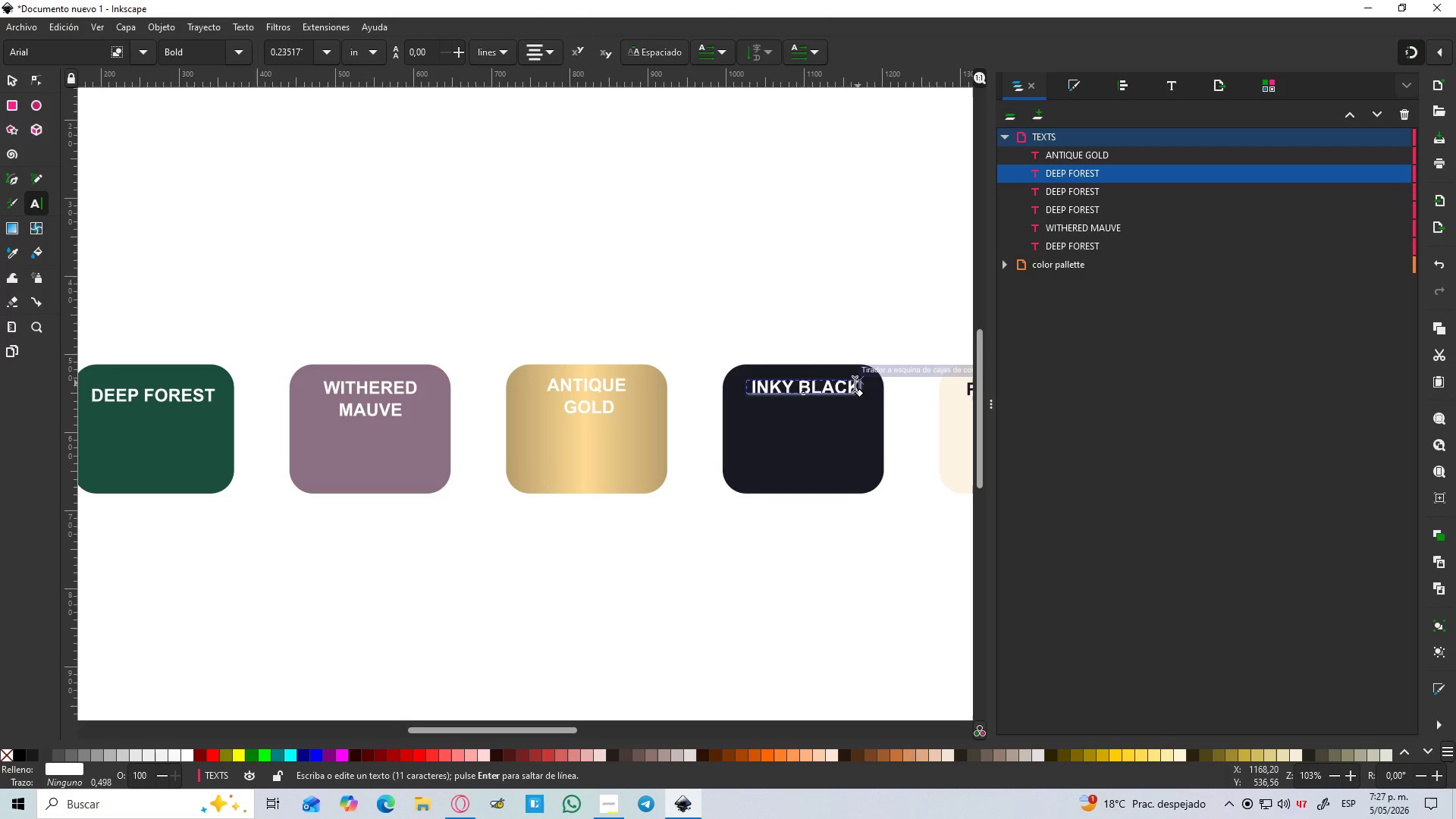 
left_click_drag(start_coordinate=[858, 383], to_coordinate=[764, 388])
 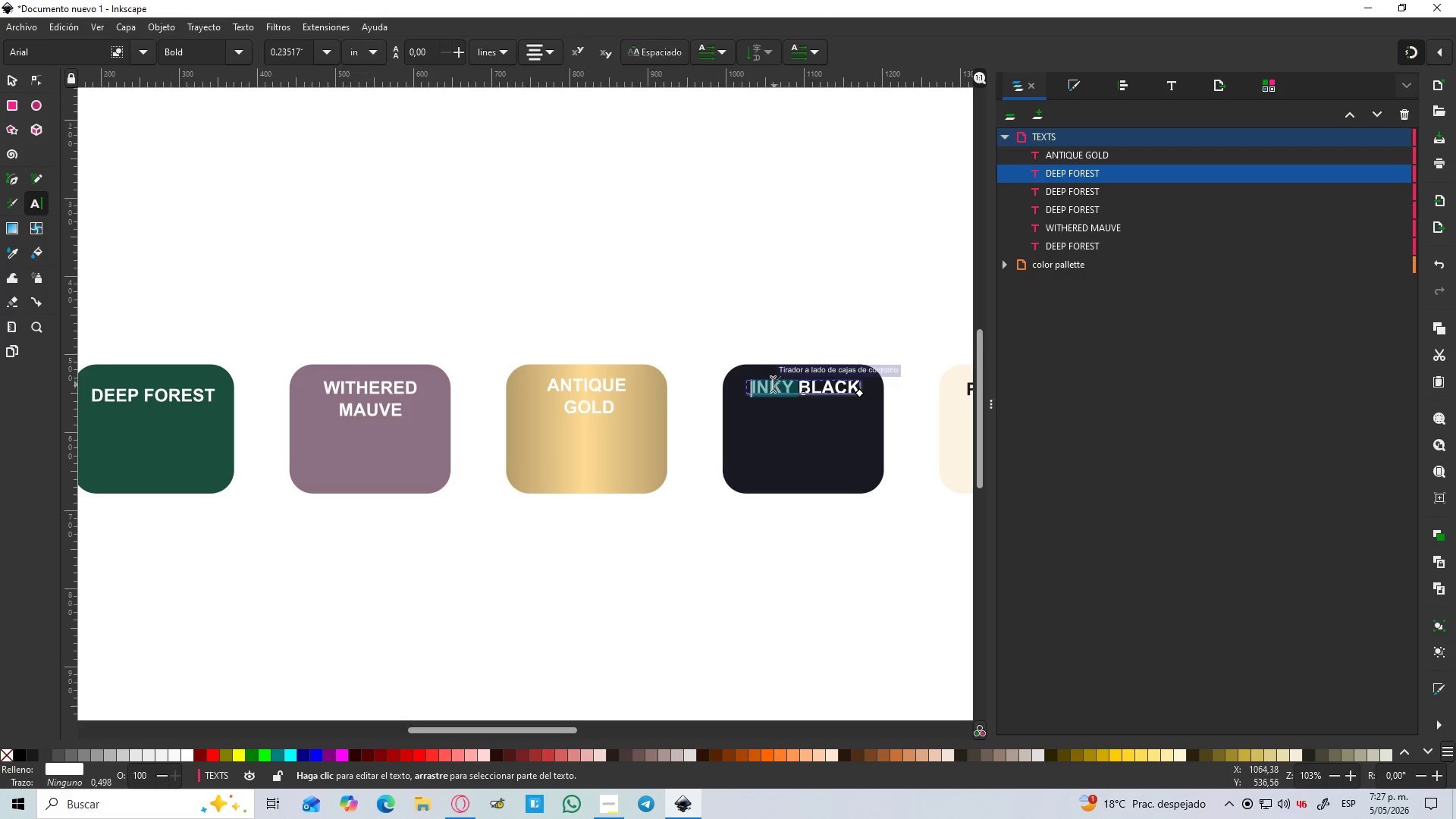 
left_click([770, 385])
 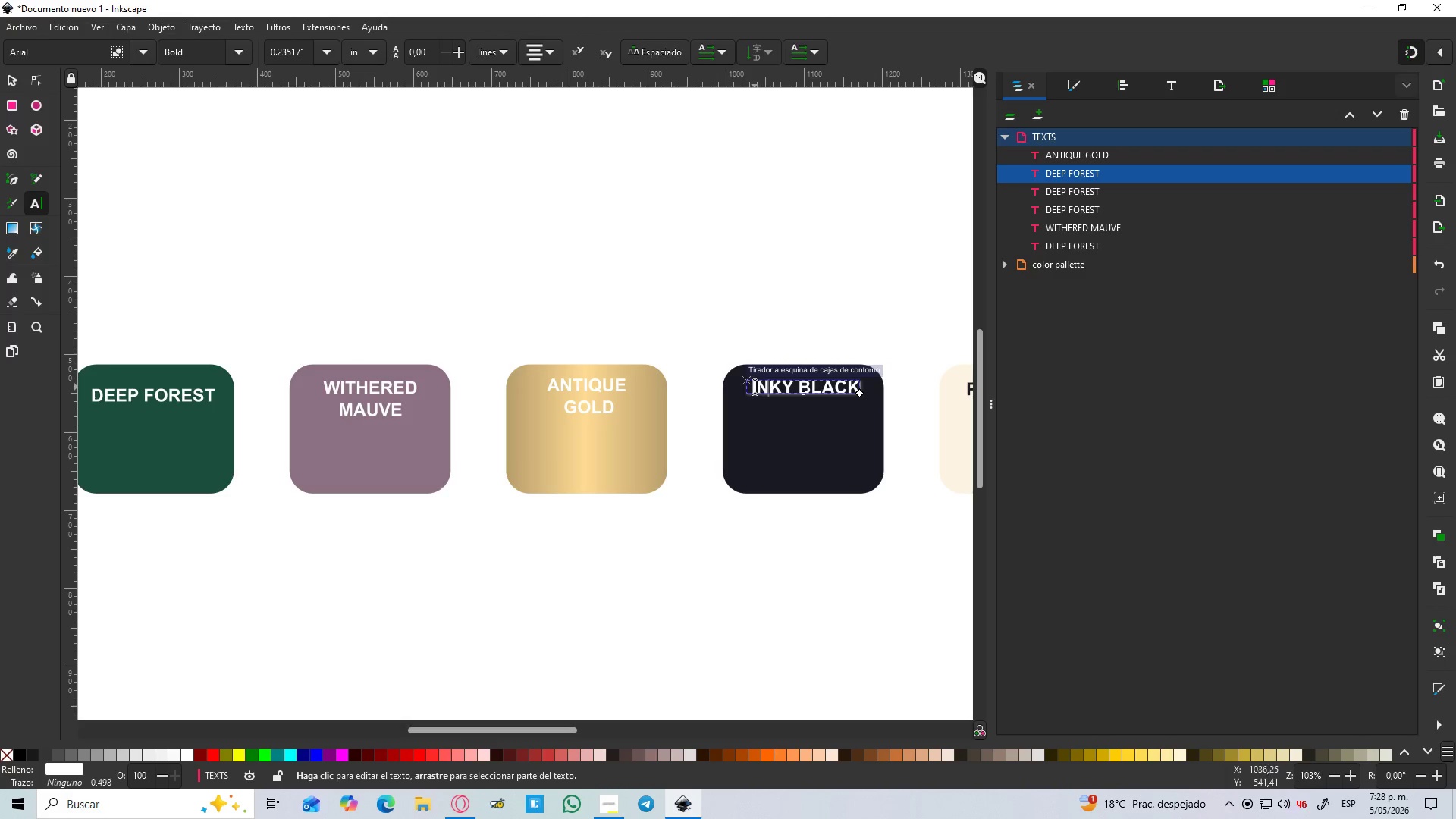 
left_click_drag(start_coordinate=[755, 387], to_coordinate=[855, 386])
 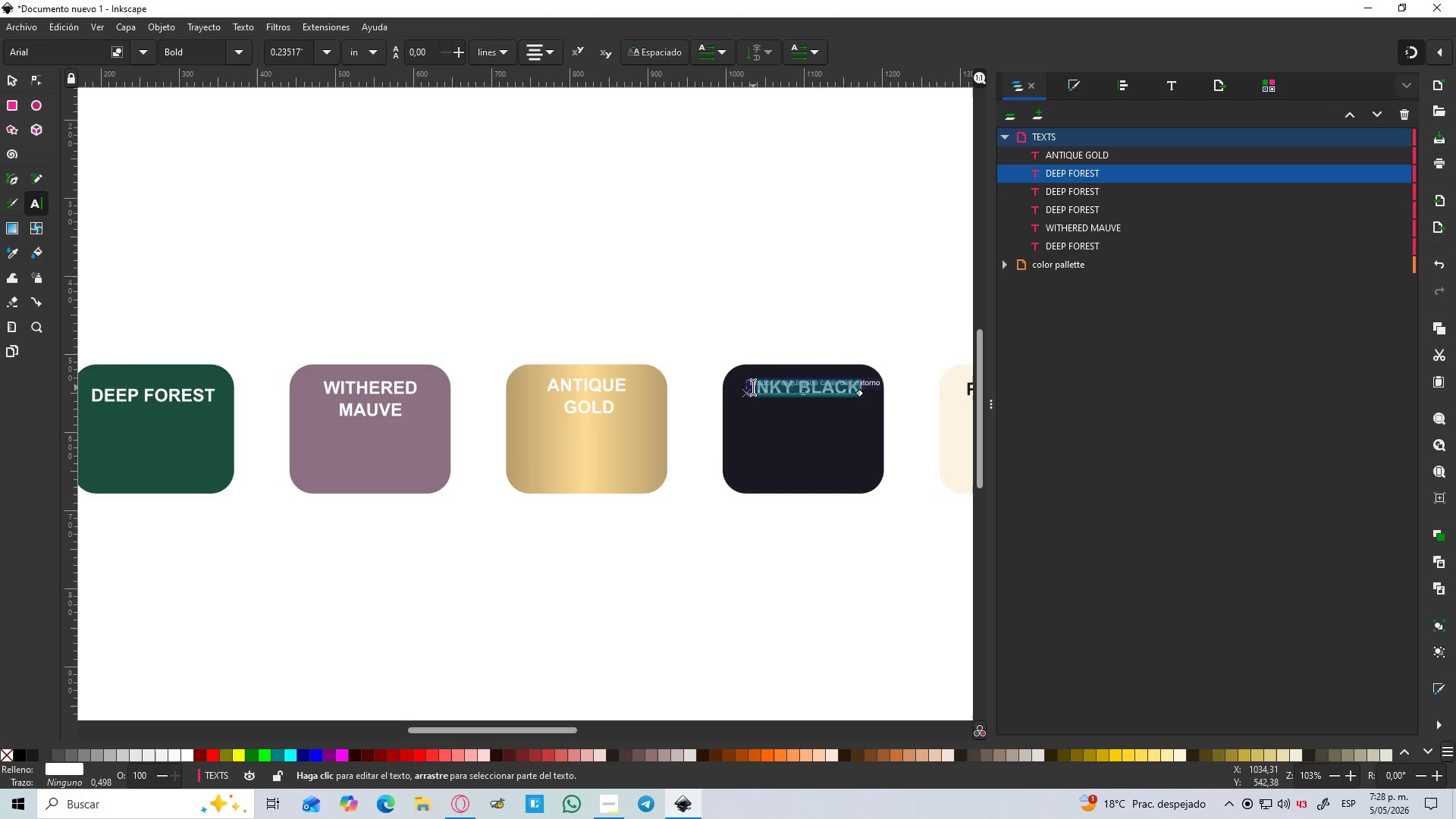 
left_click([753, 388])
 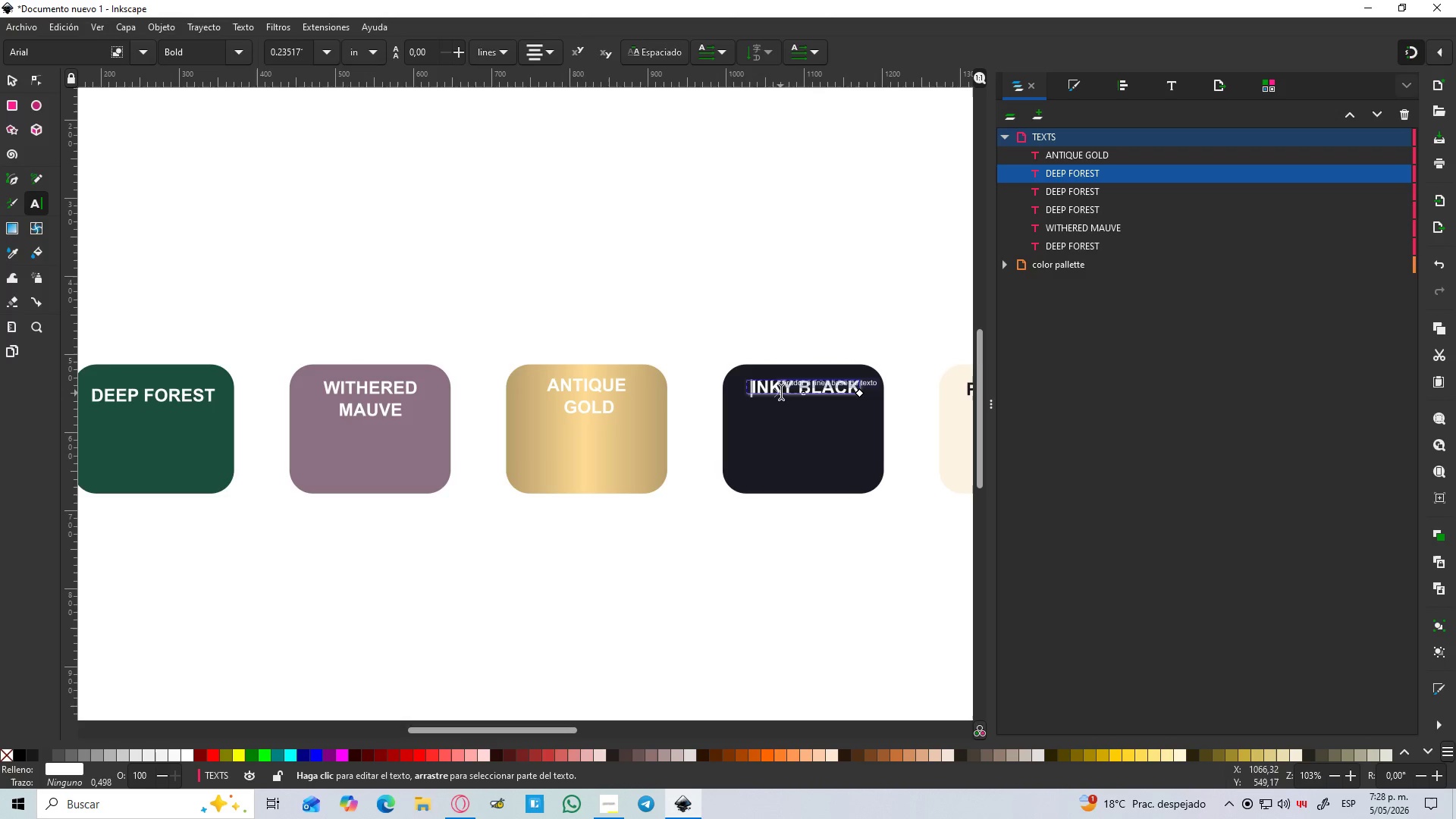 
hold_key(key=ControlLeft, duration=0.34)
scroll: coordinate [781, 392], scroll_direction: up, amount: 2.0
 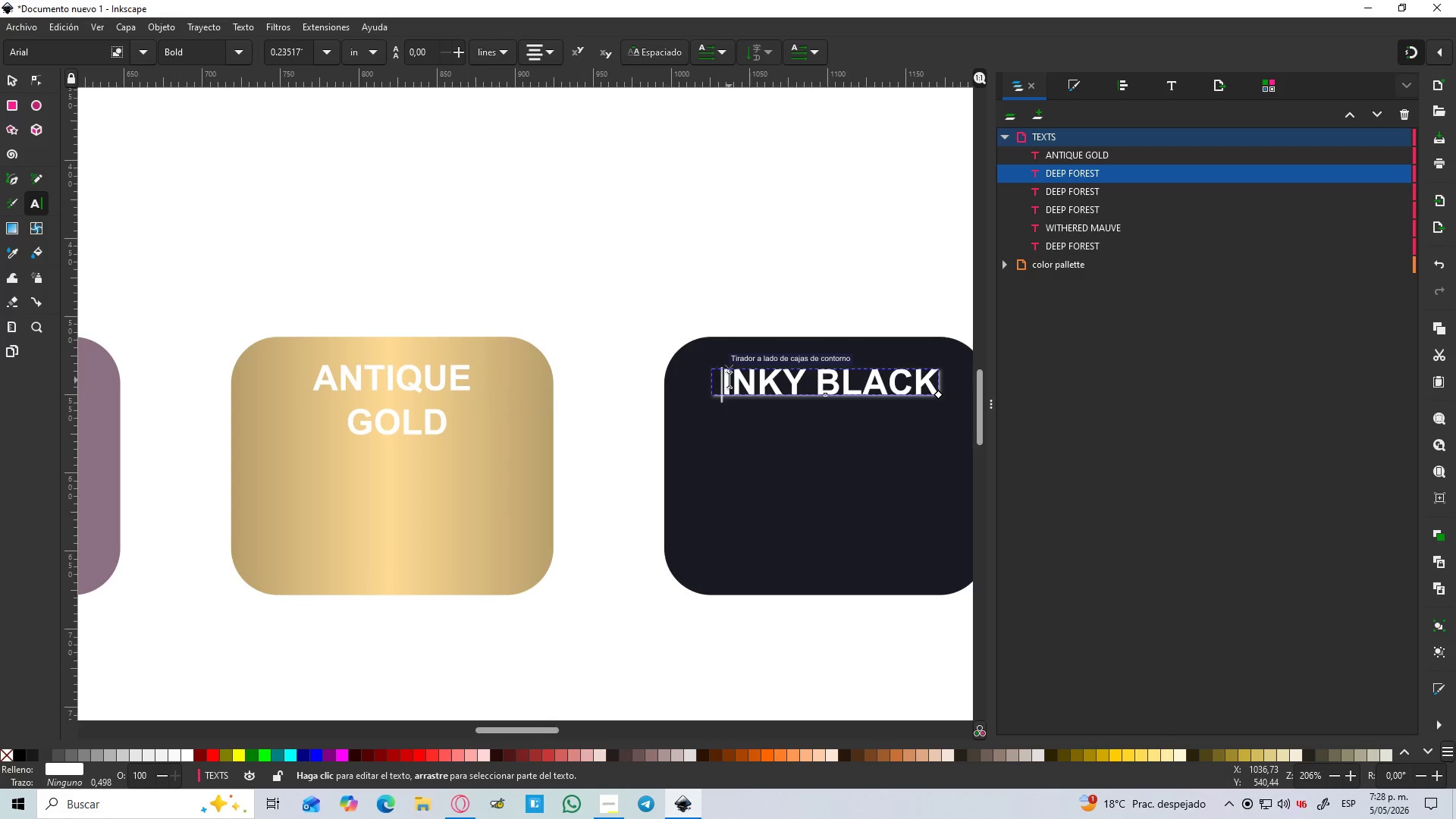 
left_click_drag(start_coordinate=[729, 380], to_coordinate=[937, 383])
 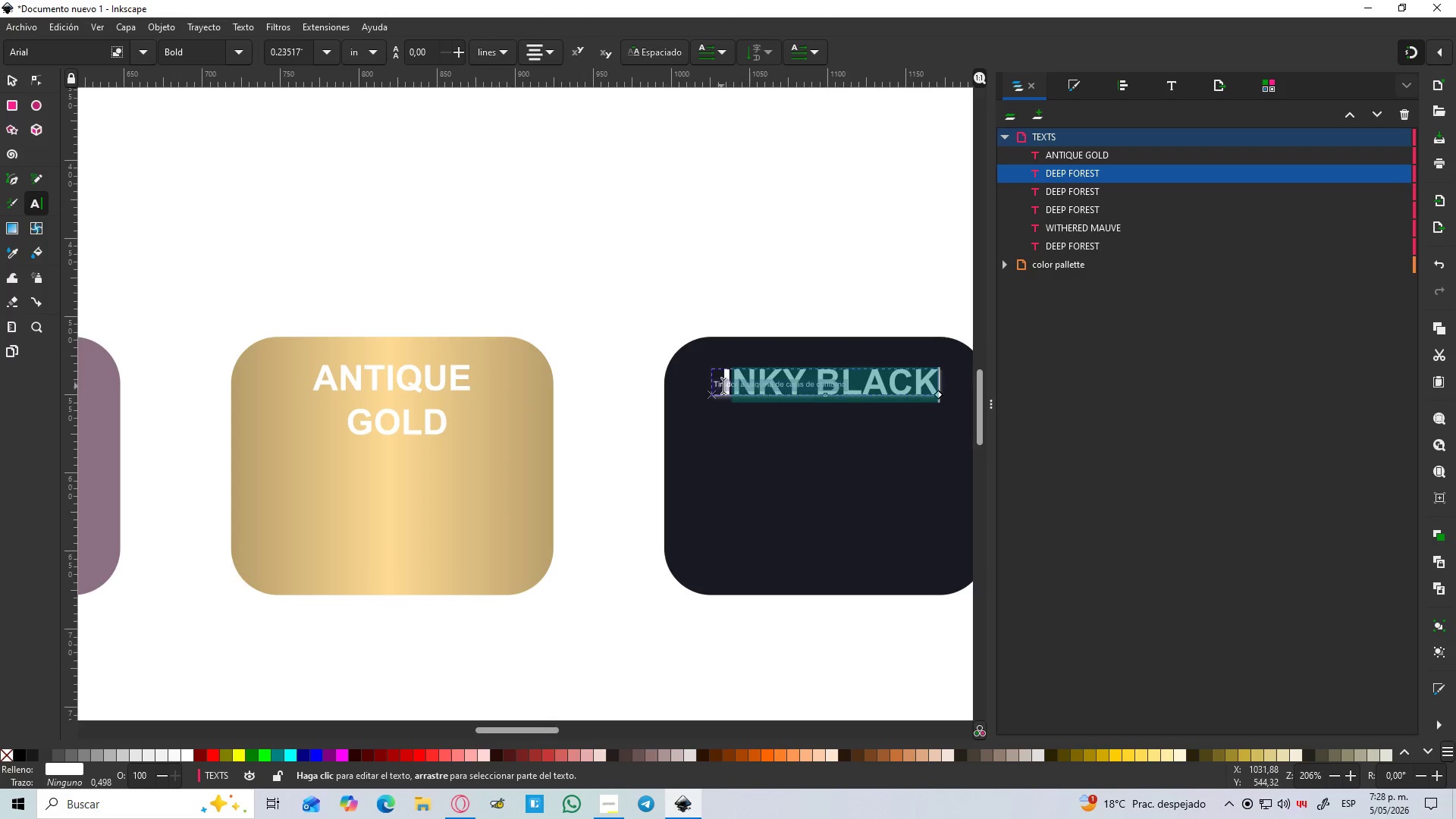 
left_click([723, 385])
 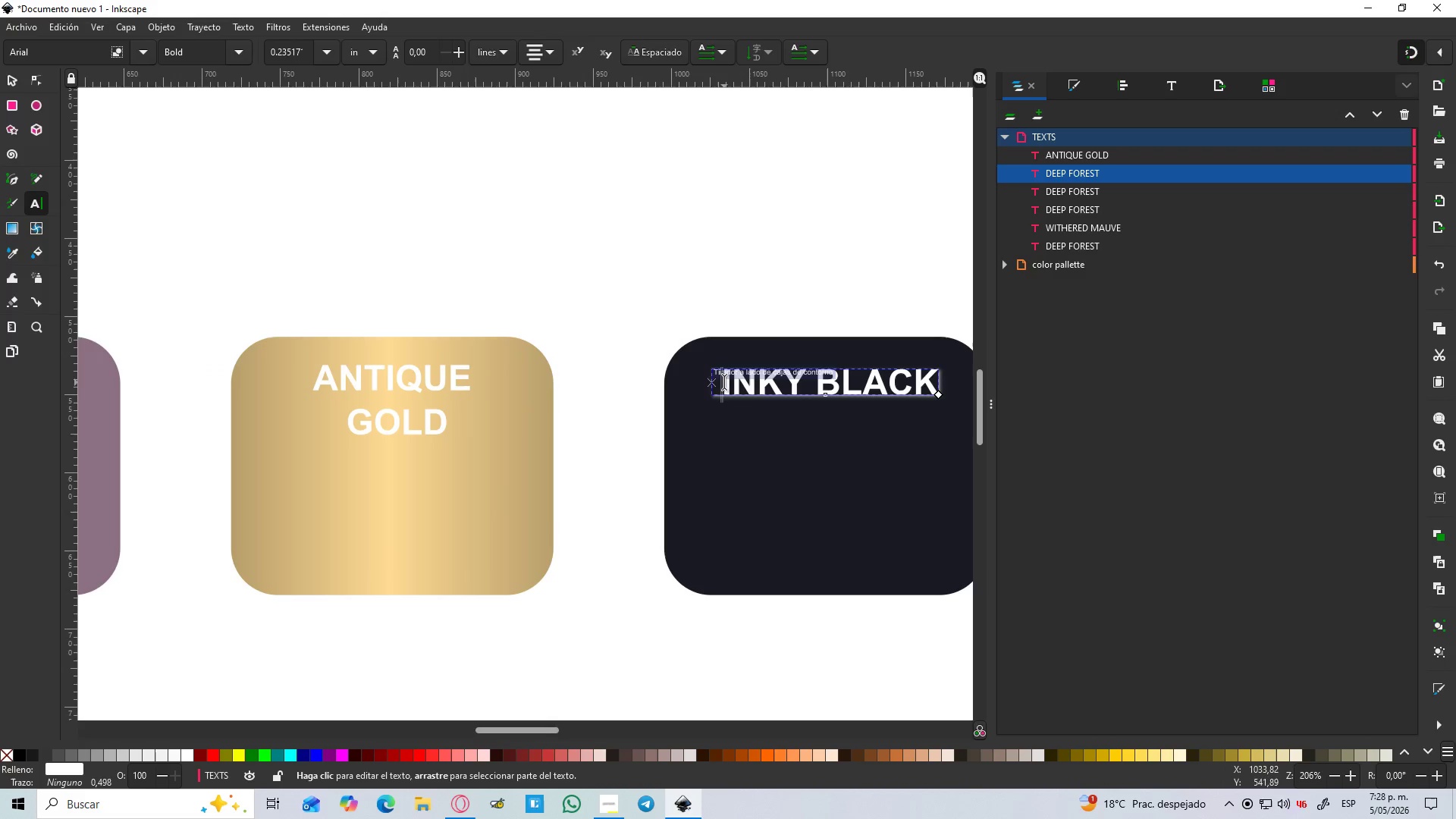 
left_click_drag(start_coordinate=[724, 382], to_coordinate=[946, 388])
 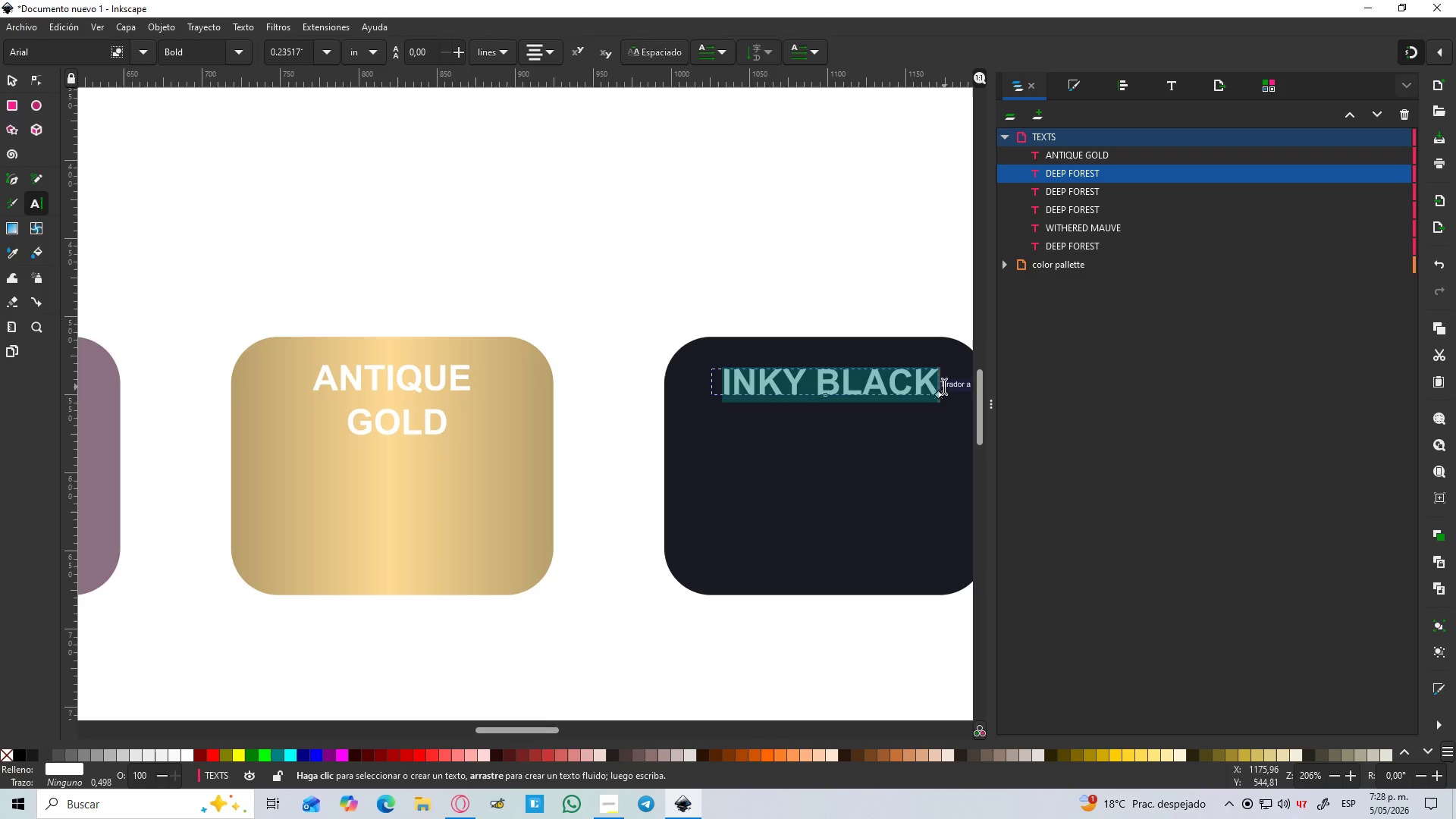 
key(Control+C)
 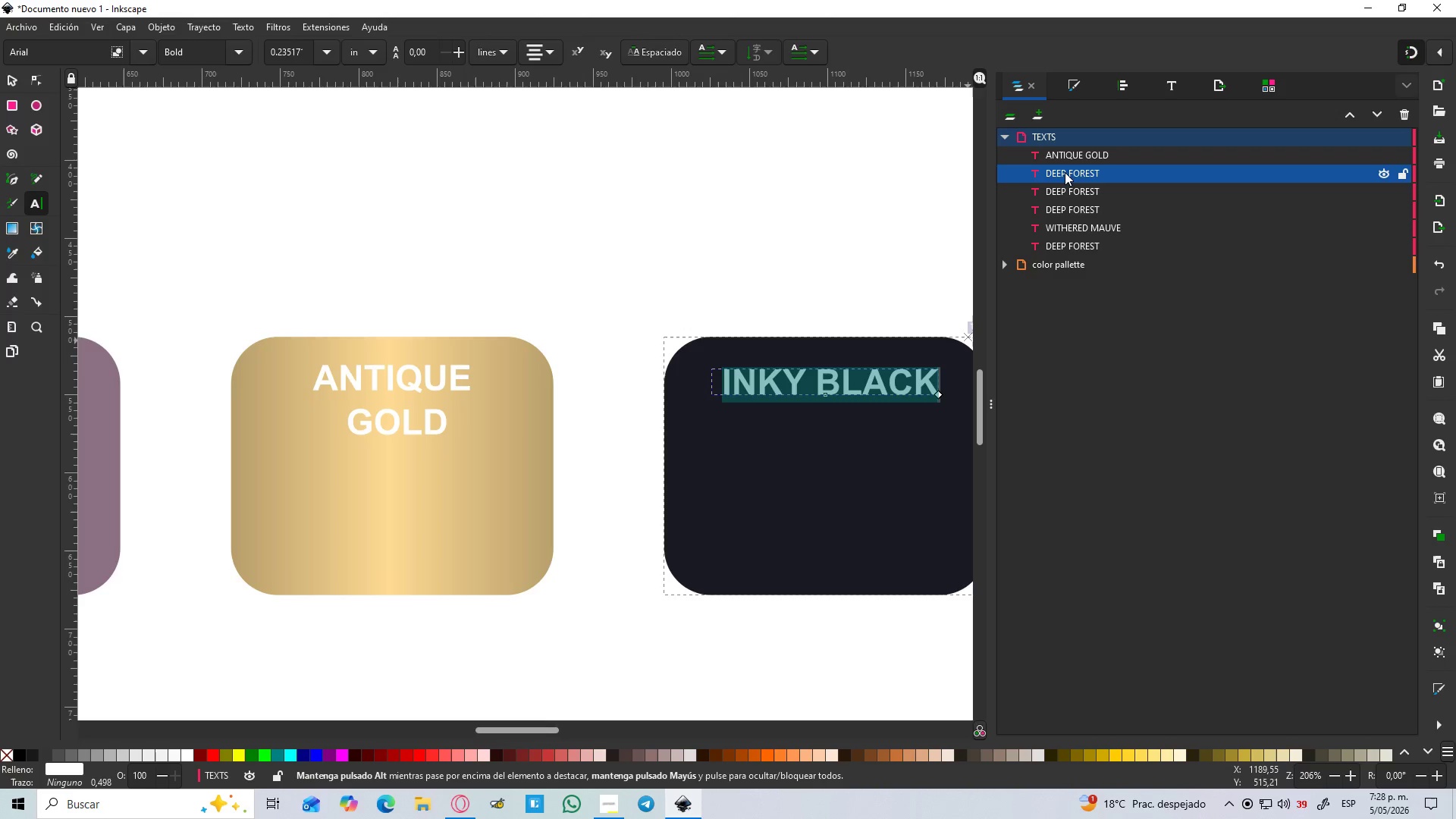 
double_click([1065, 171])
 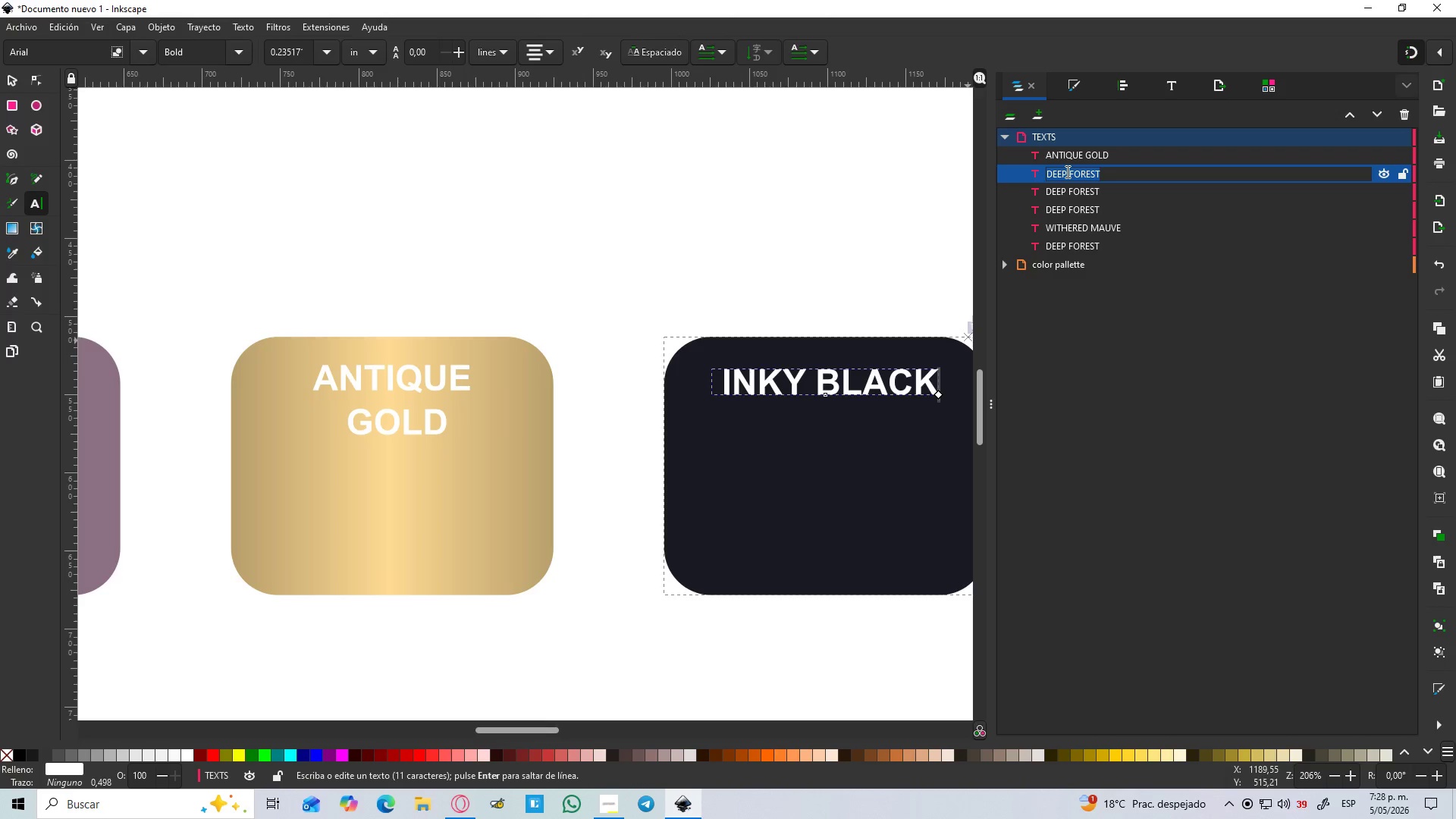 
key(Control+V)
 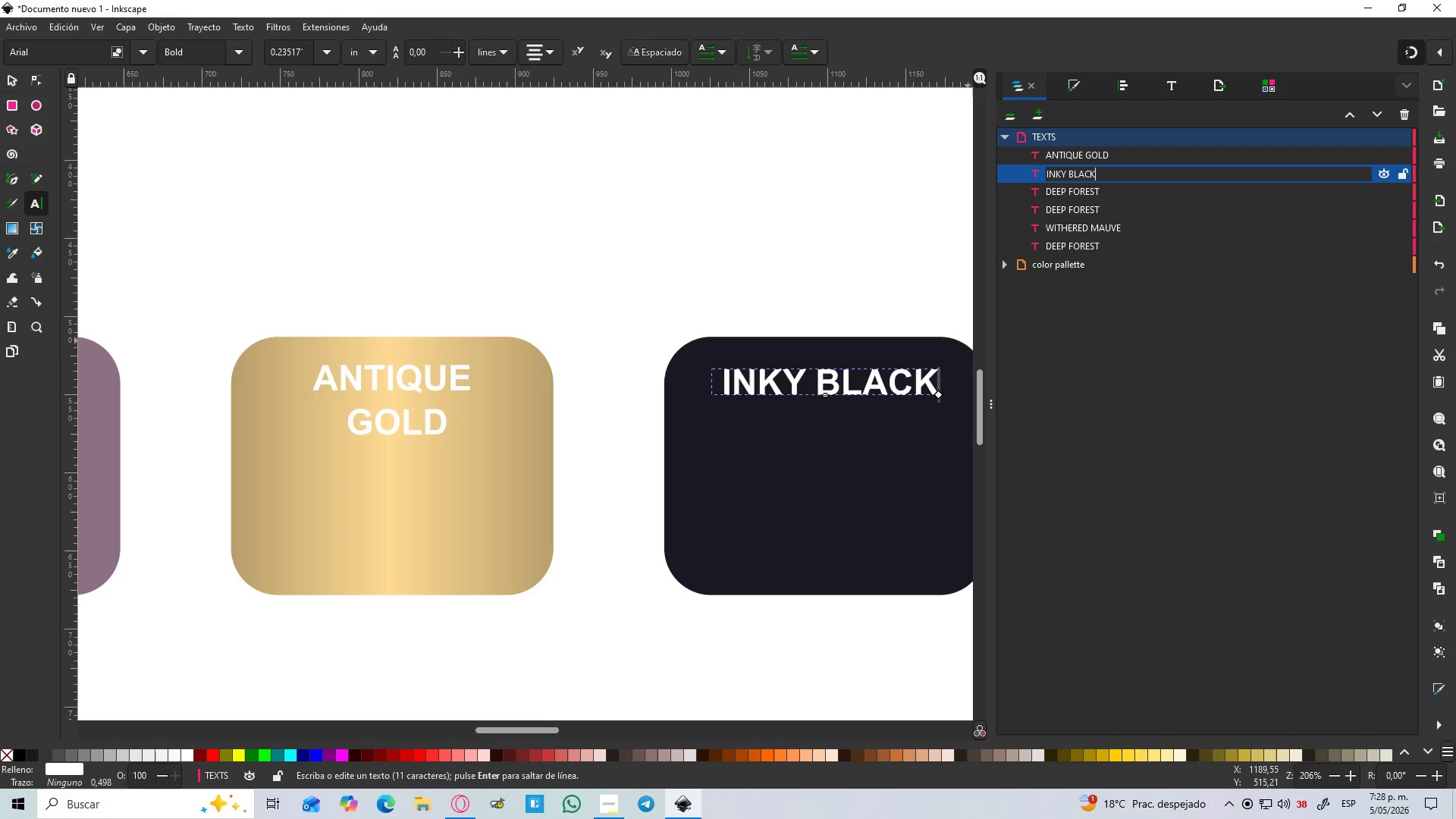 
key(Enter)
 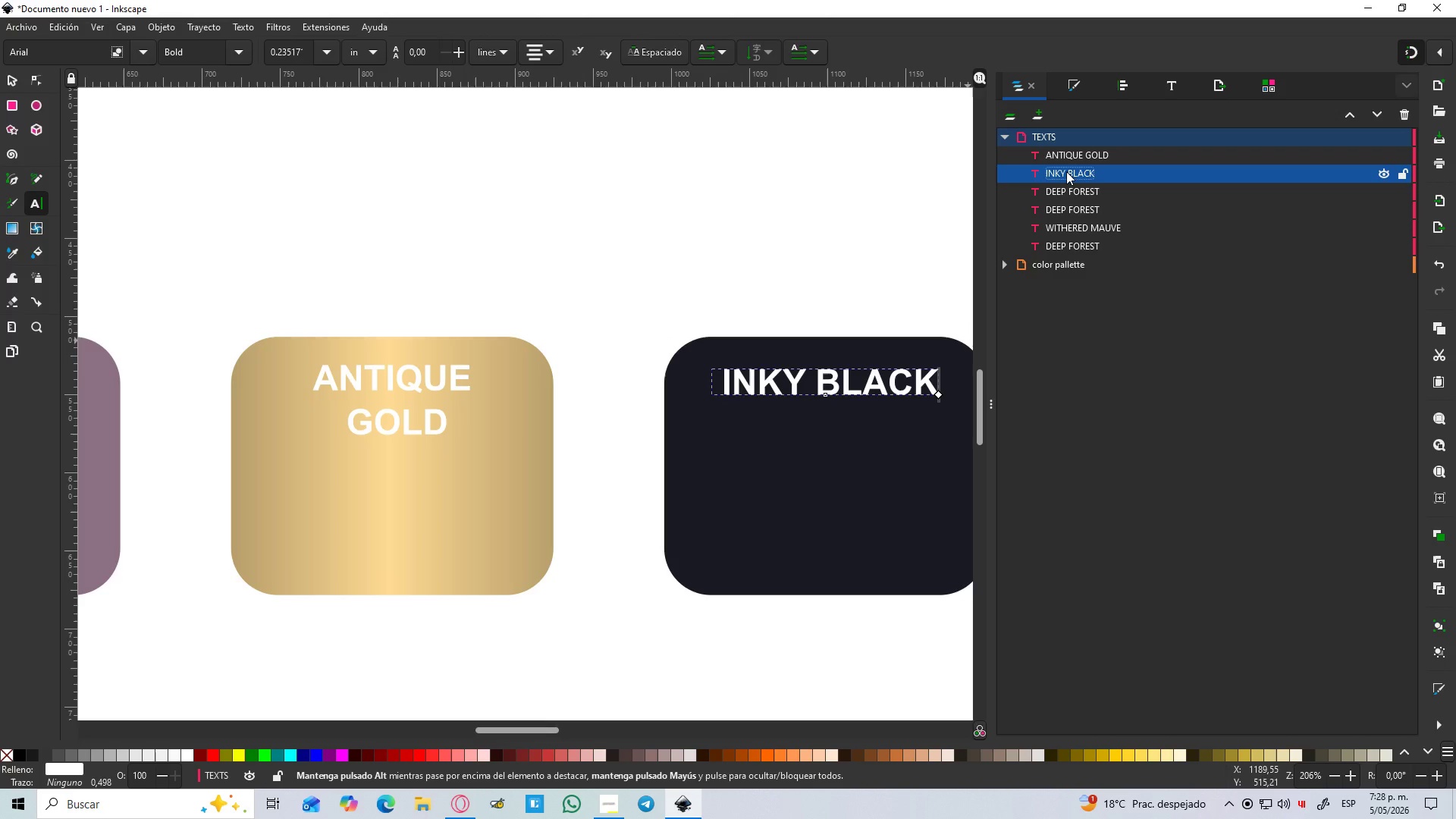 
hold_key(key=ControlLeft, duration=0.59)
scroll: coordinate [741, 334], scroll_direction: down, amount: 3.0
 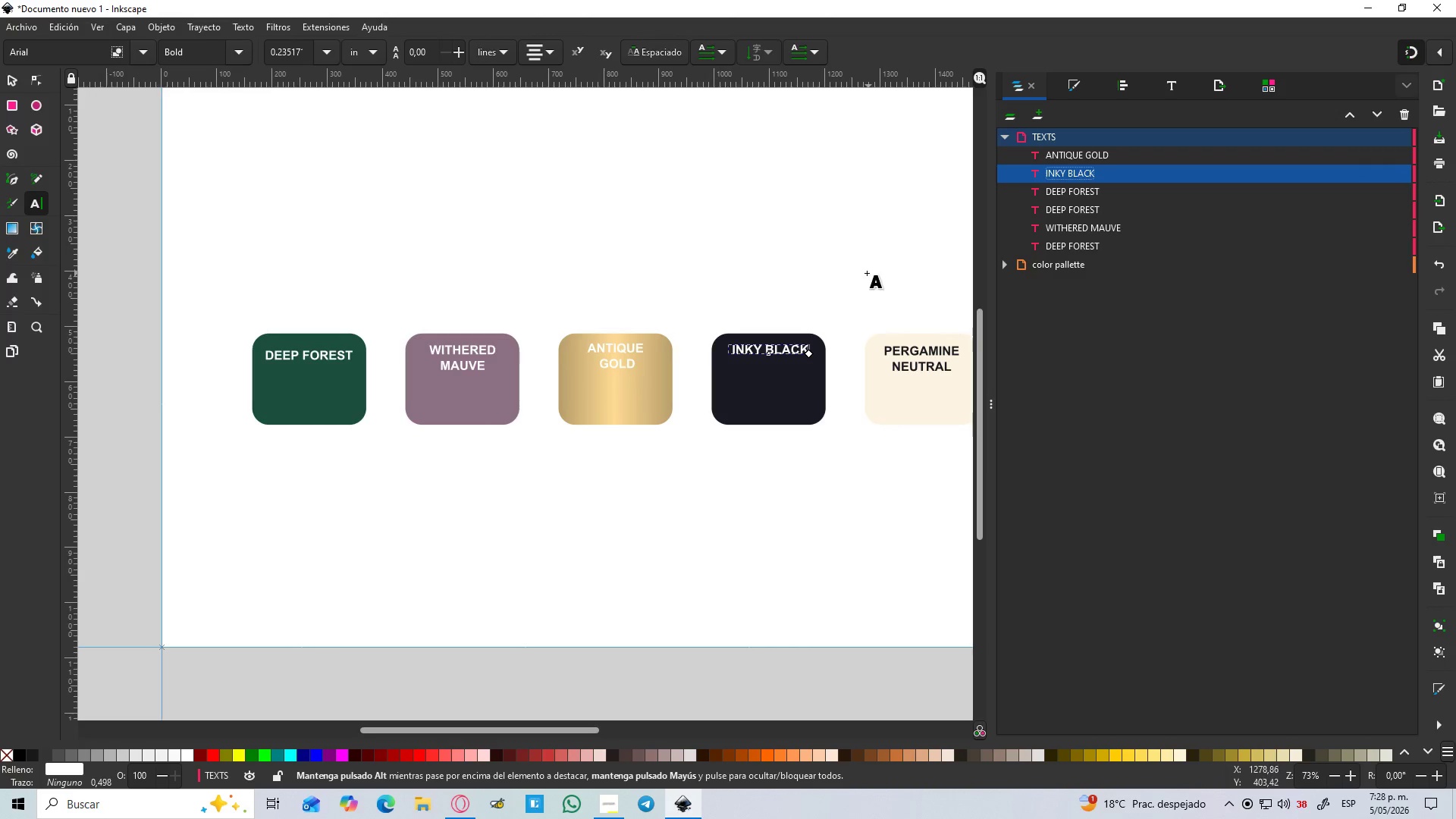 
hold_key(key=Space, duration=0.44)
 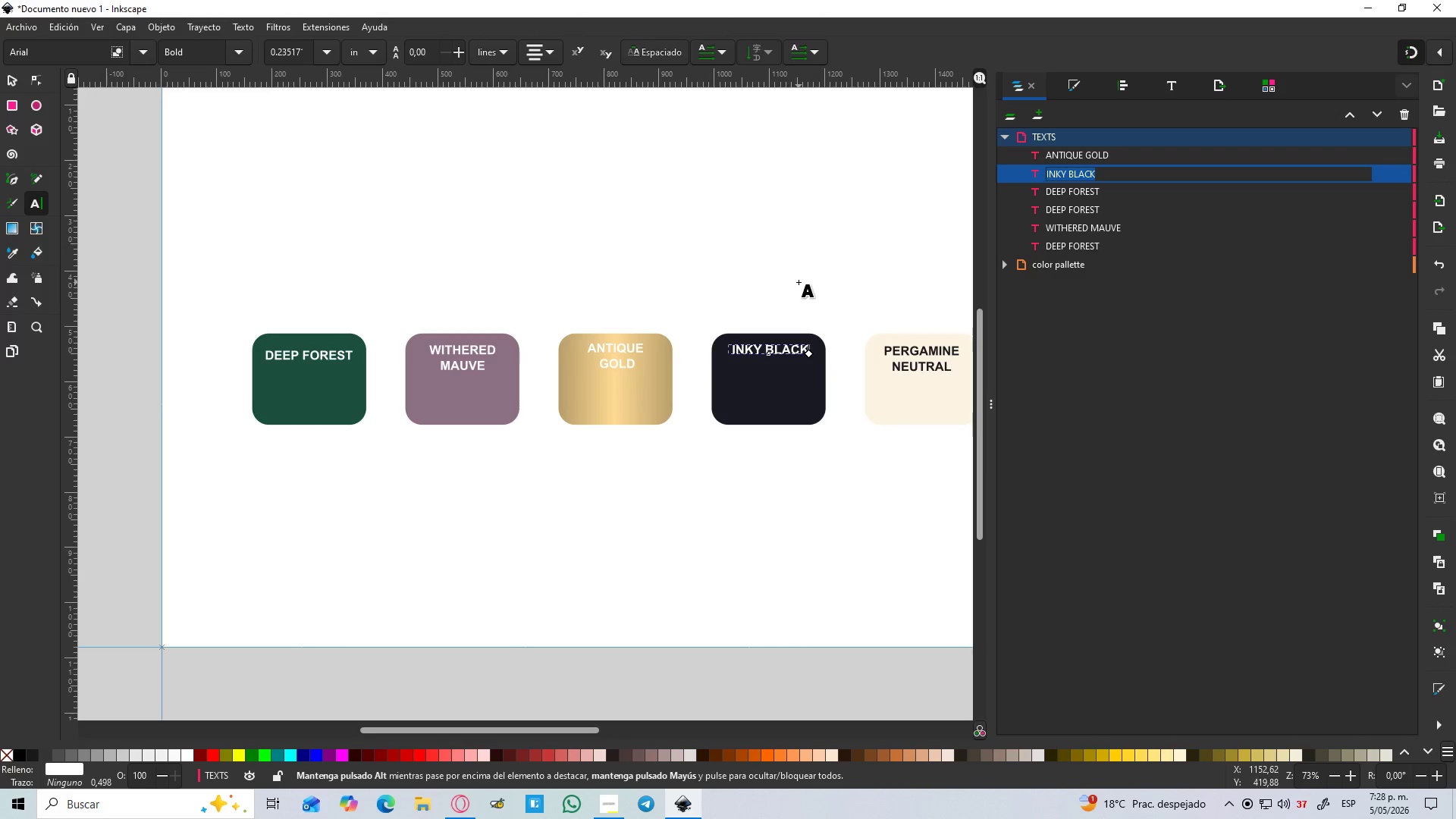 
key(Escape)
 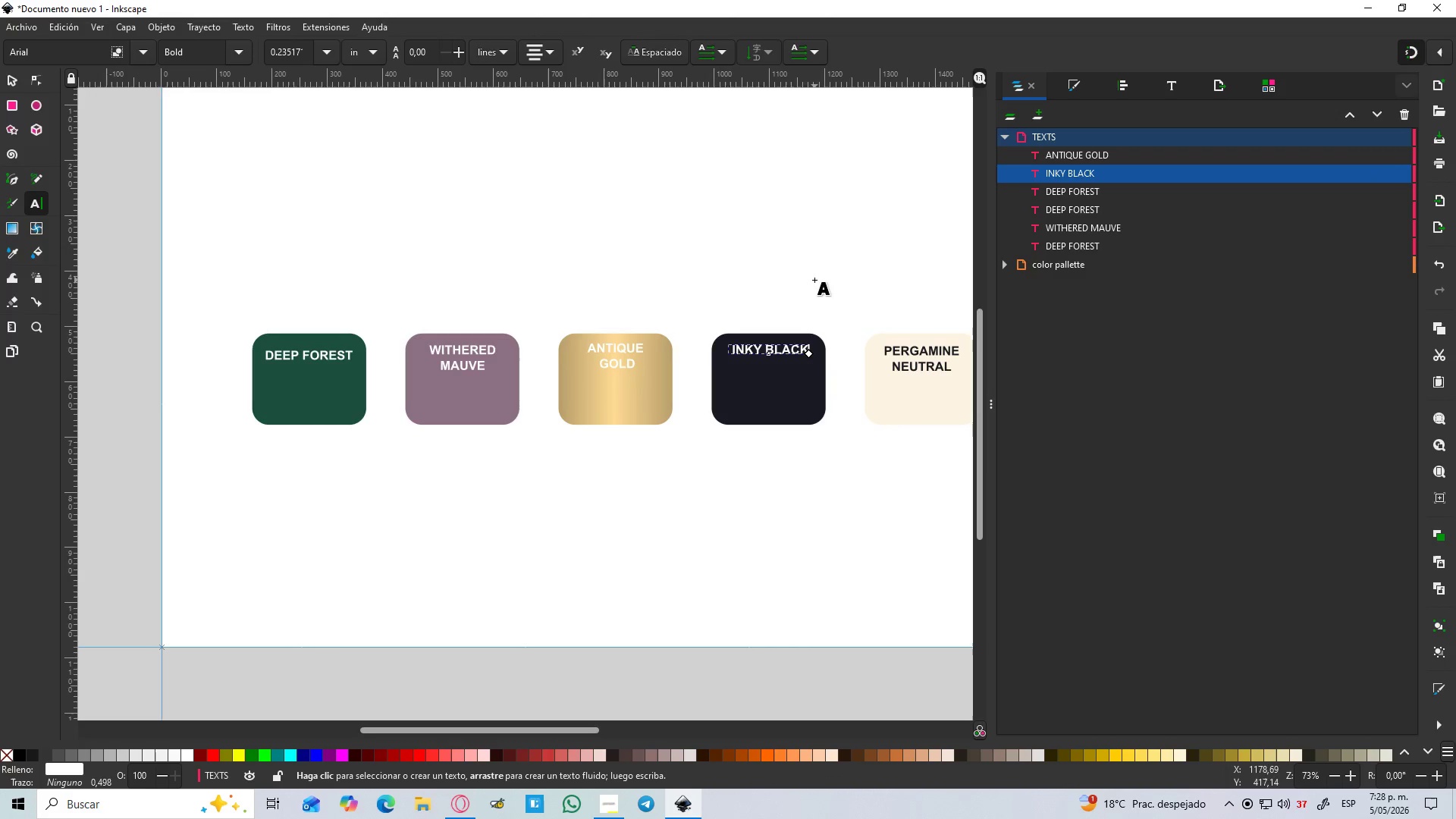 
key(S)
 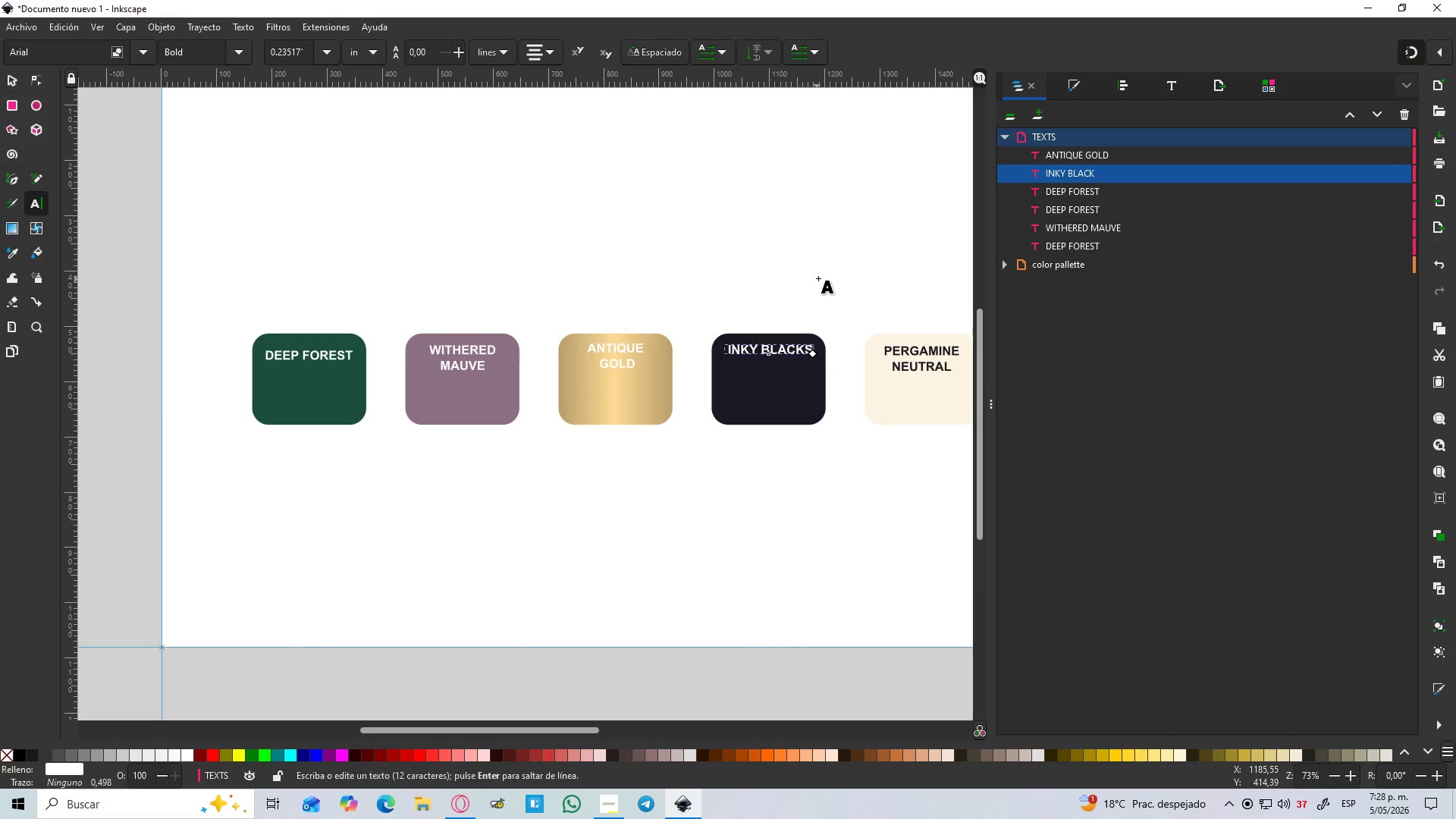 
left_click([821, 275])
 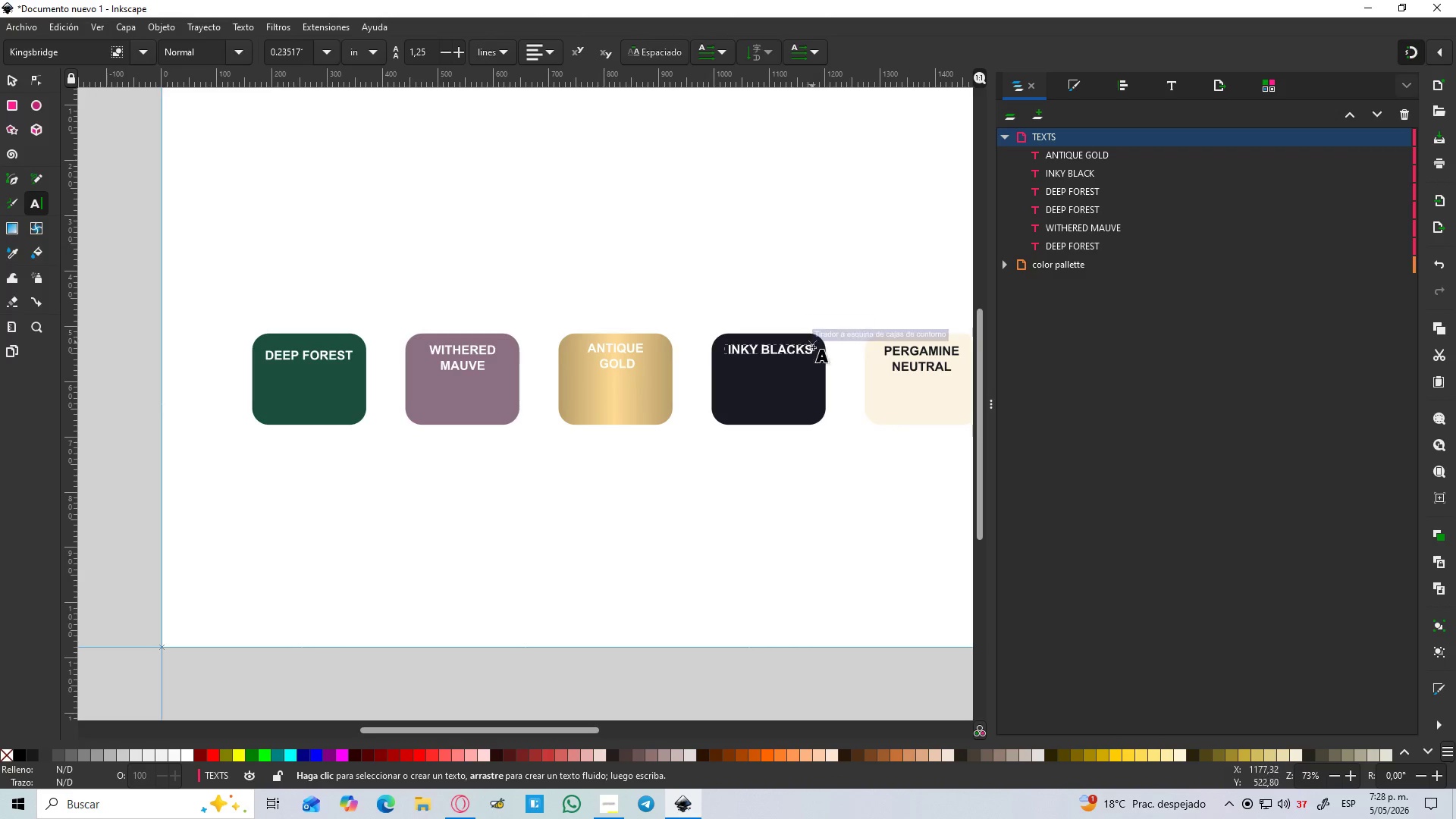 
left_click([812, 350])
 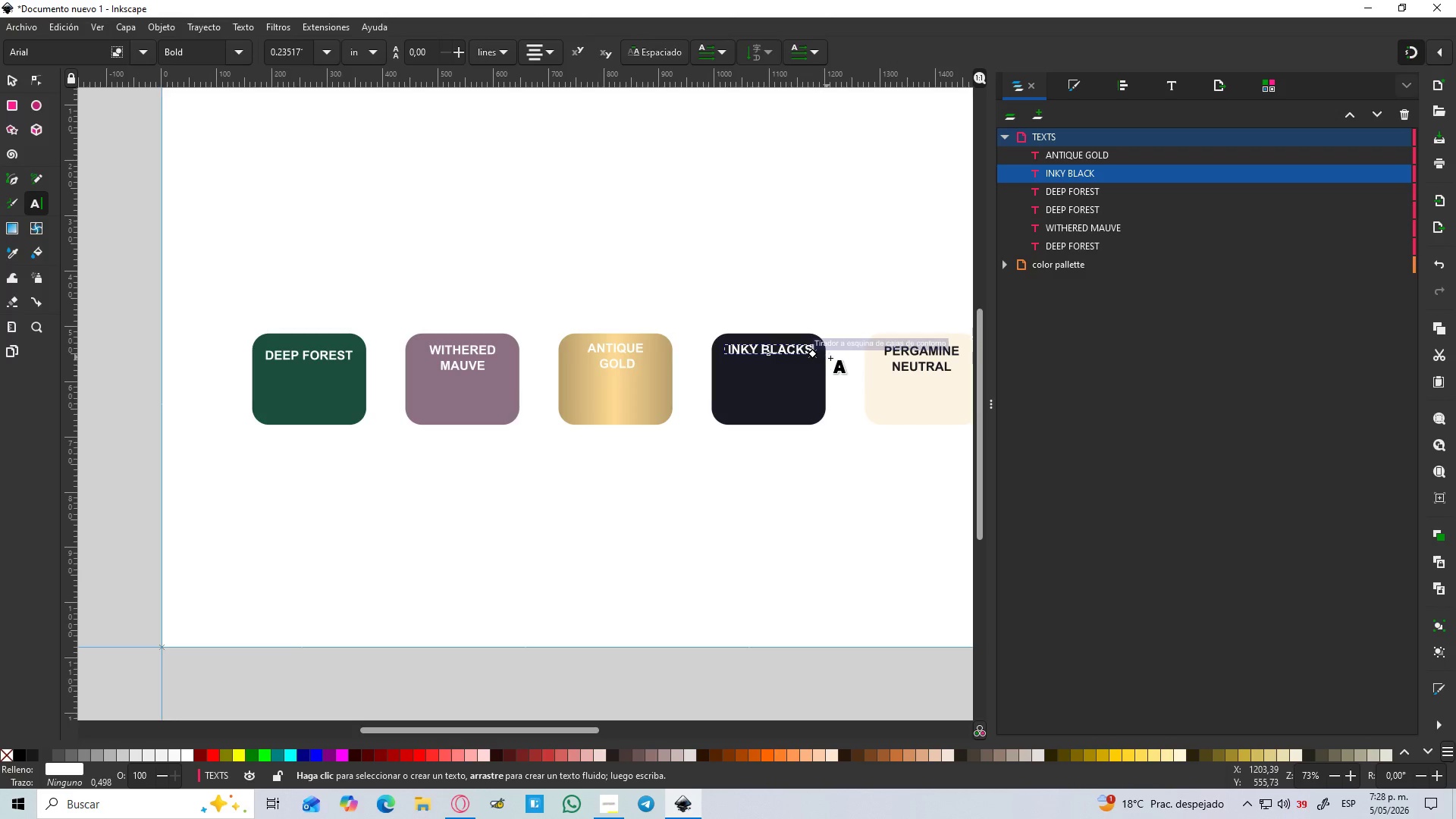 
key(Backspace)
 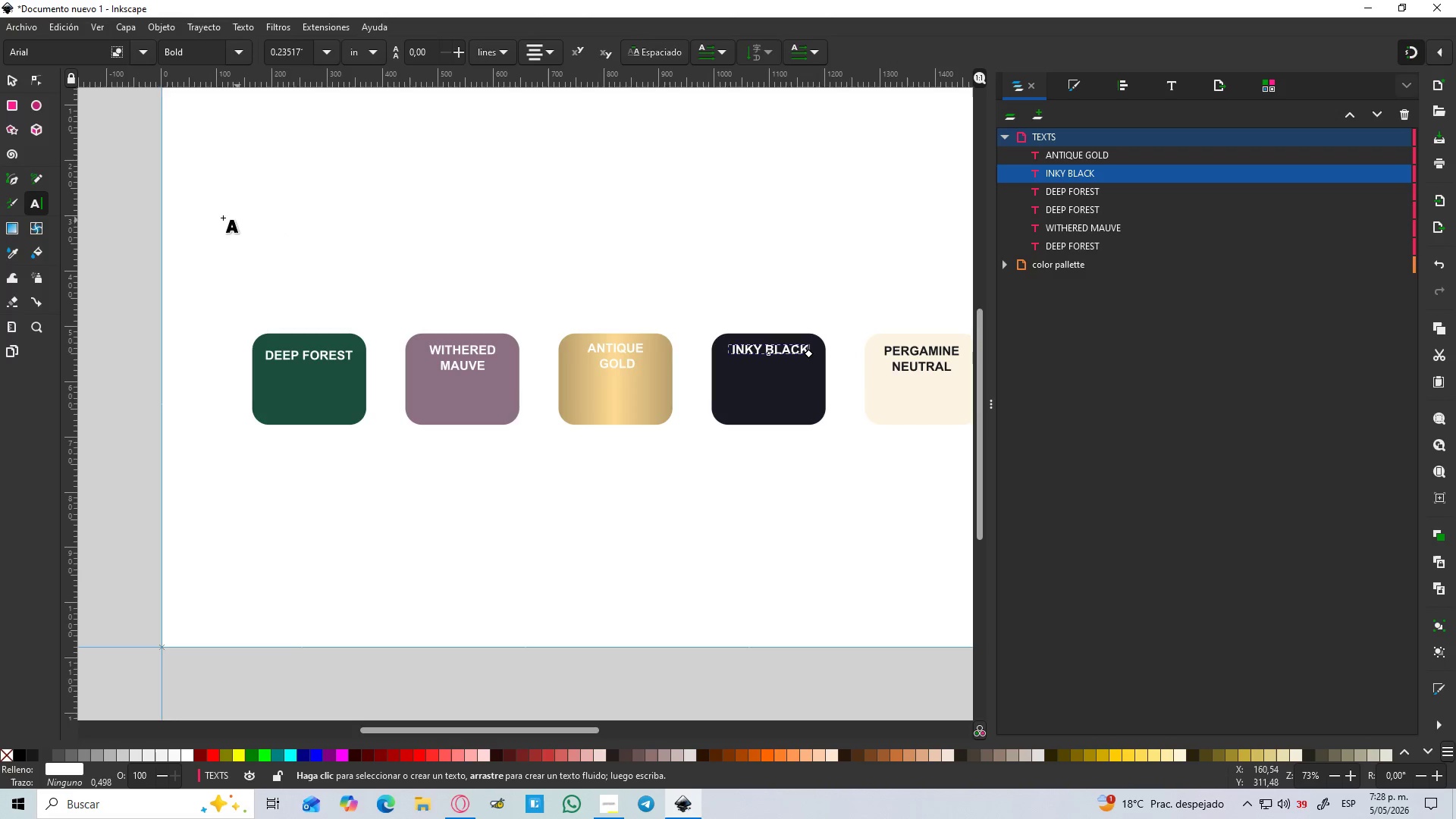 
key(Escape)
 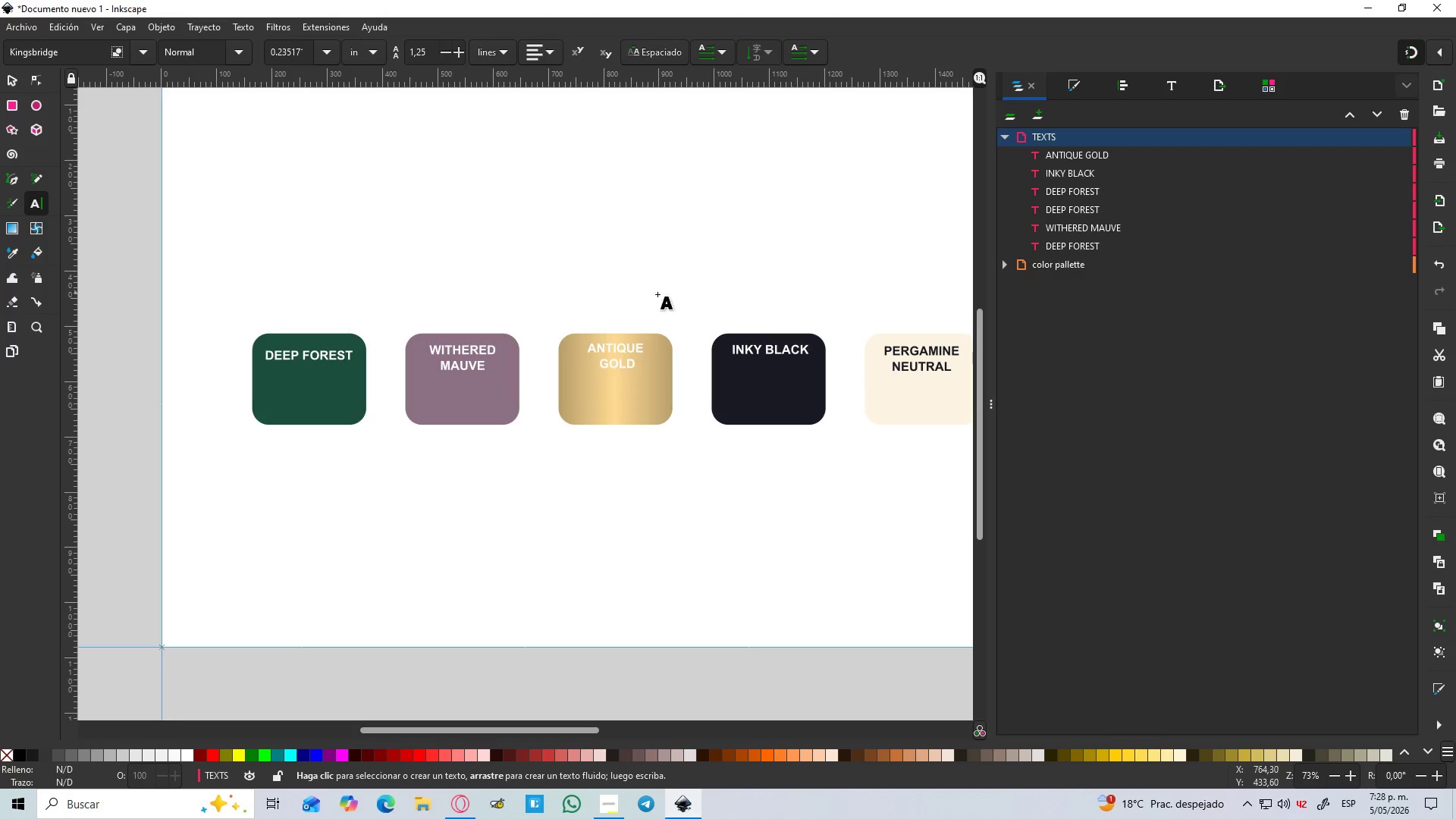 
key(S)
 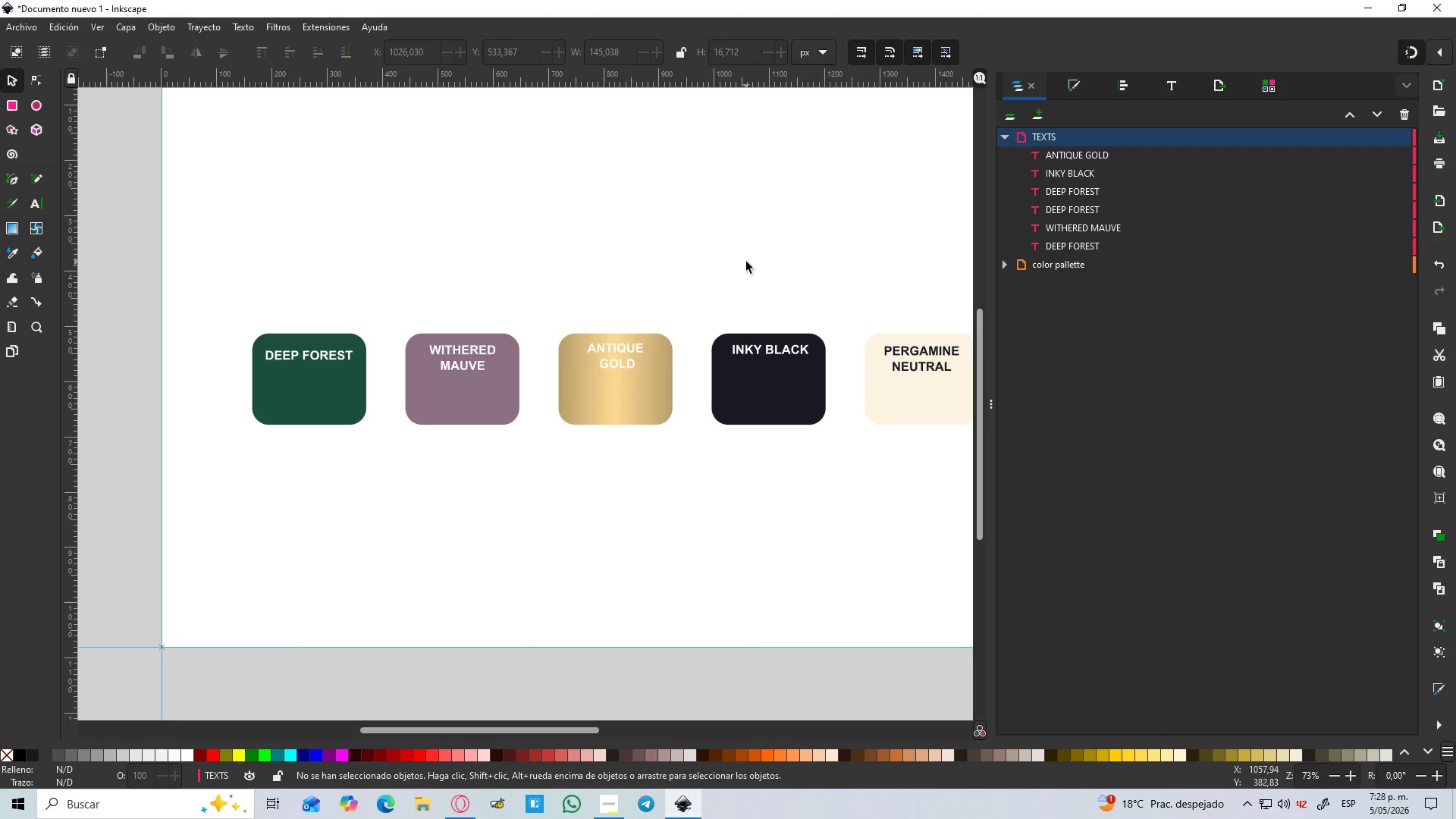 
left_click_drag(start_coordinate=[746, 262], to_coordinate=[752, 260])
 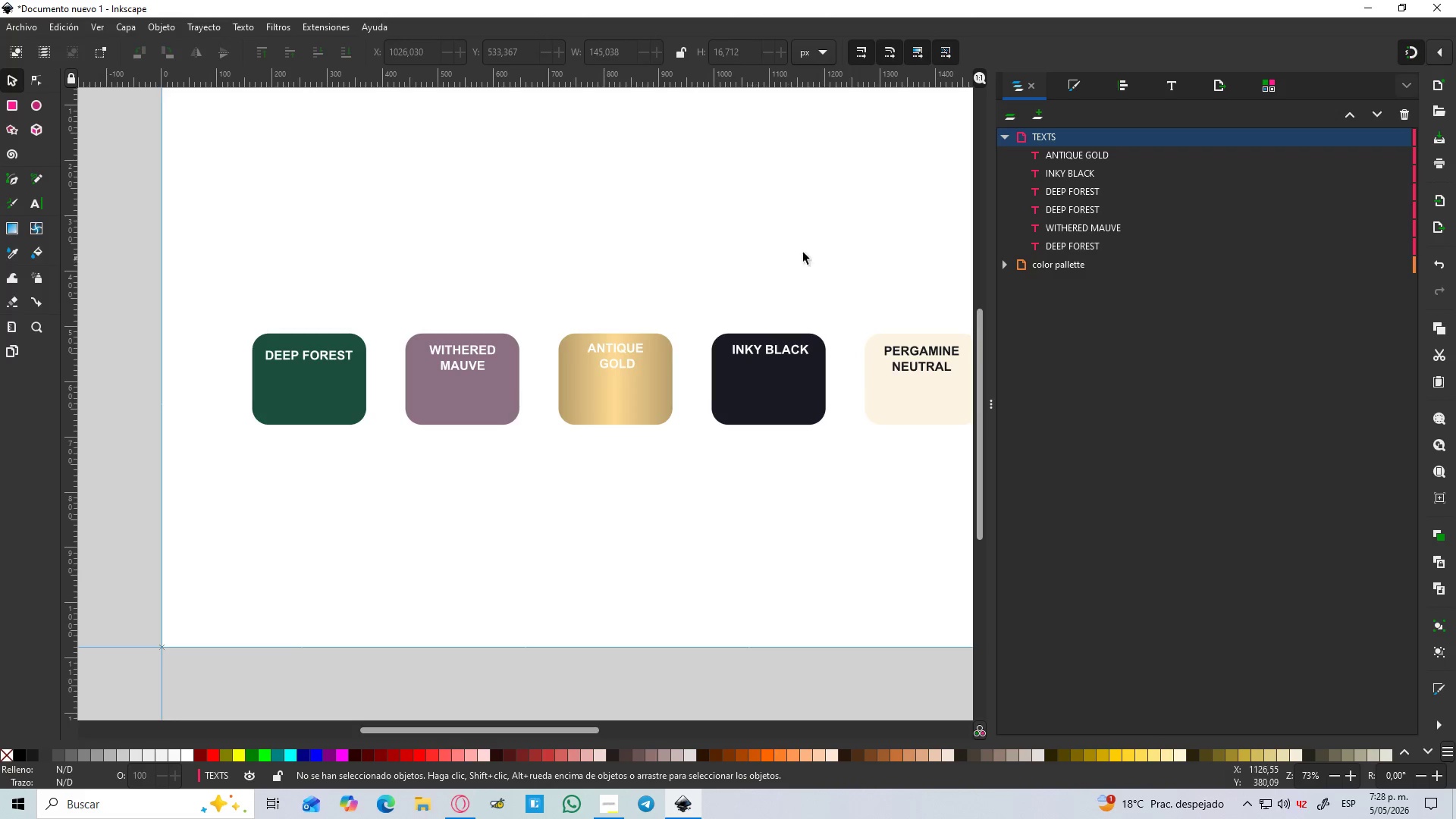 
hold_key(key=Space, duration=0.44)
 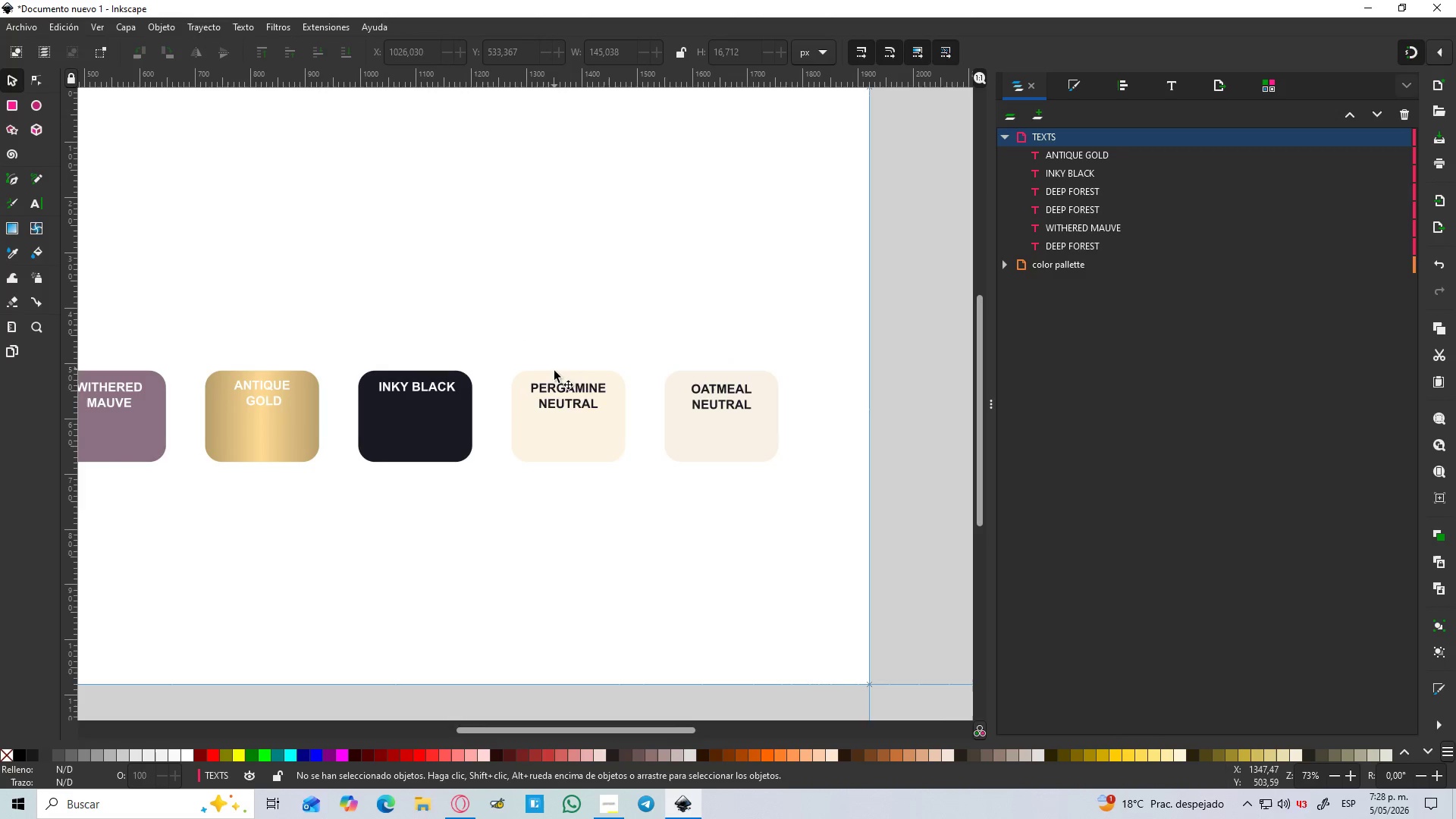 
hold_key(key=ControlLeft, duration=0.31)
 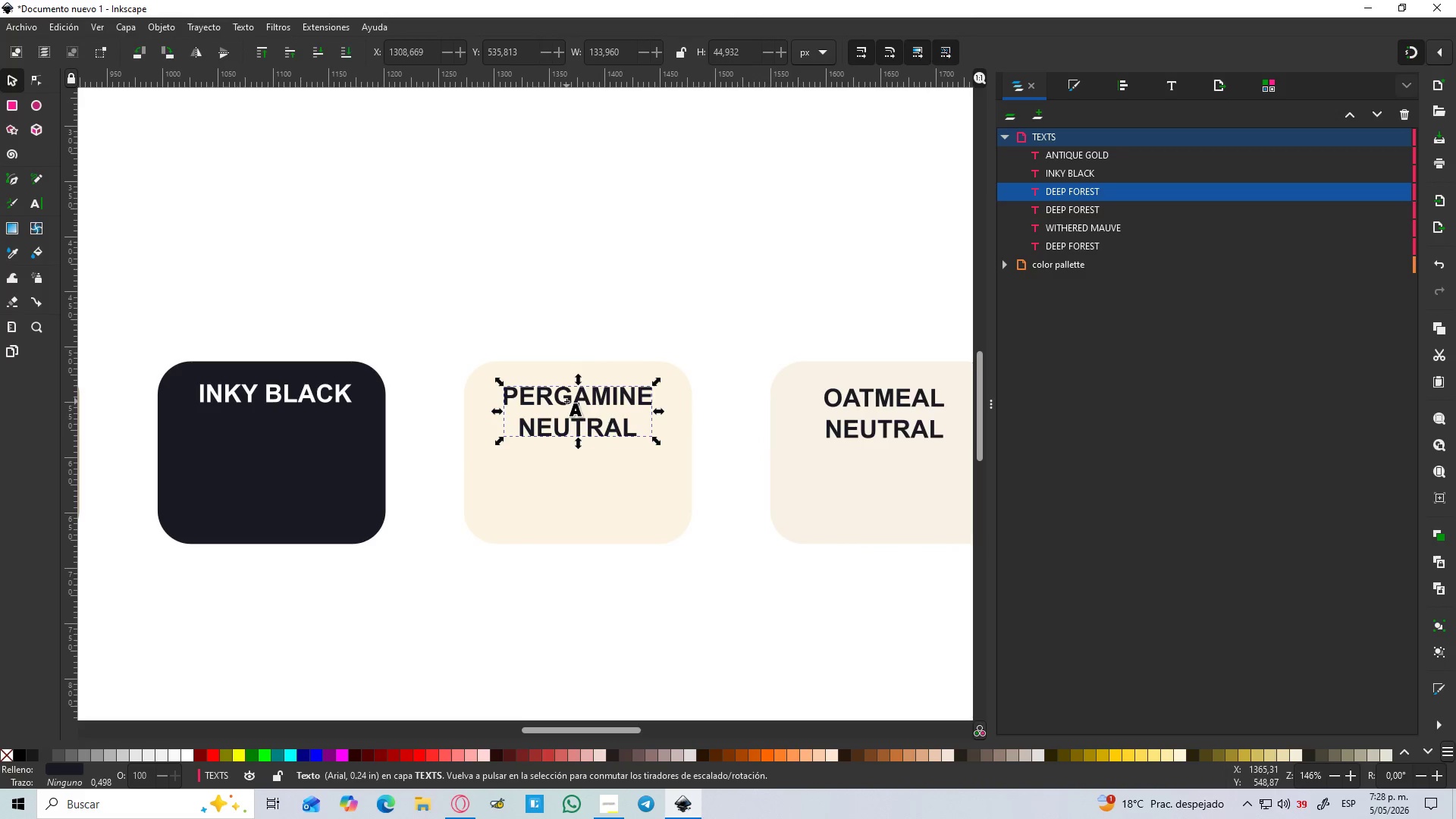 
left_click([566, 401])
 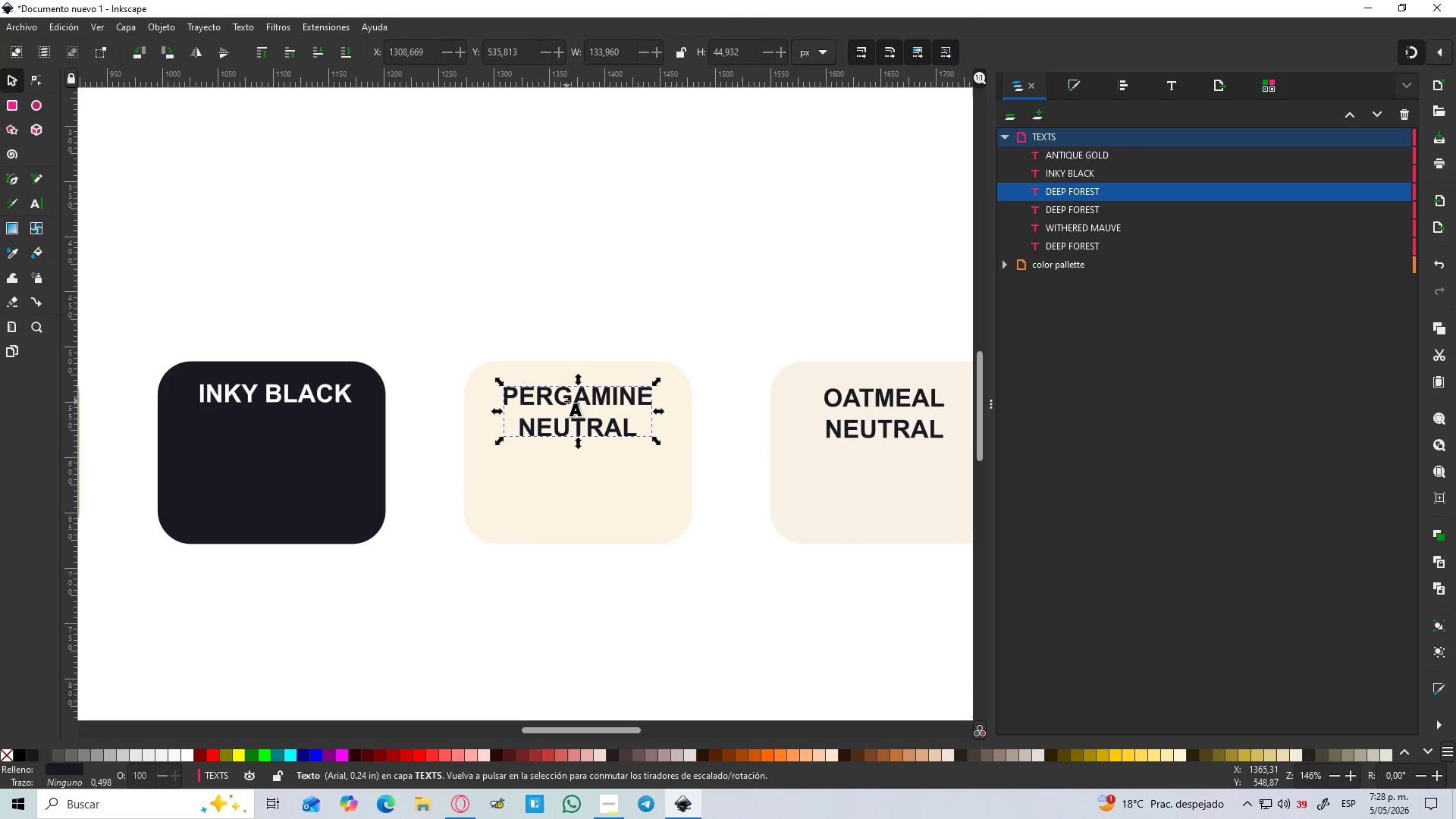 
scroll: coordinate [559, 380], scroll_direction: up, amount: 2.0
 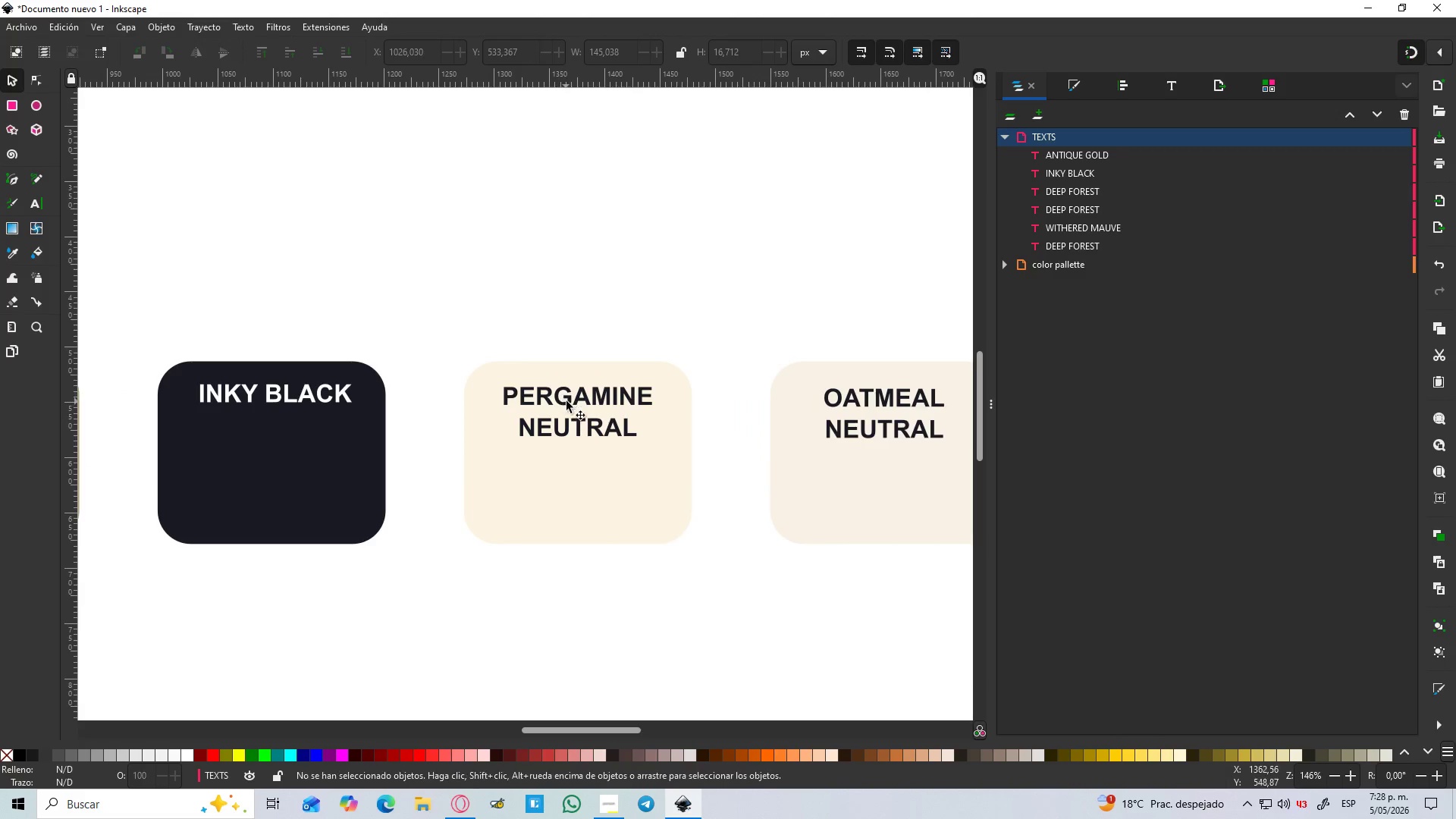 
double_click([566, 401])
 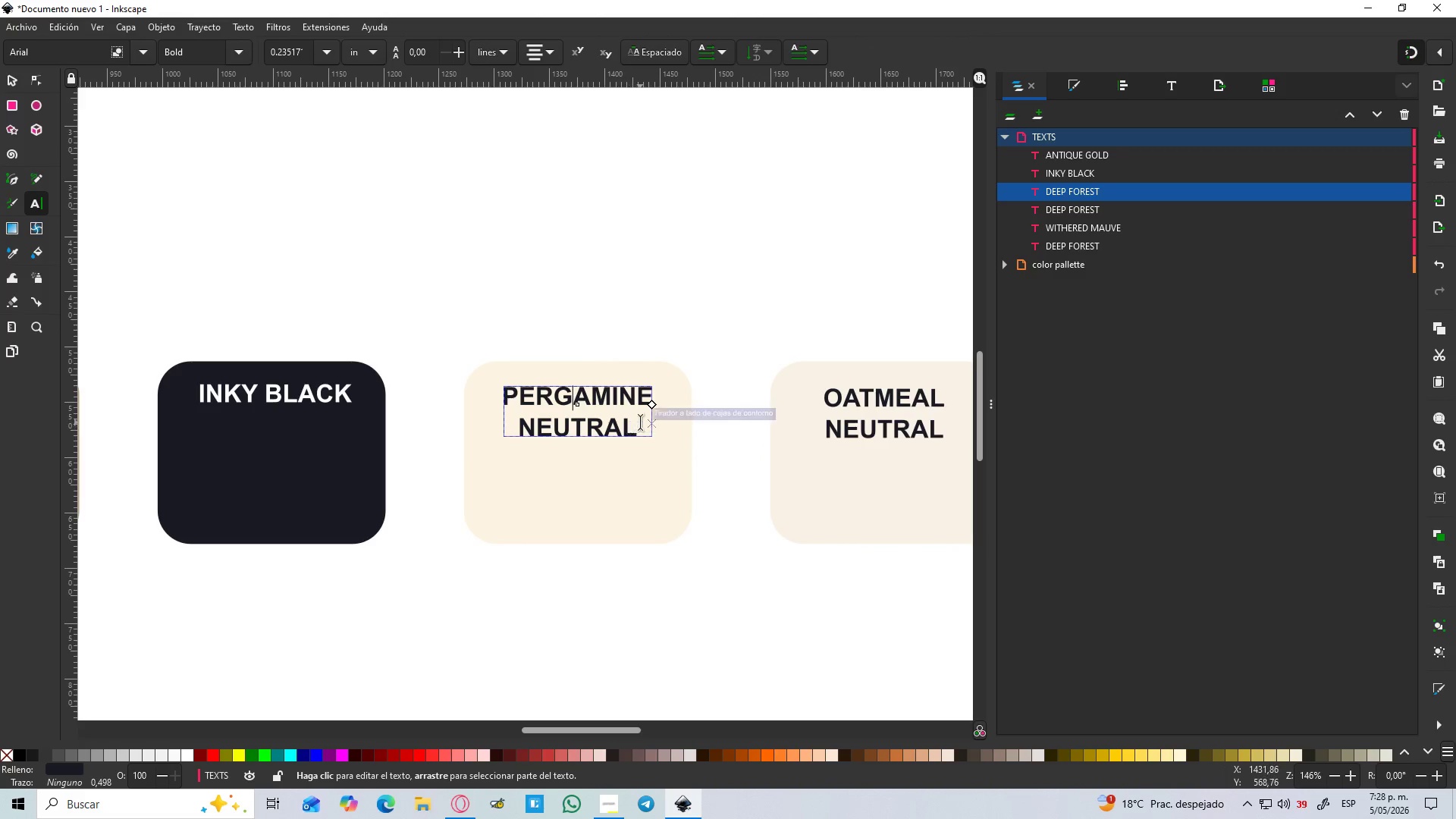 
left_click_drag(start_coordinate=[640, 422], to_coordinate=[491, 381])
 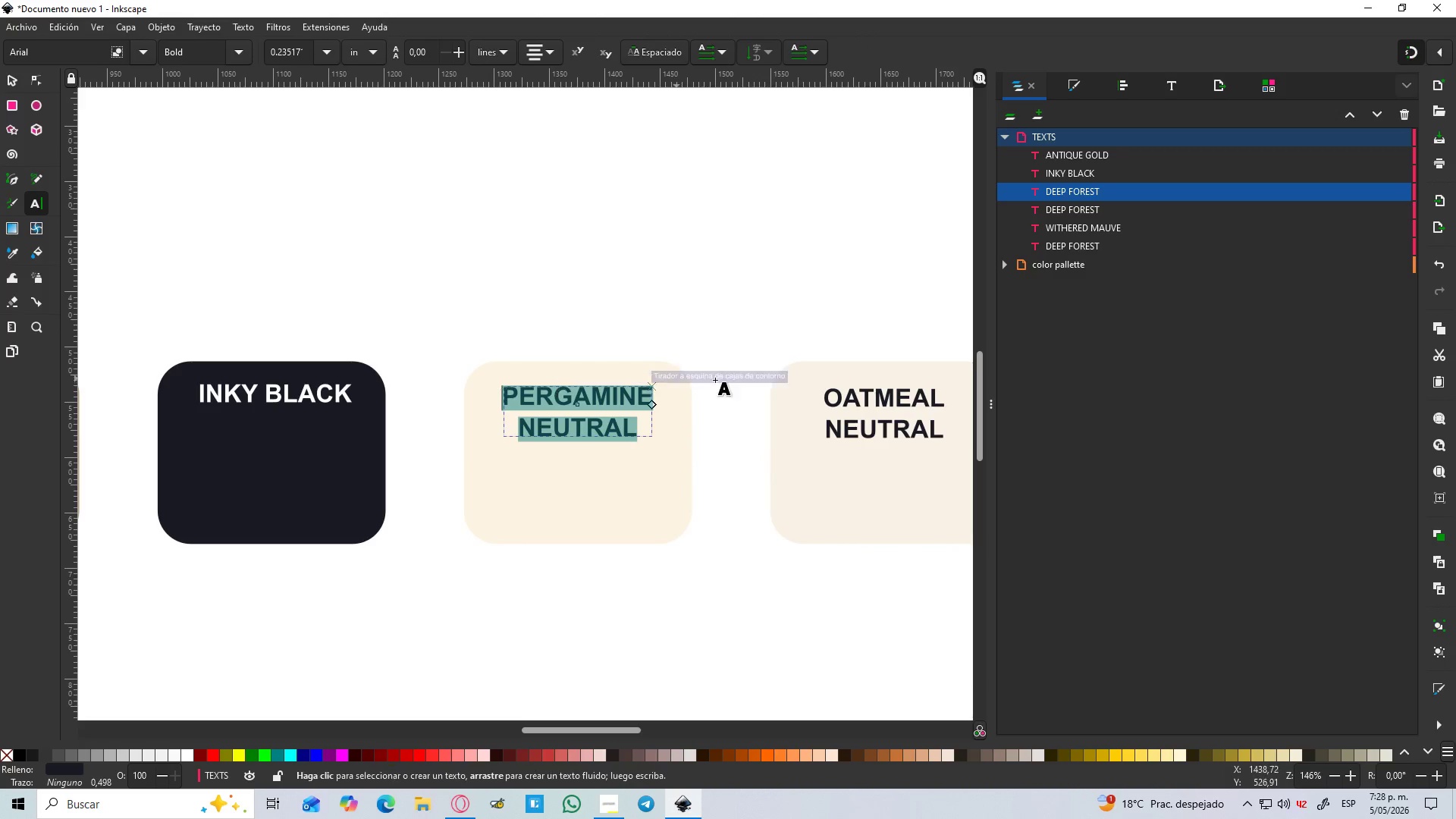 
key(Control+C)
 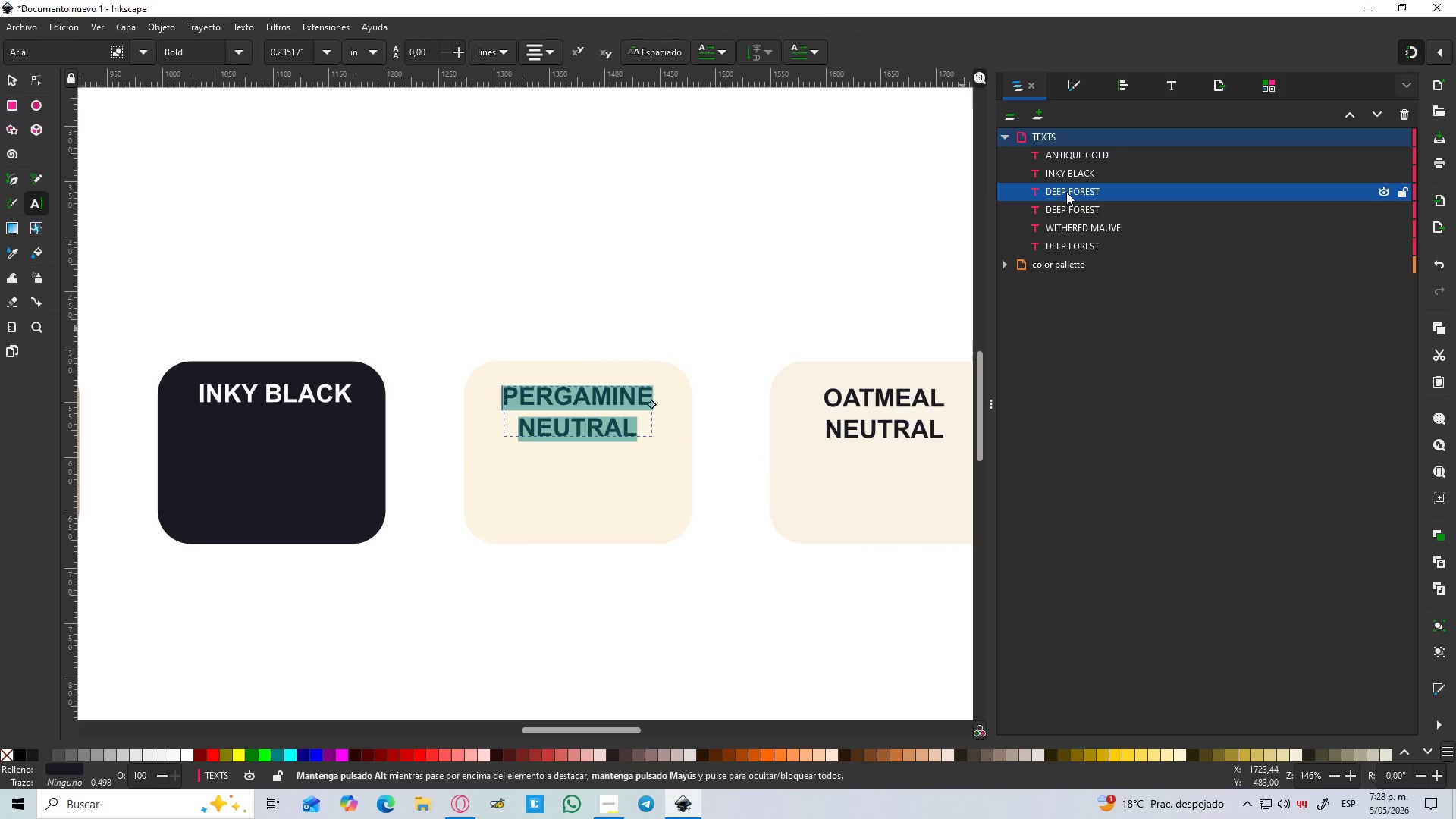 
double_click([1066, 192])
 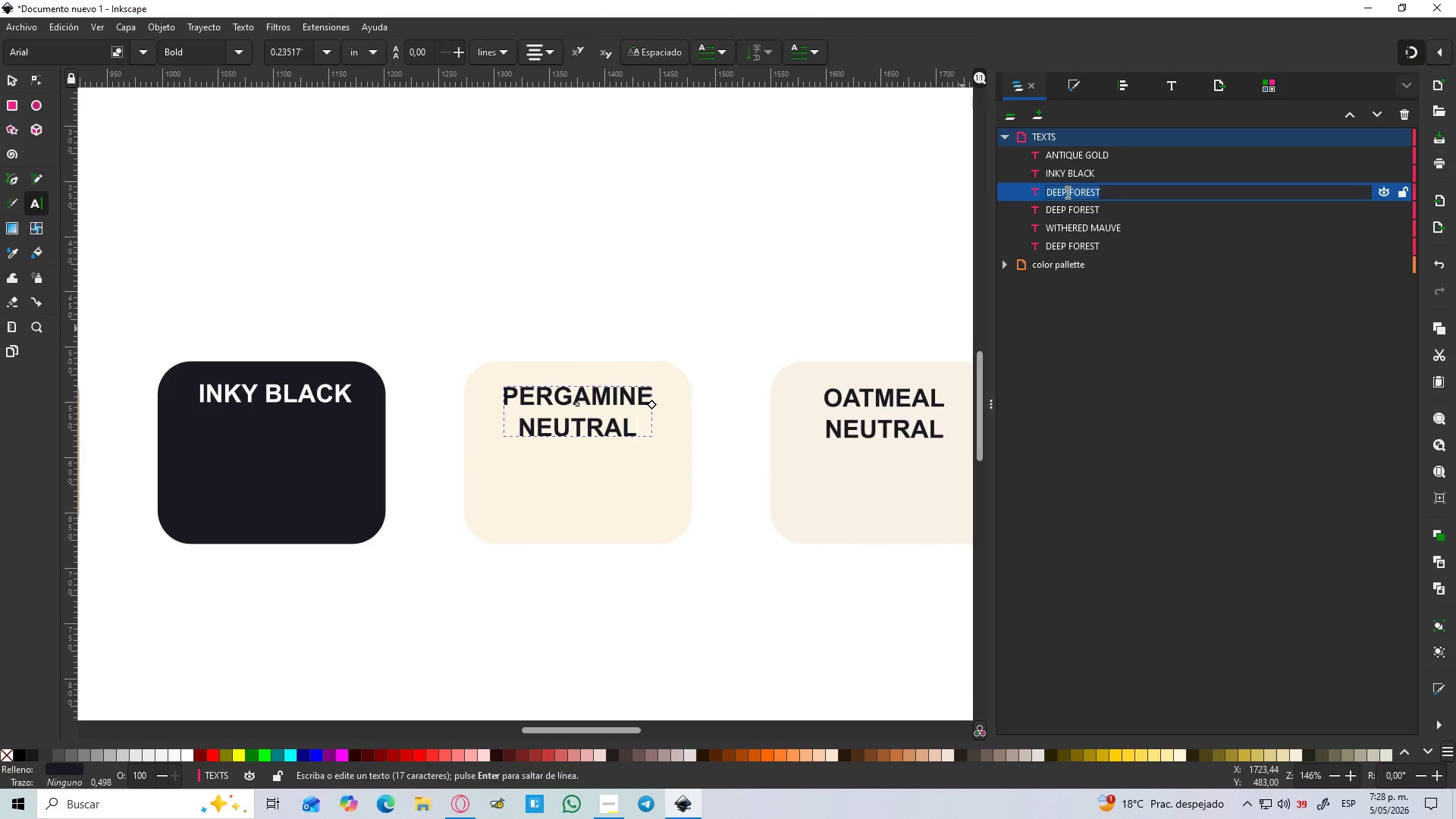 
key(Control+V)
 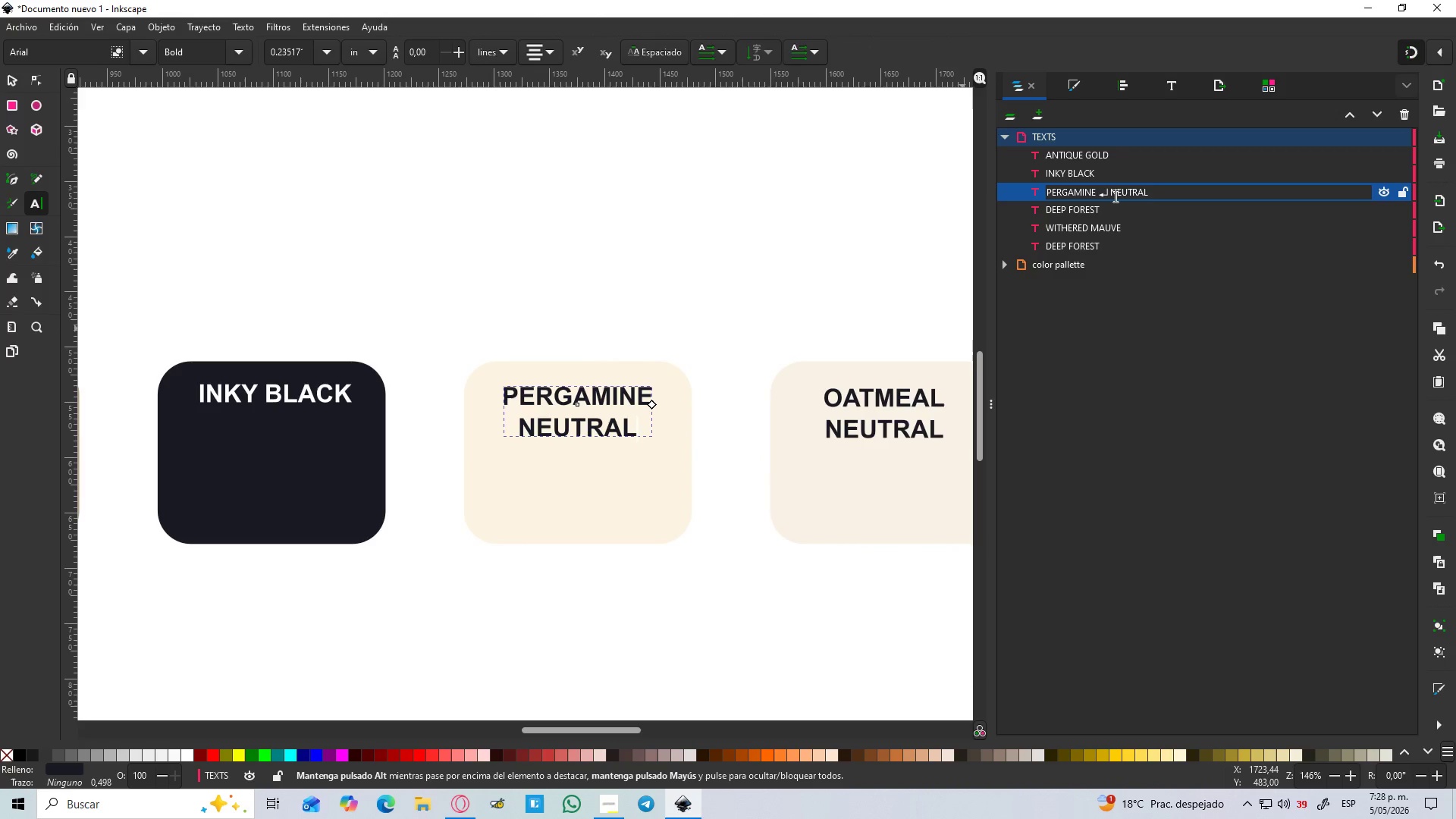 
left_click([1110, 193])
 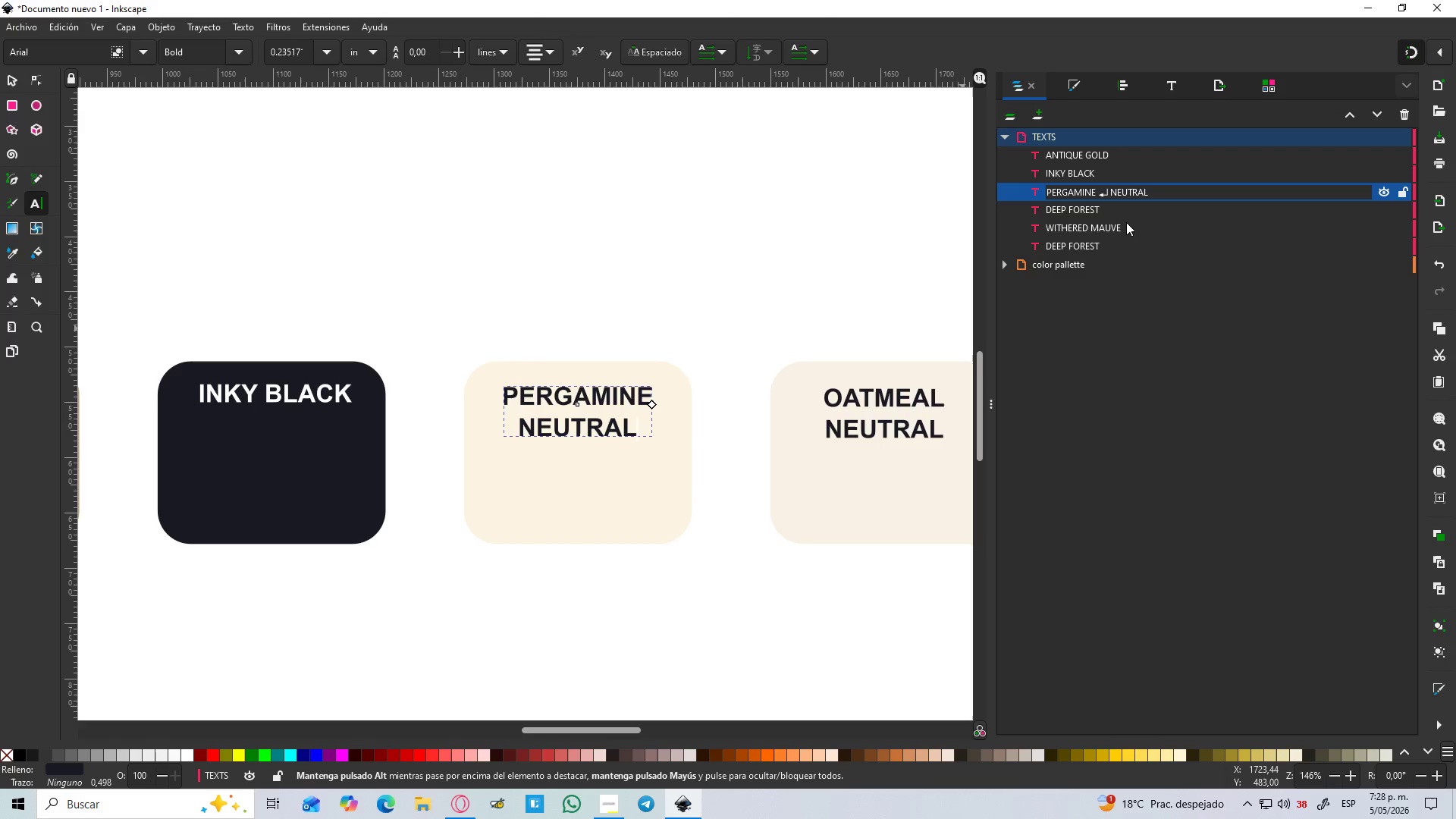 
key(Backspace)
 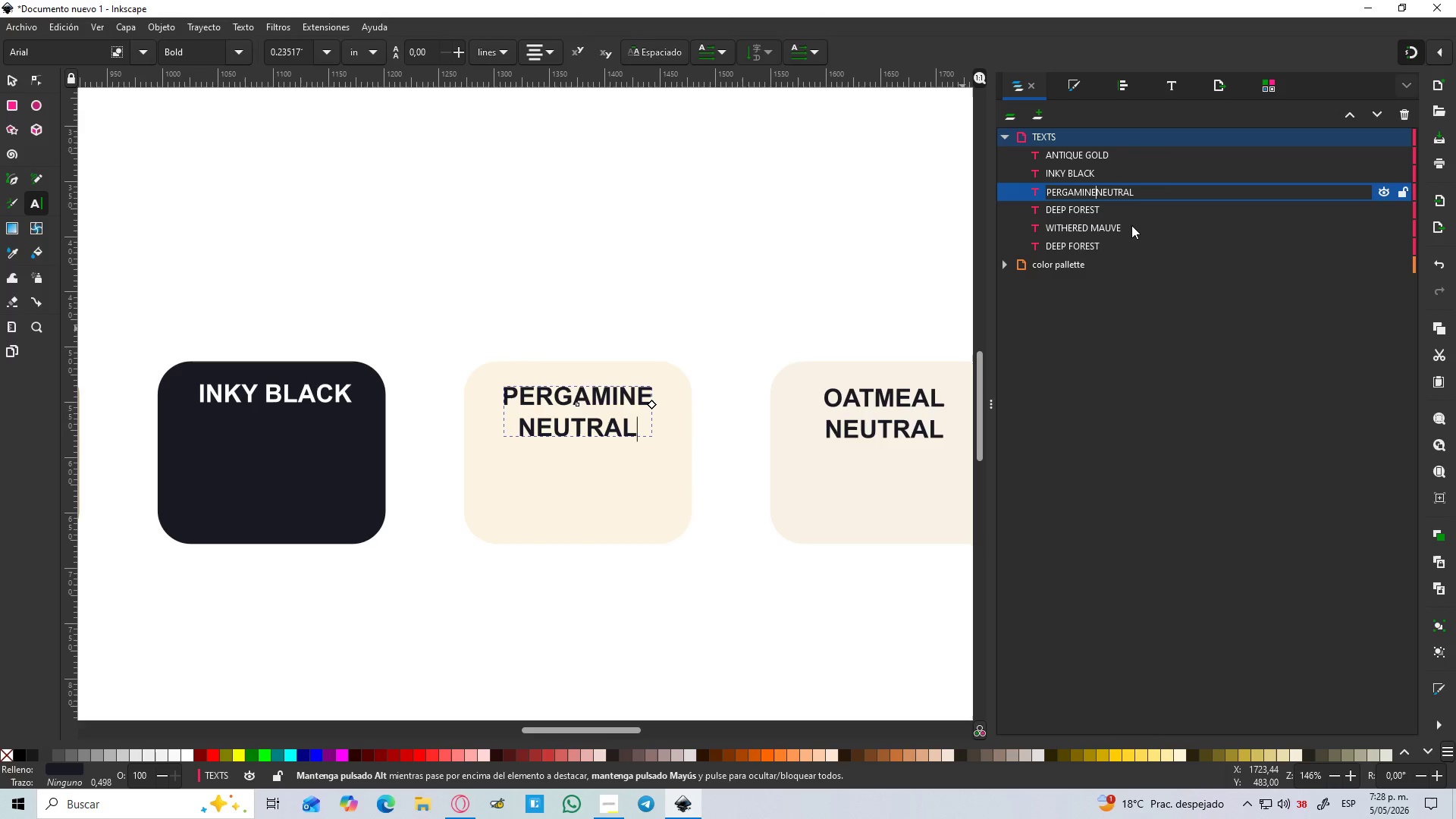 
key(Enter)
 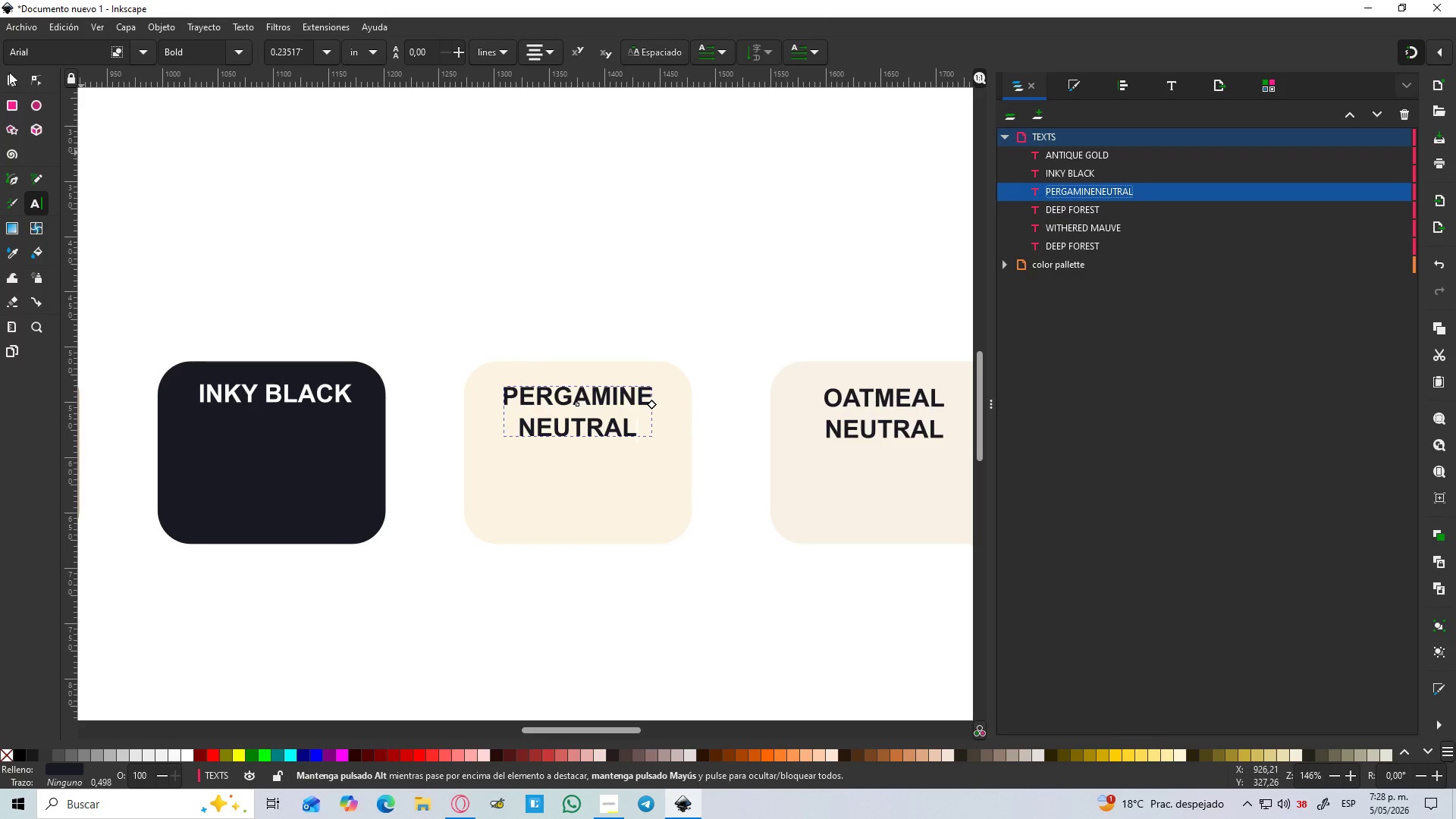 
left_click([11, 74])
 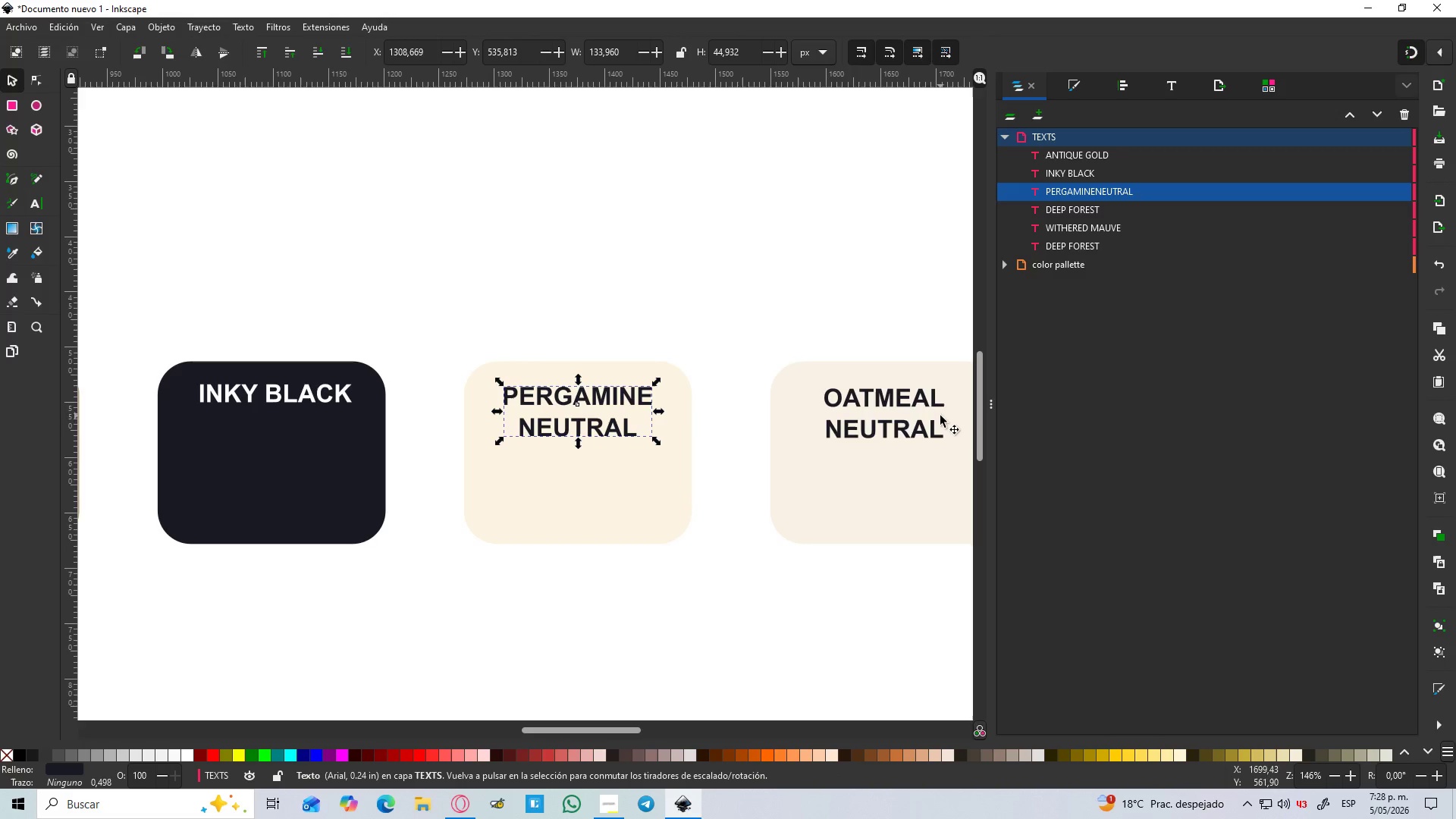 
left_click([898, 401])
 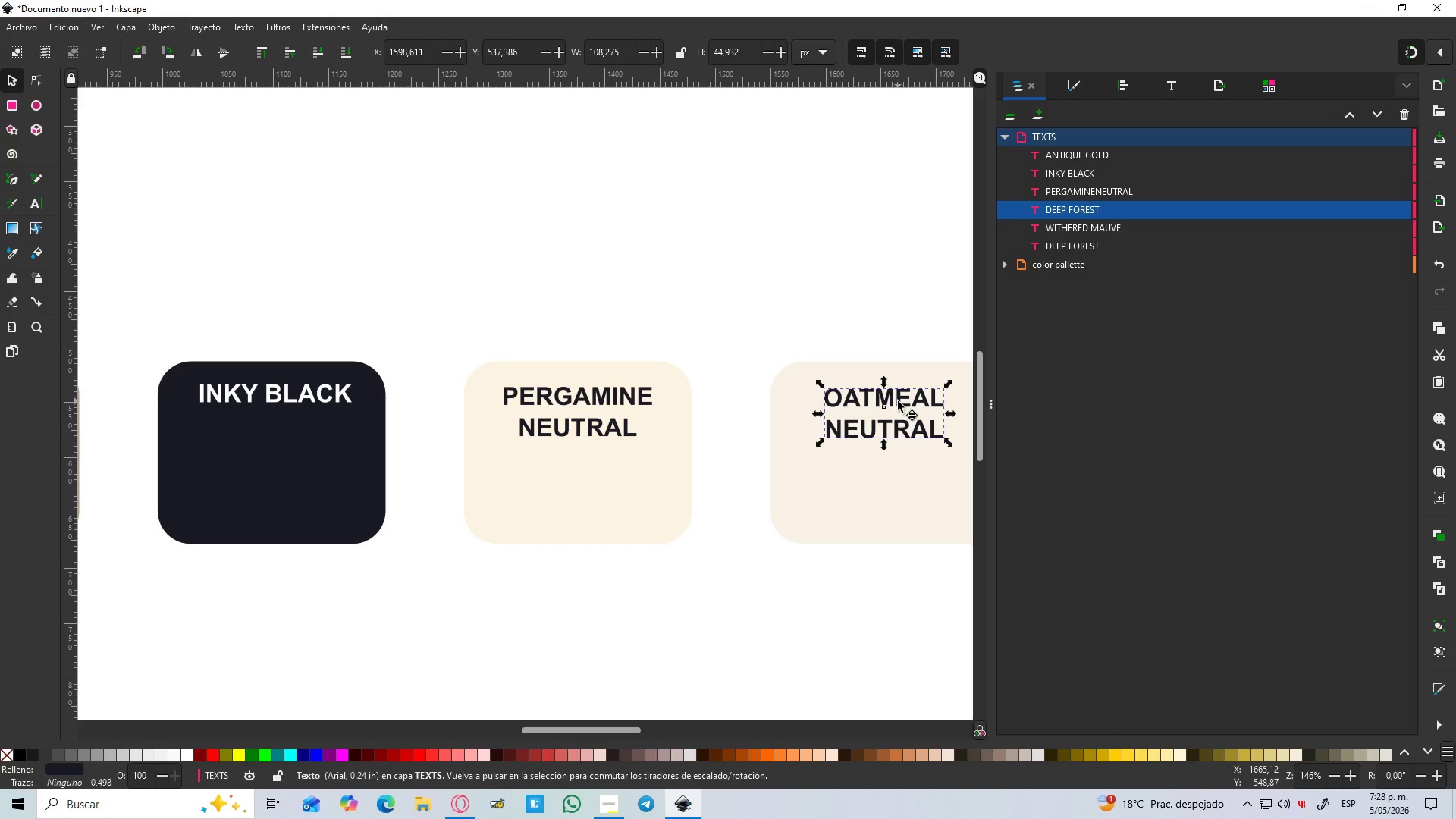 
double_click([898, 401])
 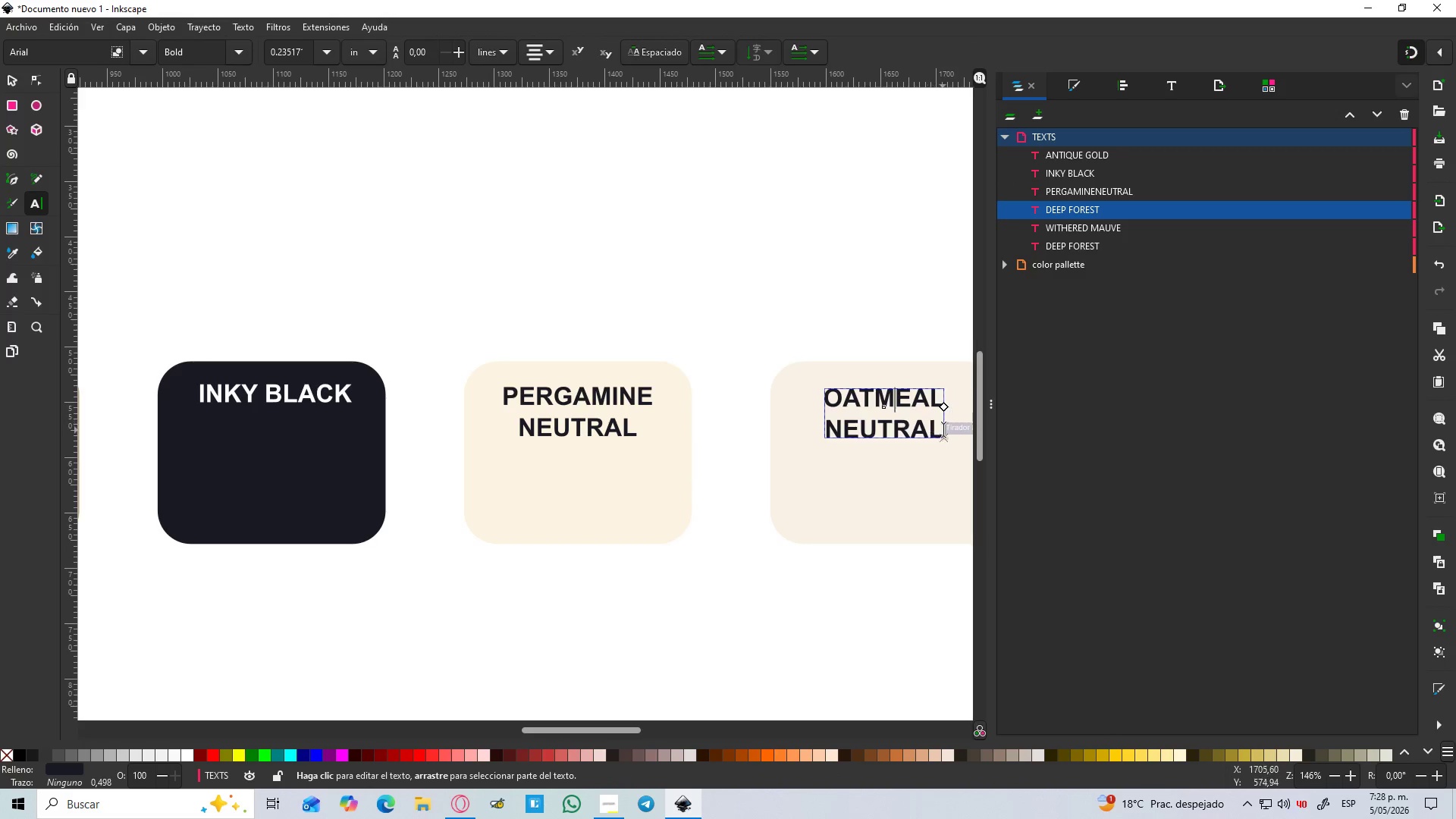 
left_click_drag(start_coordinate=[943, 429], to_coordinate=[798, 377])
 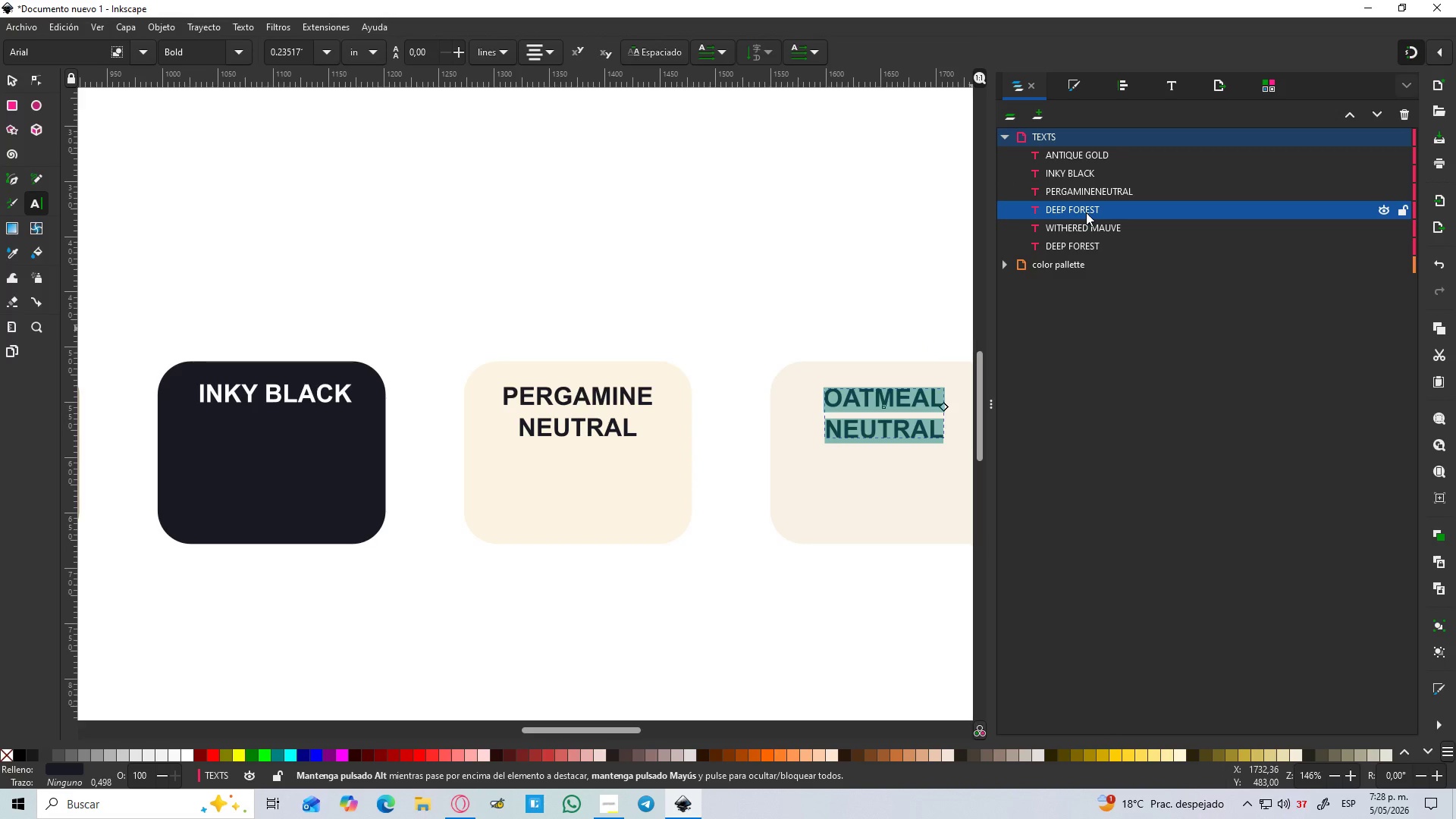 
key(Control+C)
 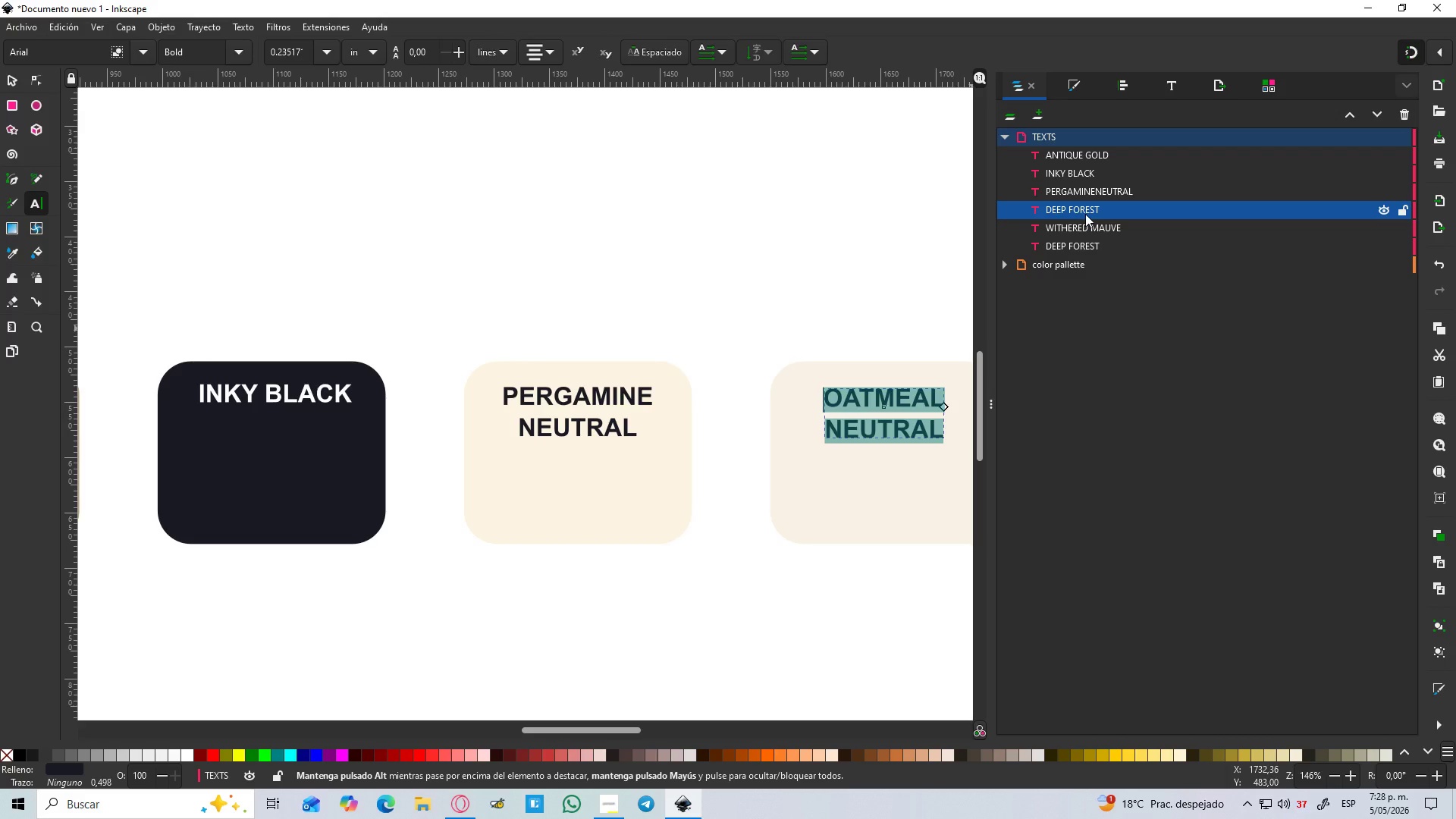 
double_click([1085, 214])
 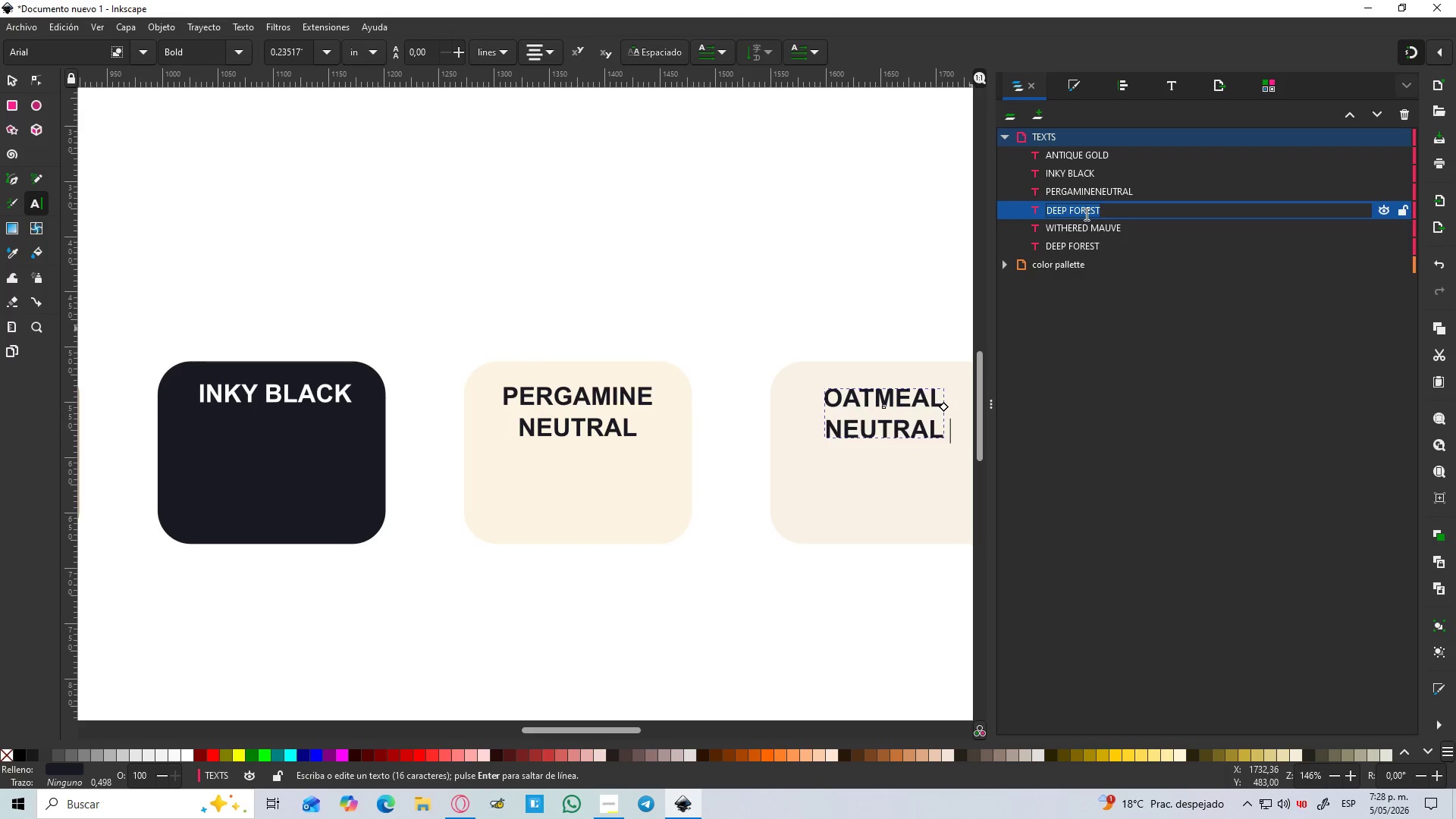 
key(Control+V)
 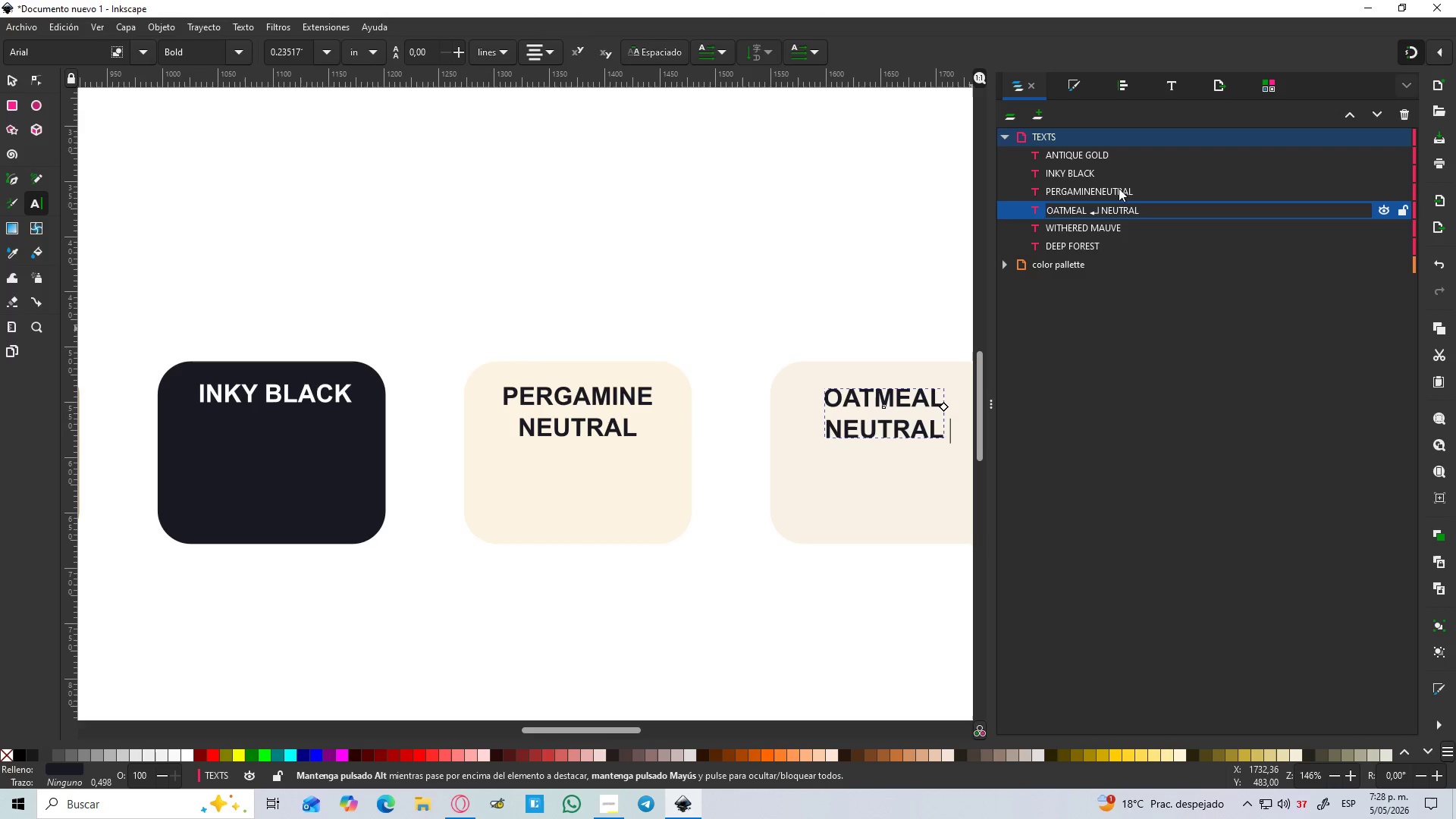 
left_click([1100, 206])
 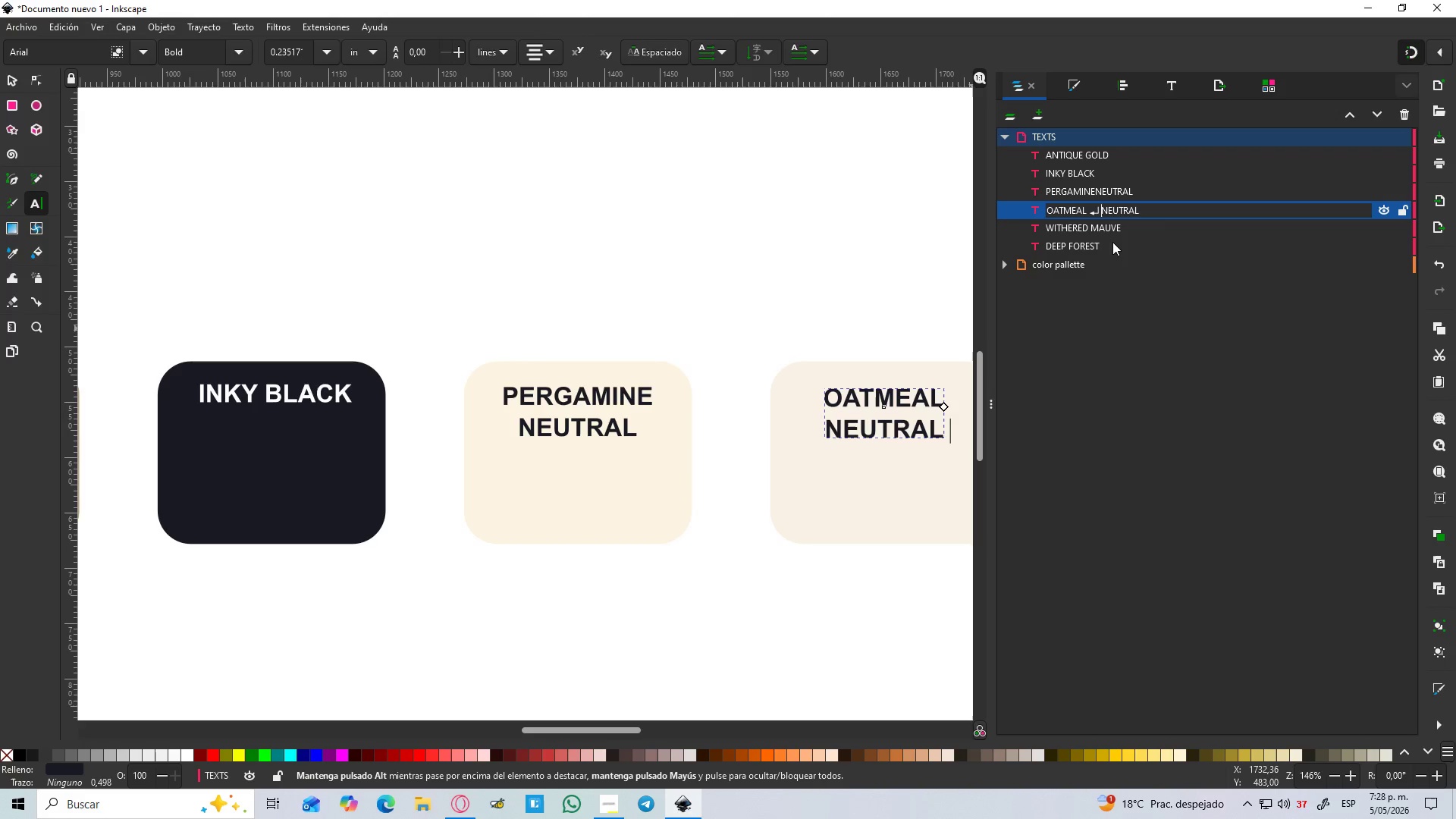 
key(Backspace)
 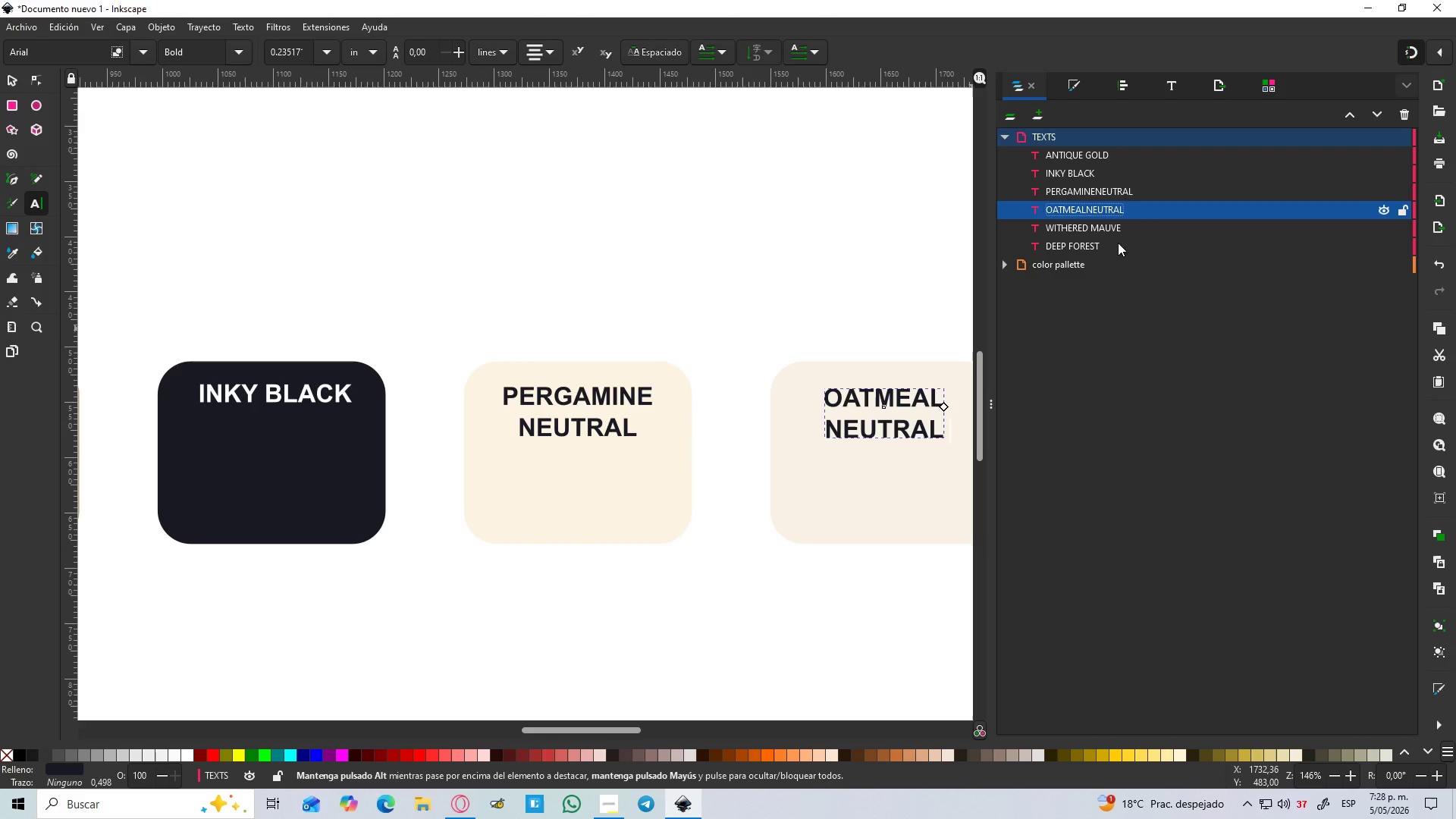 
key(Enter)
 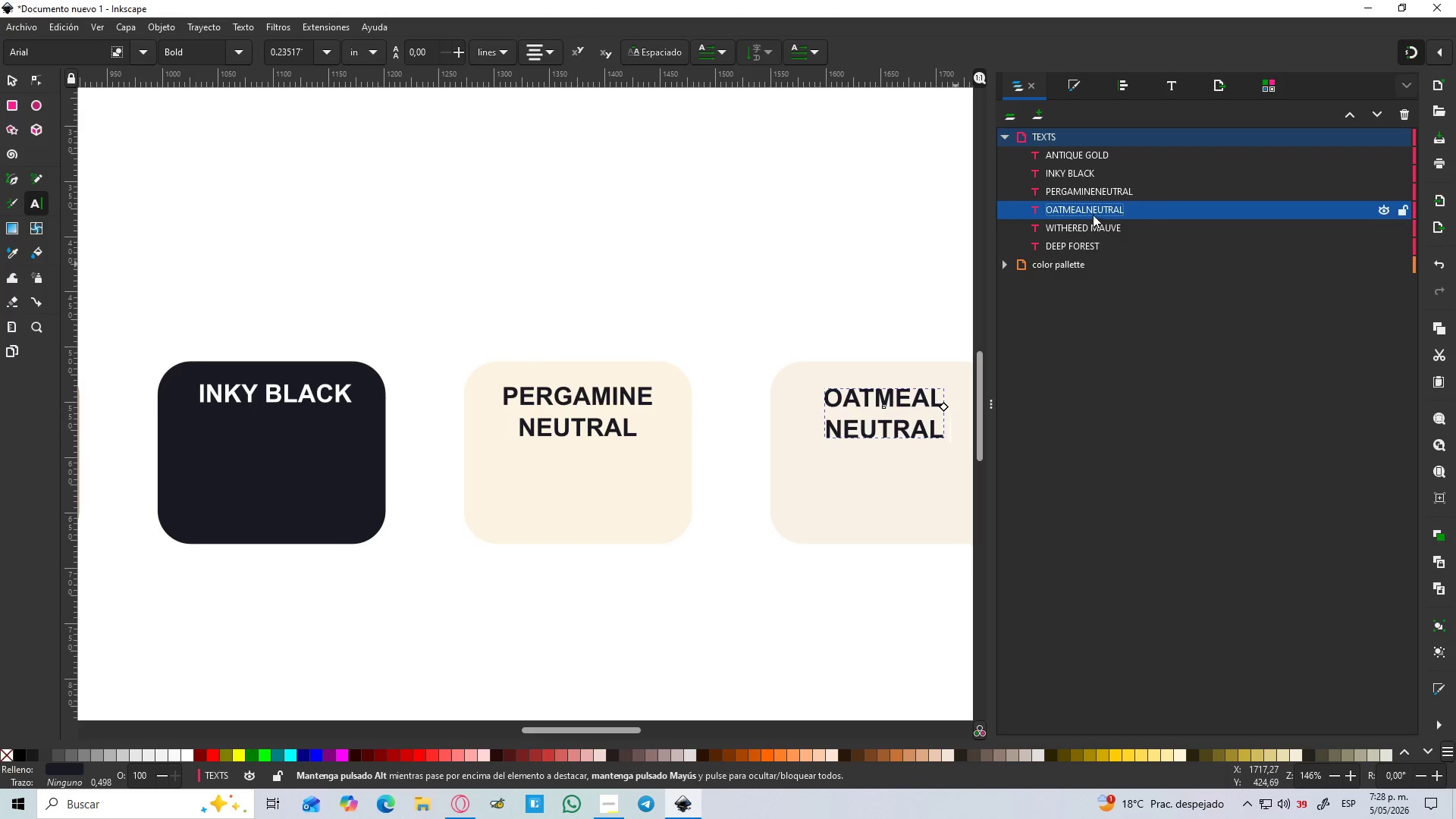 
double_click([1093, 214])
 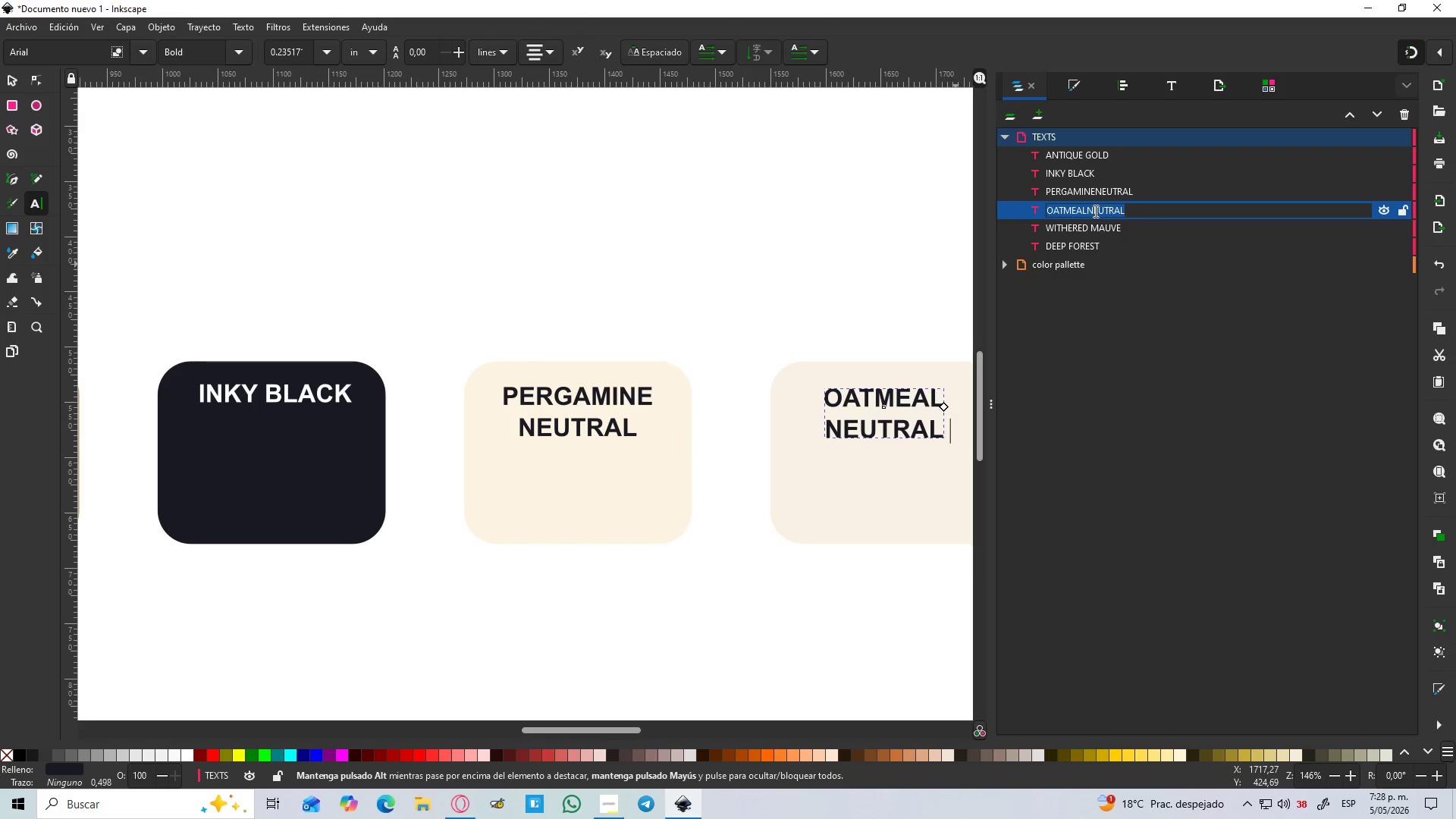 
left_click([1090, 209])
 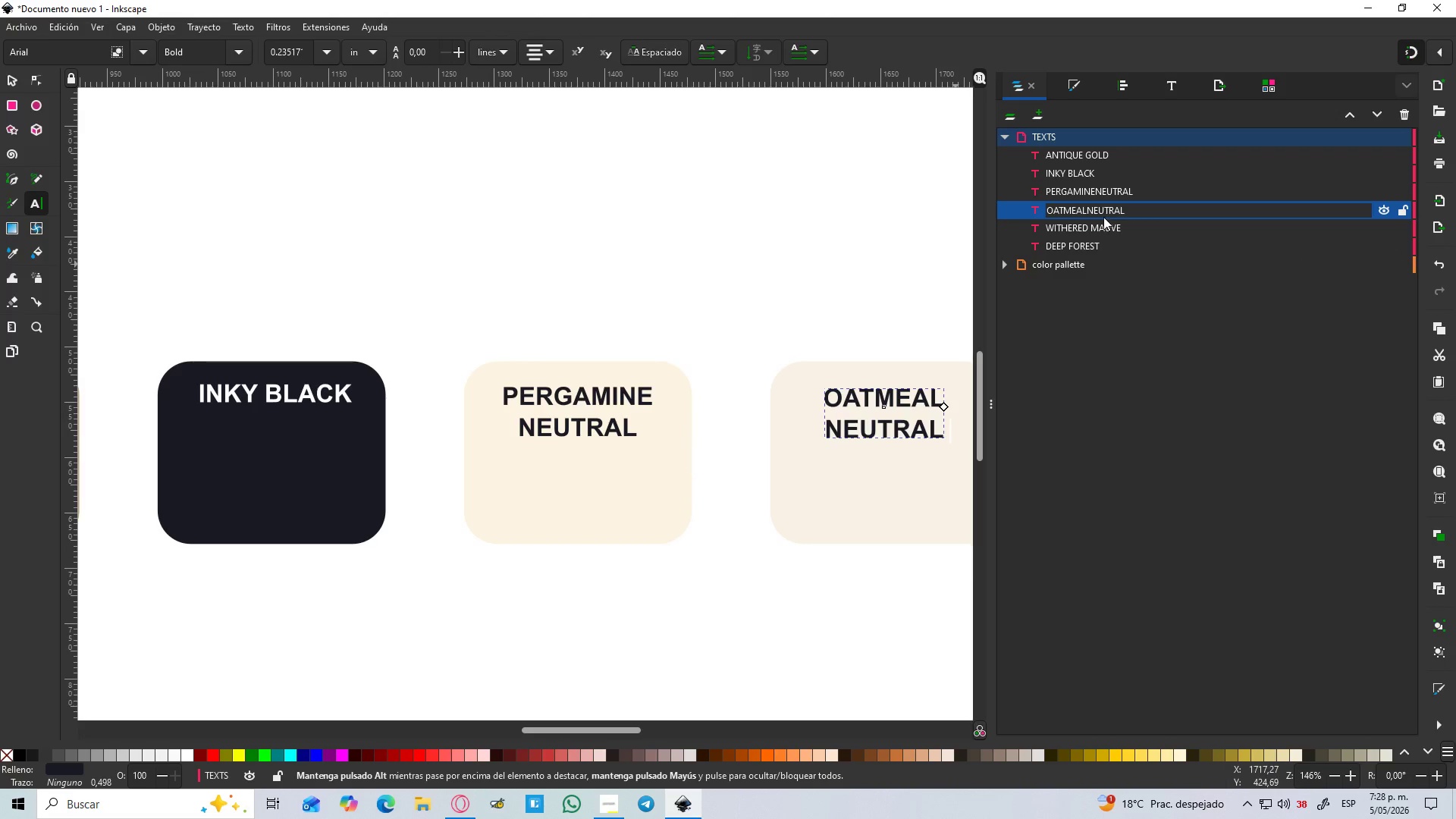 
key(Space)
 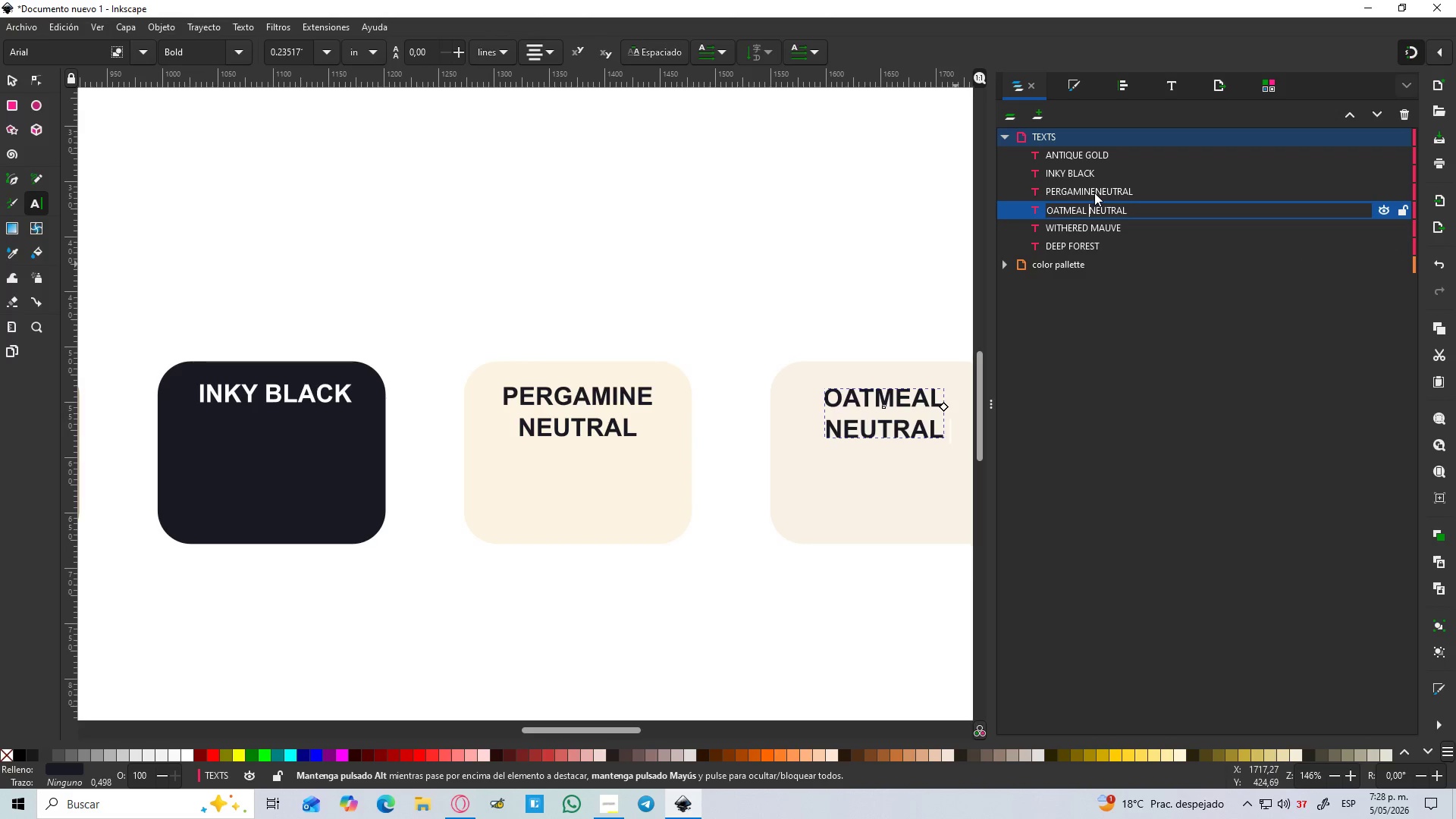 
double_click([1094, 193])
 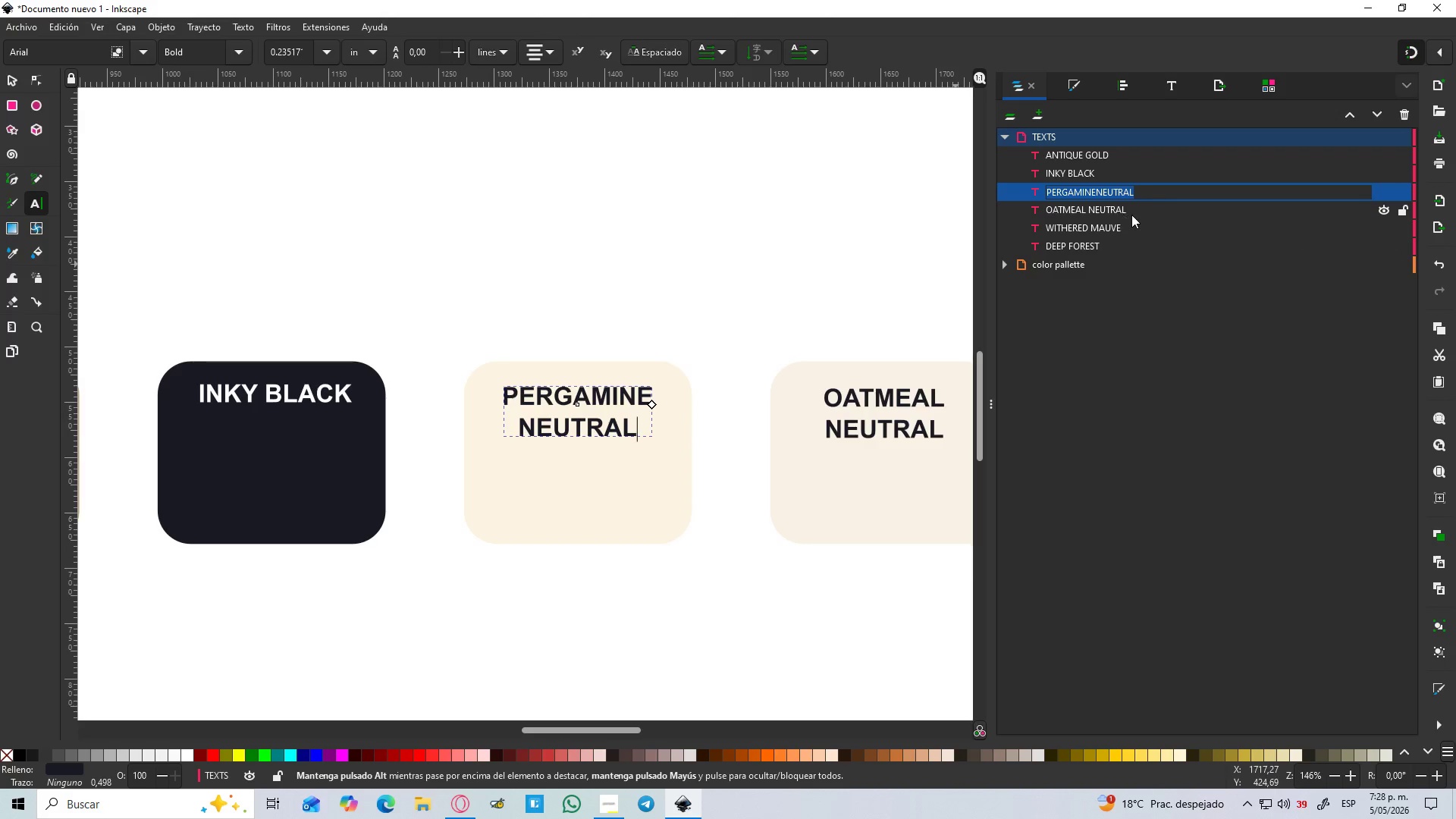 
key(Space)
 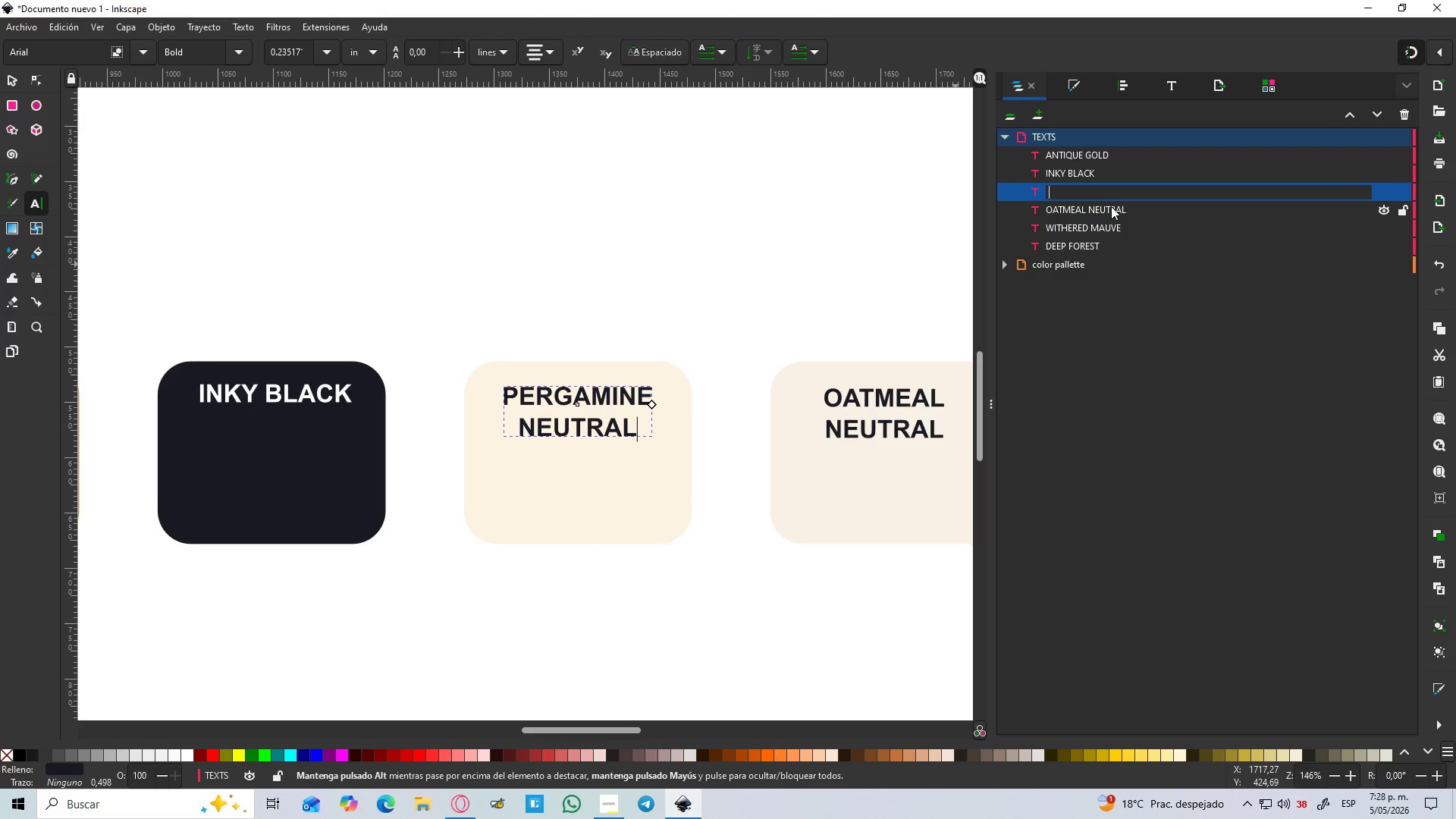 
key(Control+Z)
 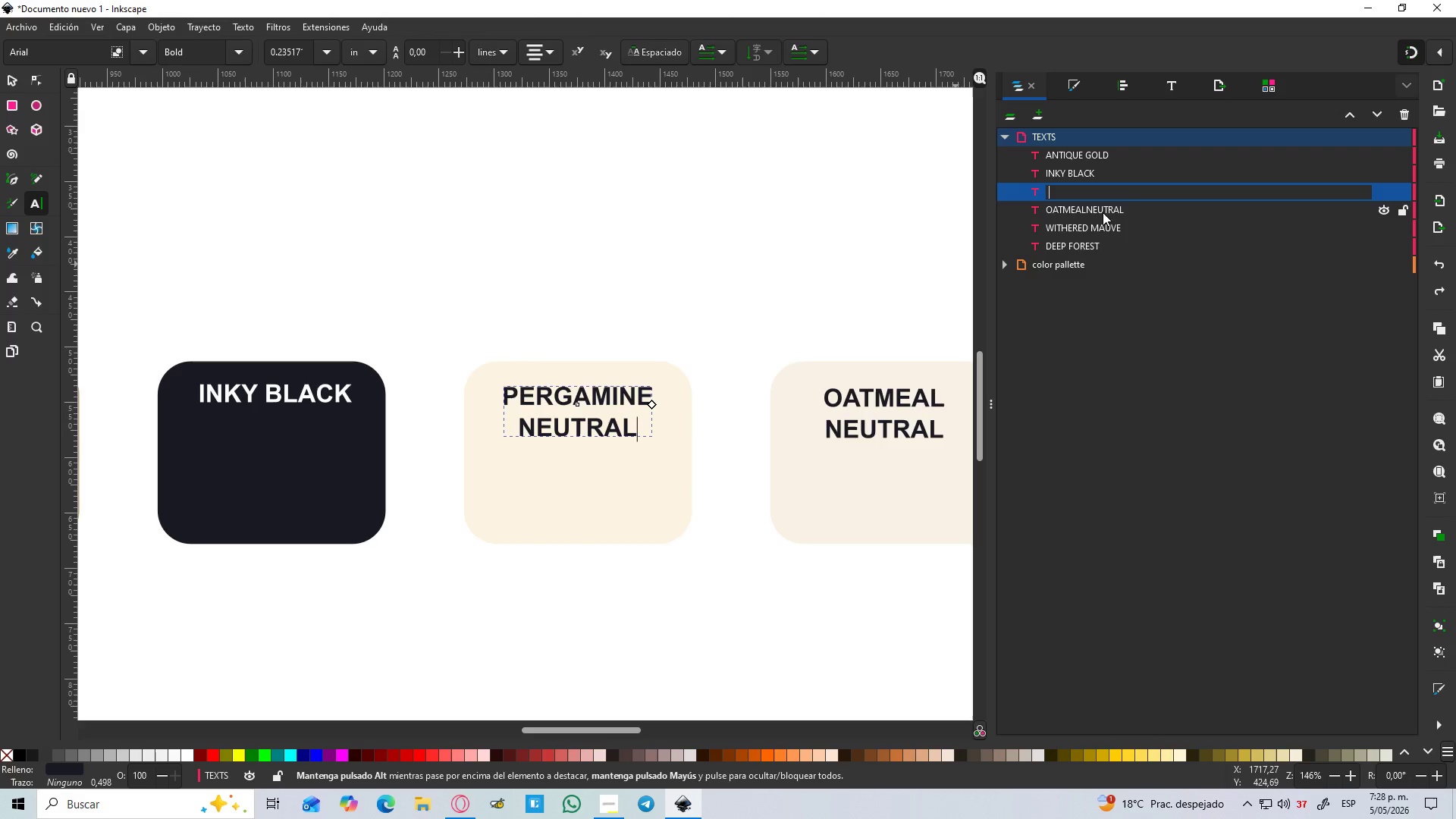 
key(Control+Shift+Z)
 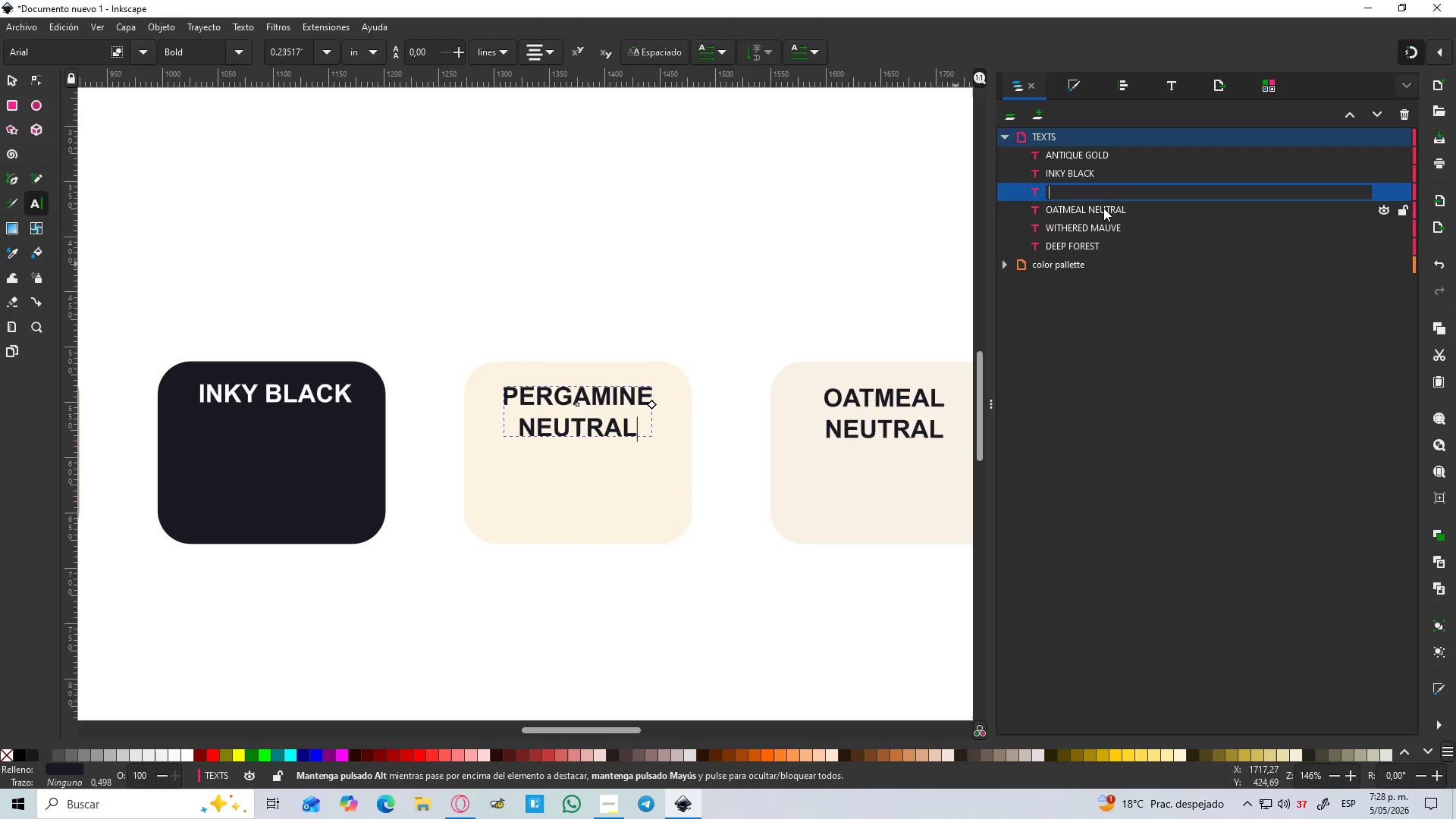 
key(Escape)
 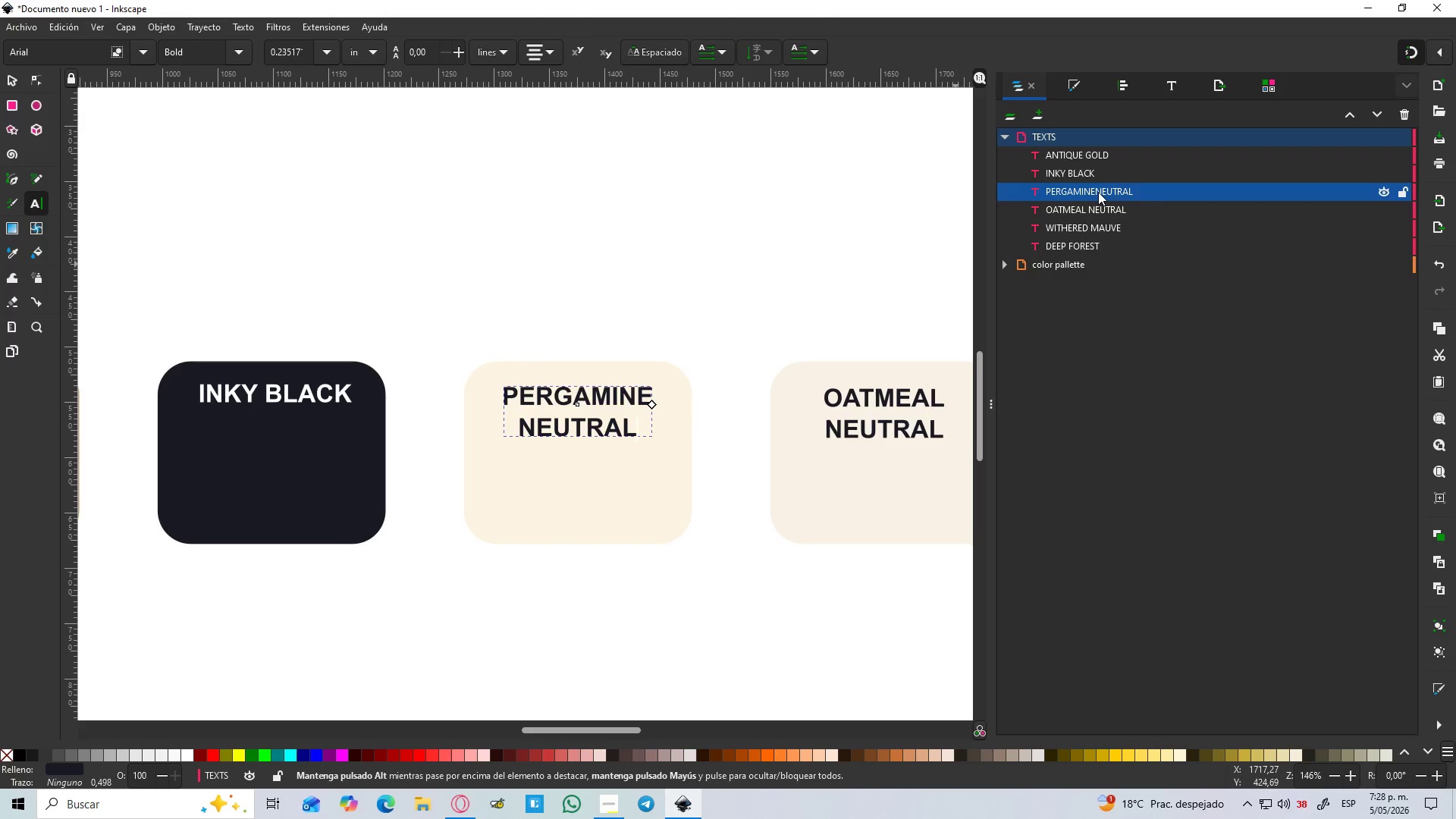 
double_click([1098, 192])
 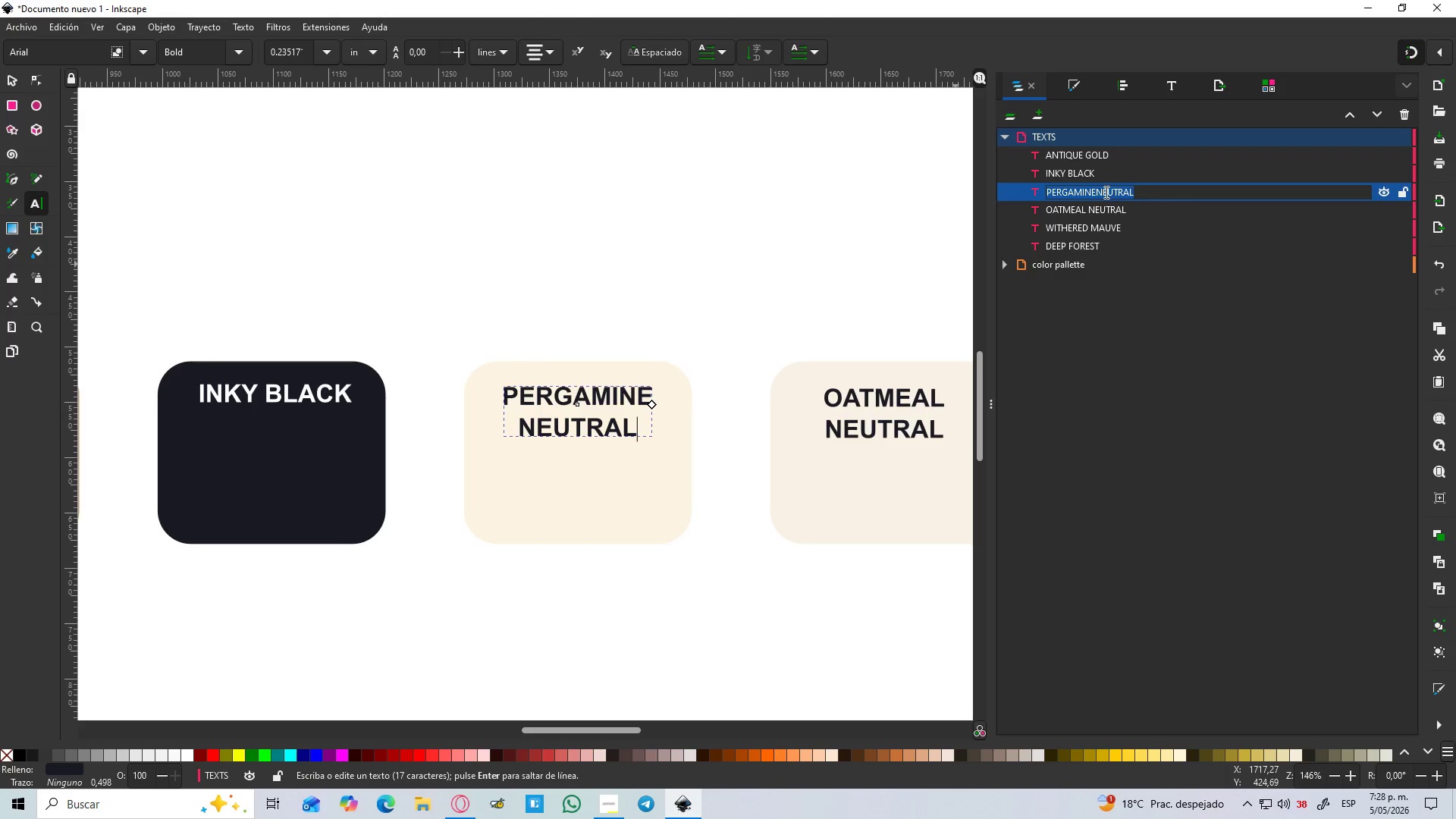 
left_click([1090, 191])
 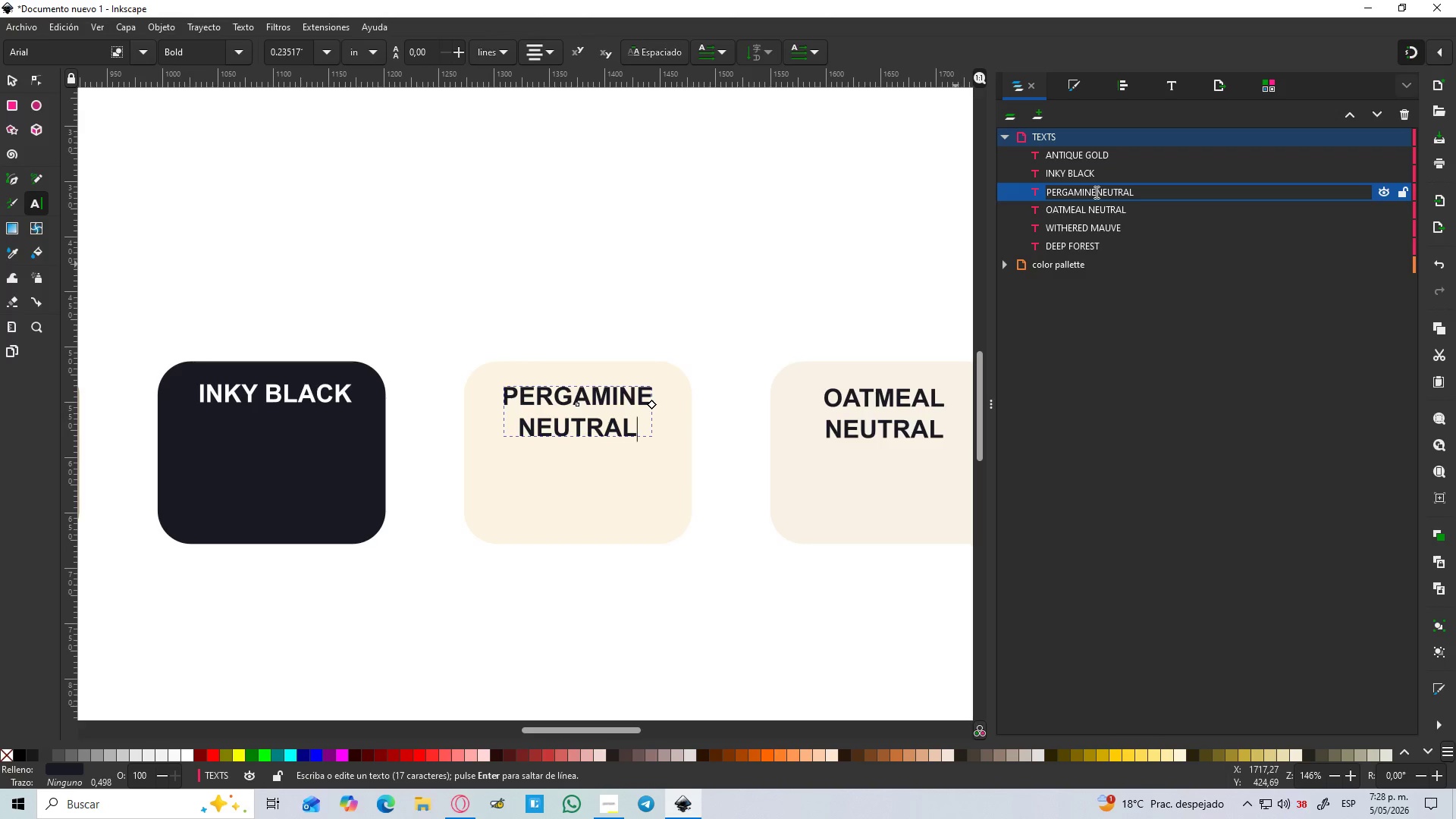 
key(Space)
 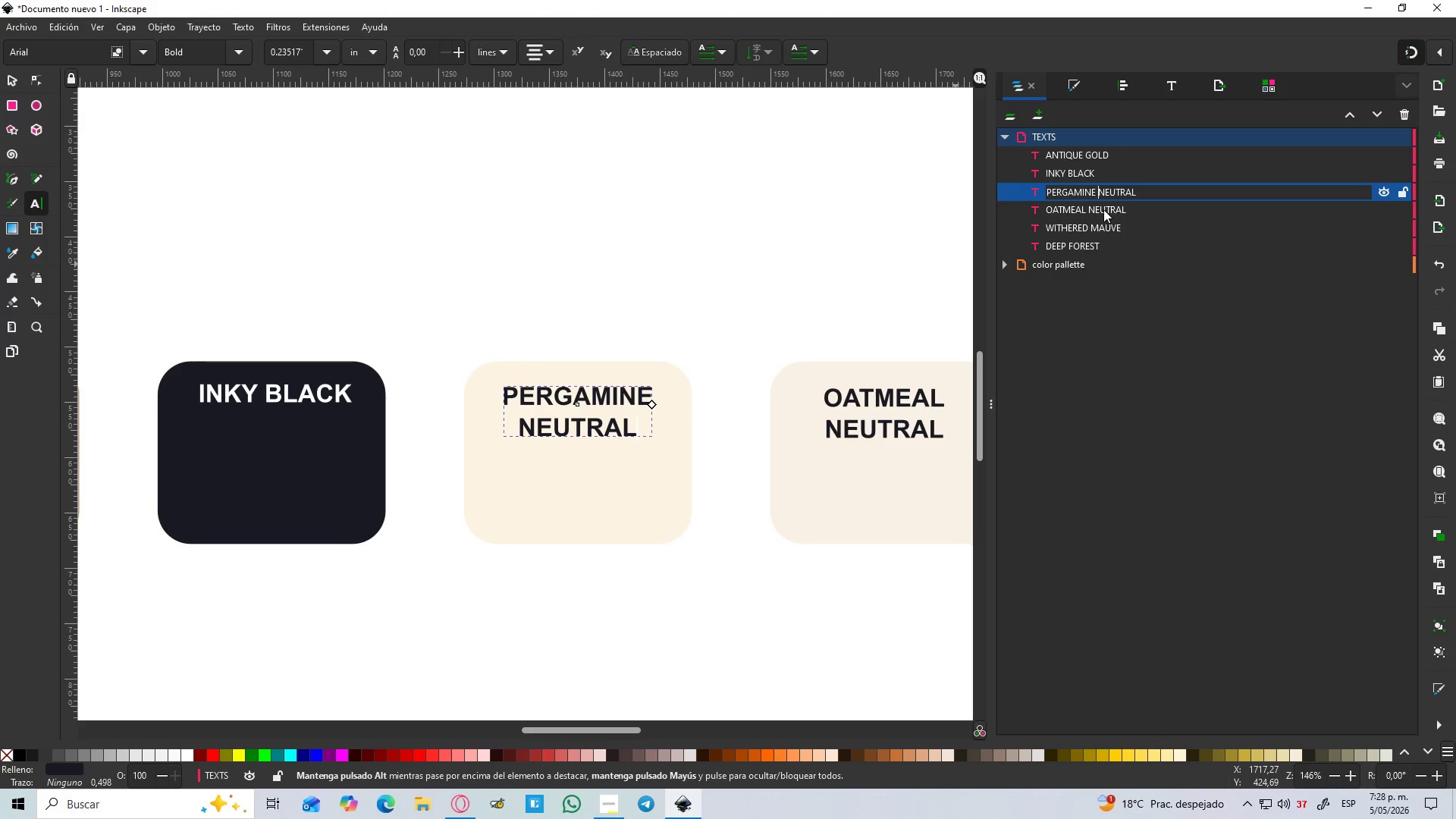 
key(Enter)
 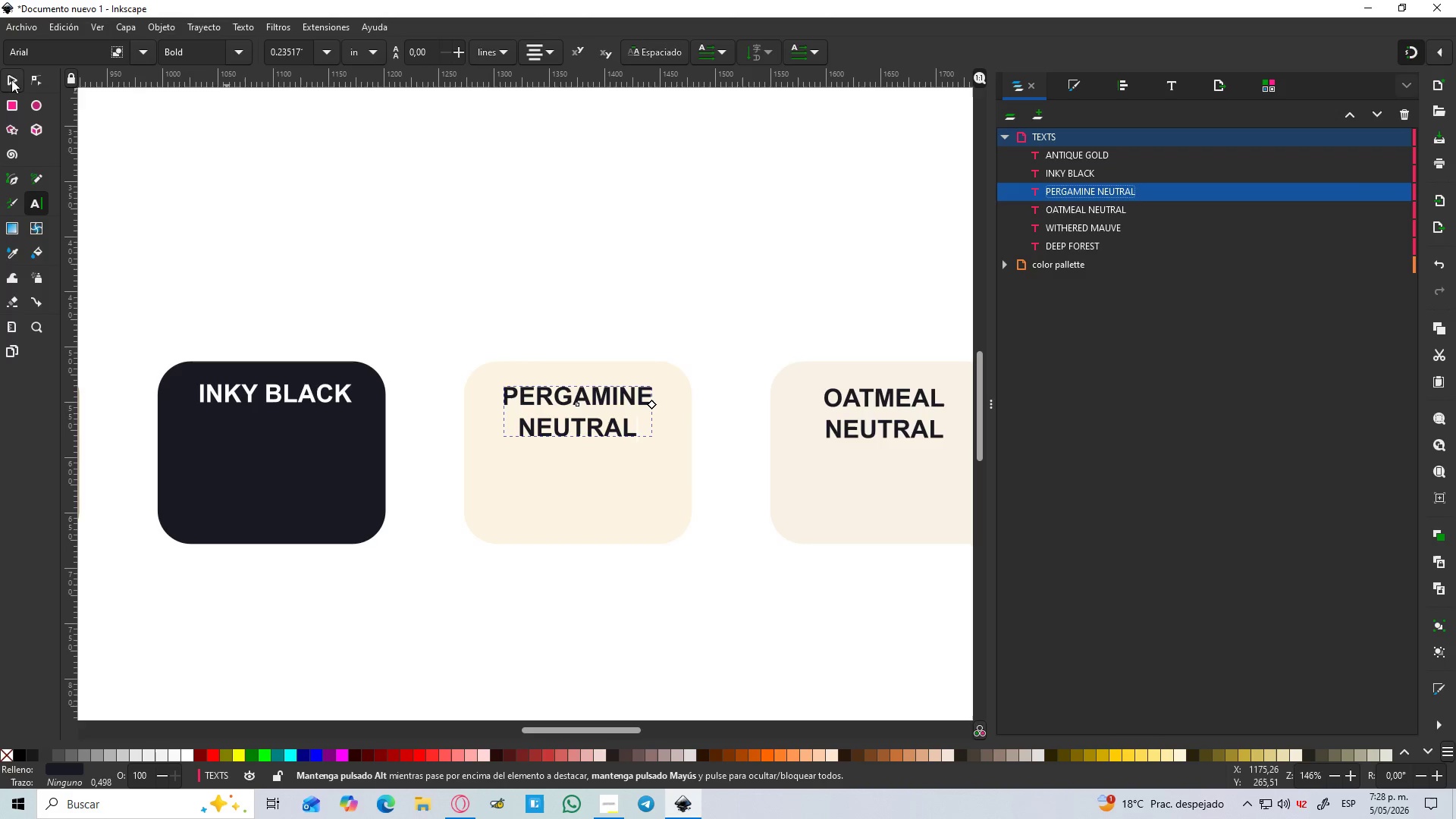 
double_click([389, 268])
 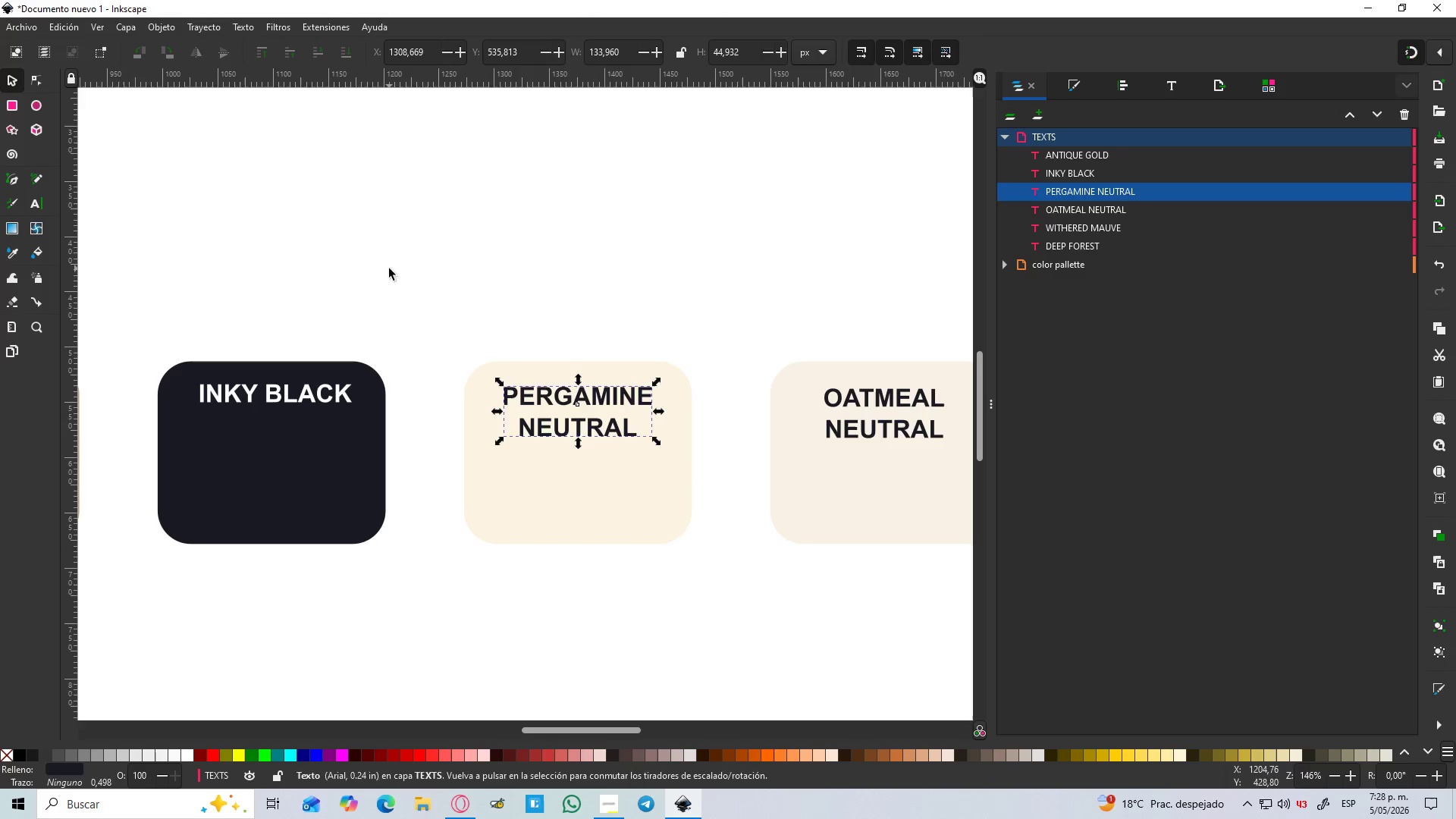 
hold_key(key=ControlLeft, duration=0.7)
scroll: coordinate [592, 306], scroll_direction: down, amount: 3.0
 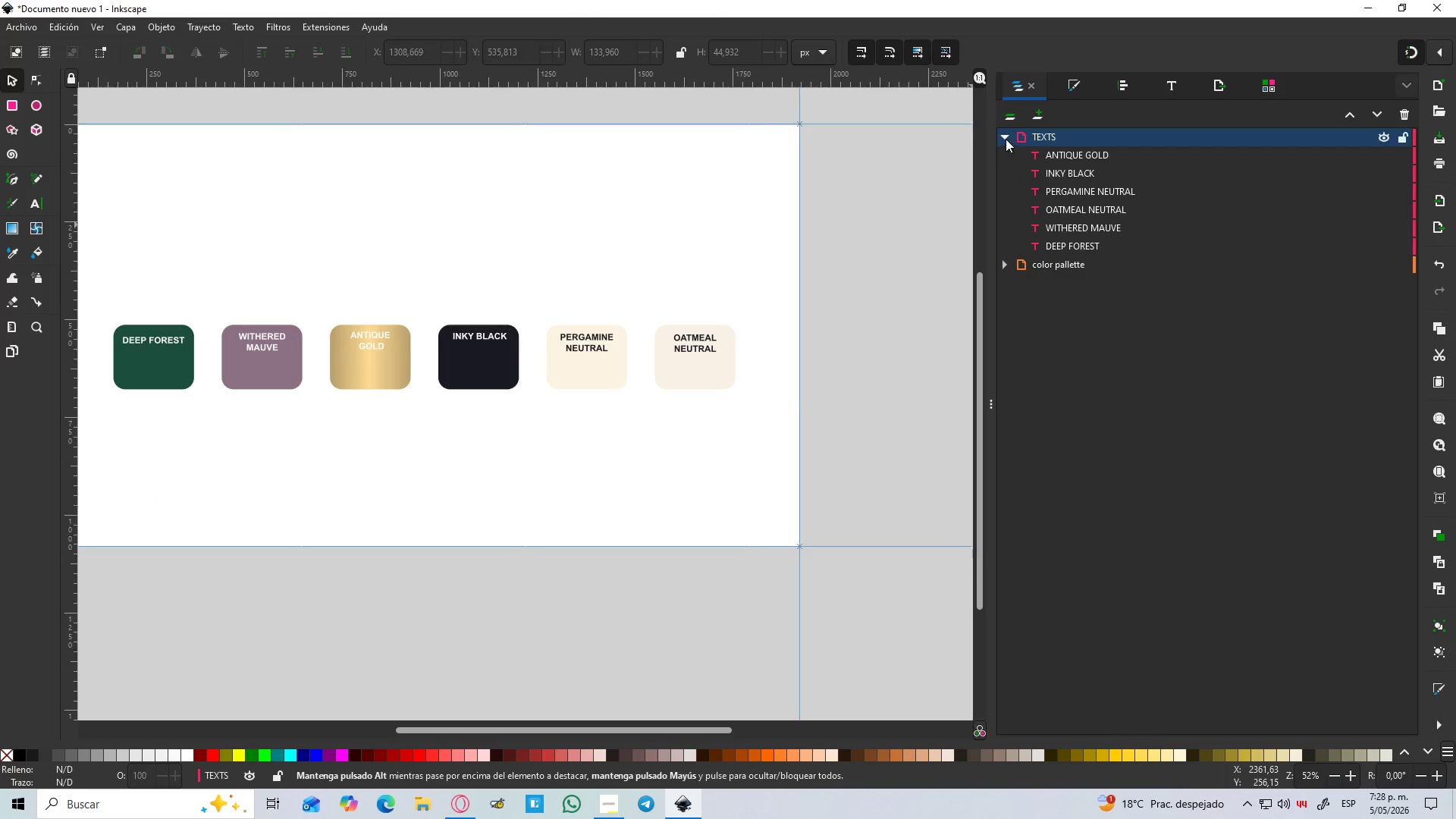 
left_click([1006, 116])
 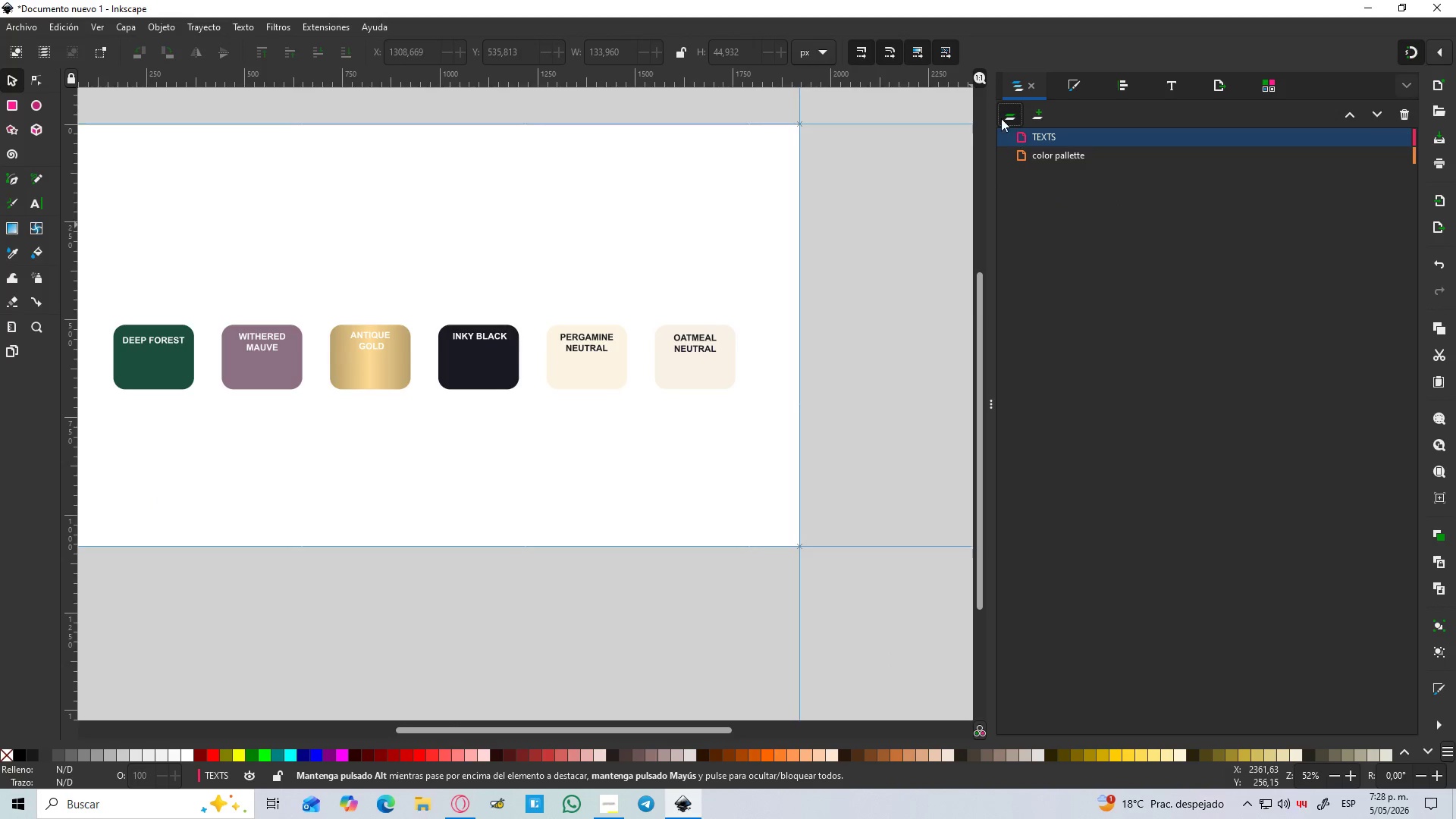 
left_click([1012, 119])
 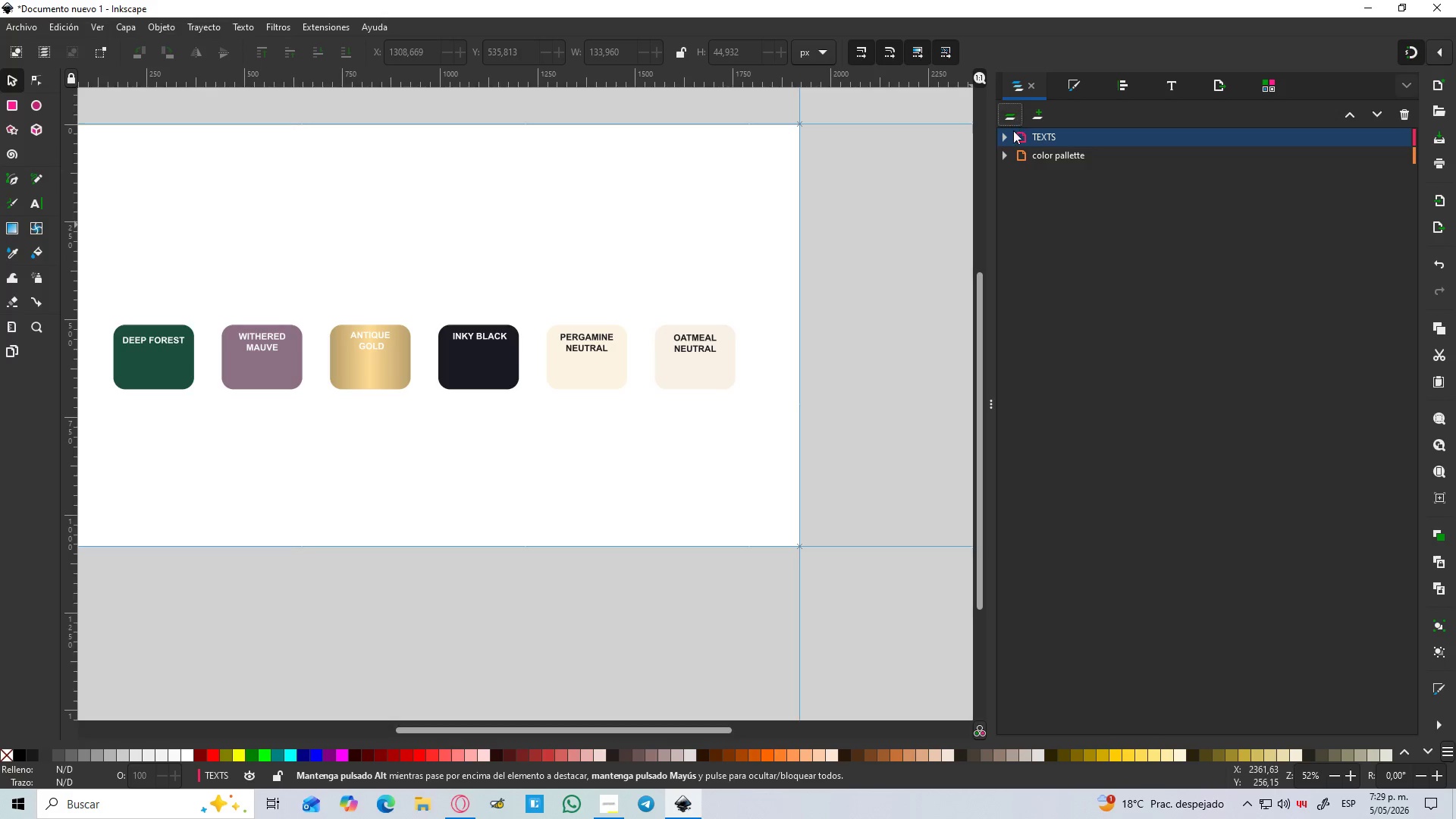 
left_click([1011, 138])
 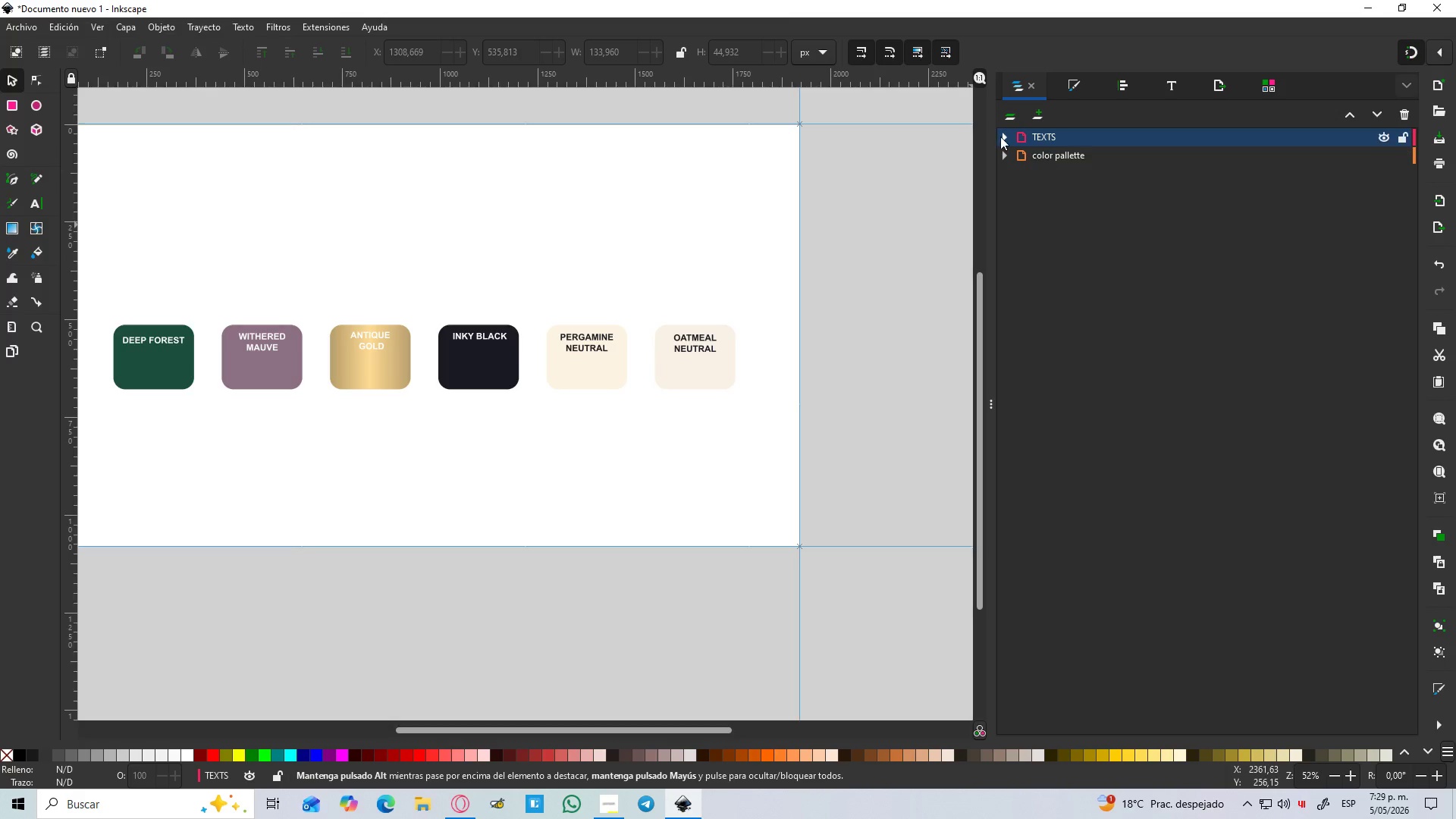 
left_click([1000, 136])
 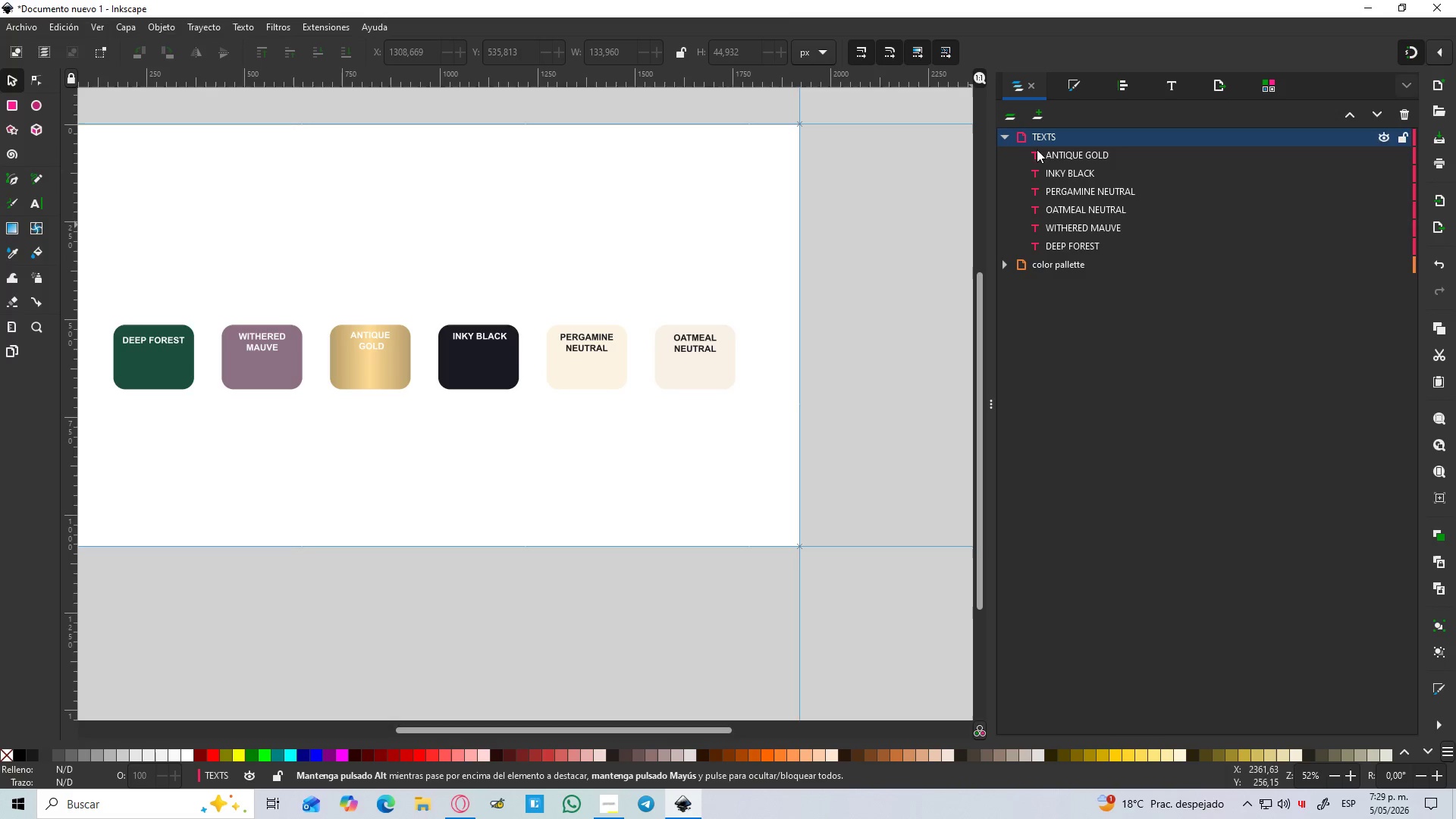 
left_click([1058, 156])
 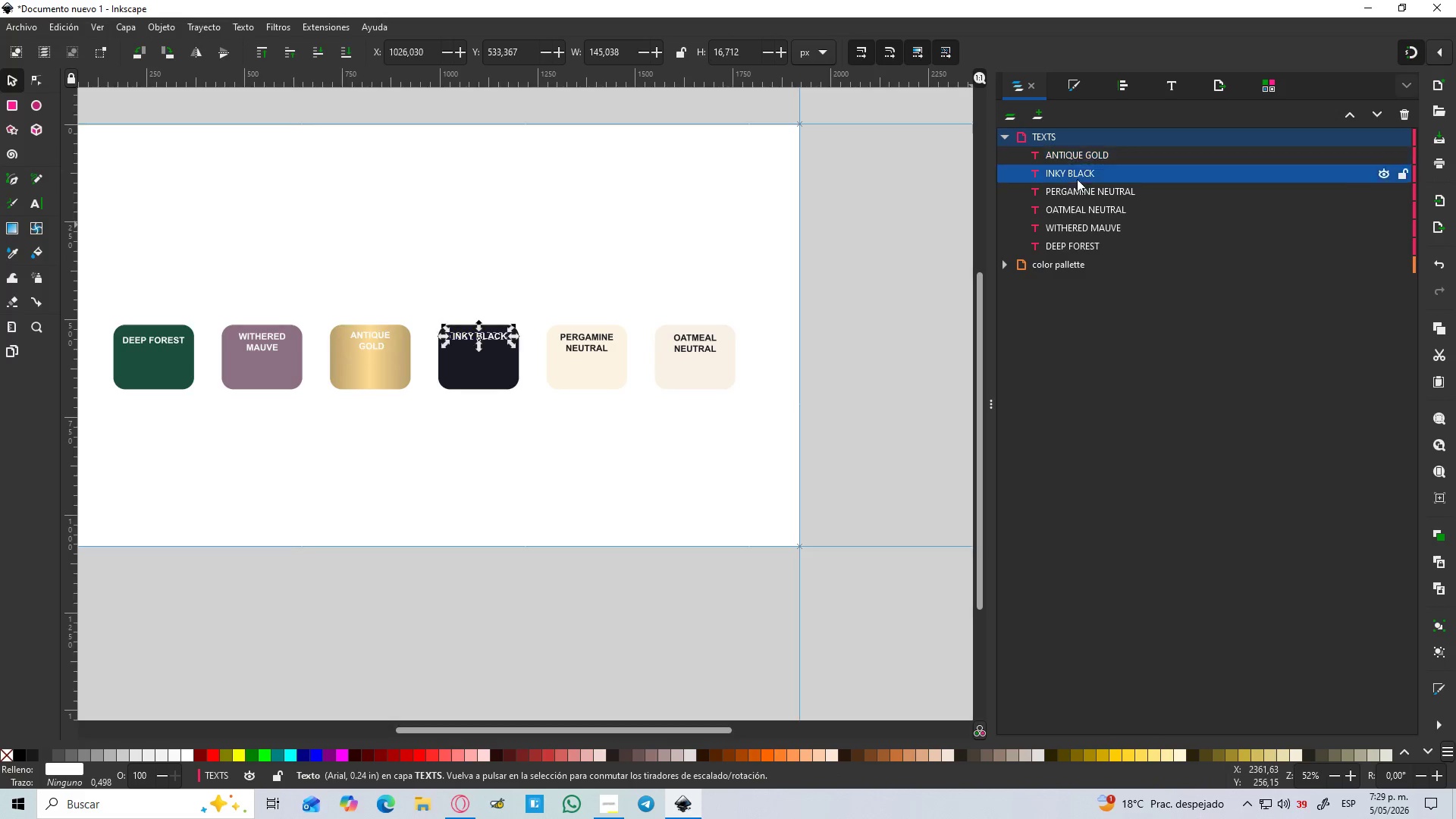 
double_click([1081, 187])
 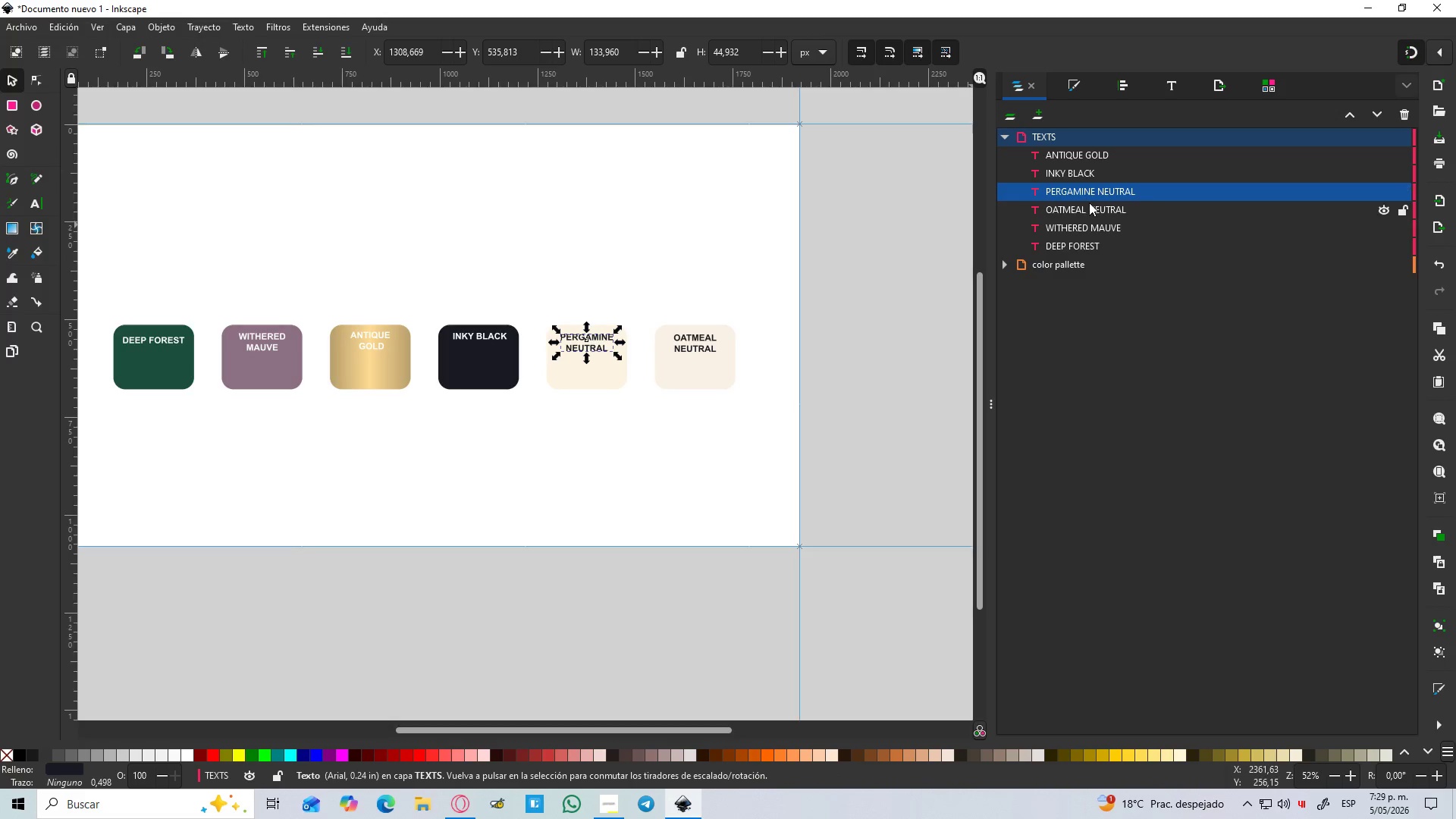 
left_click([1089, 202])
 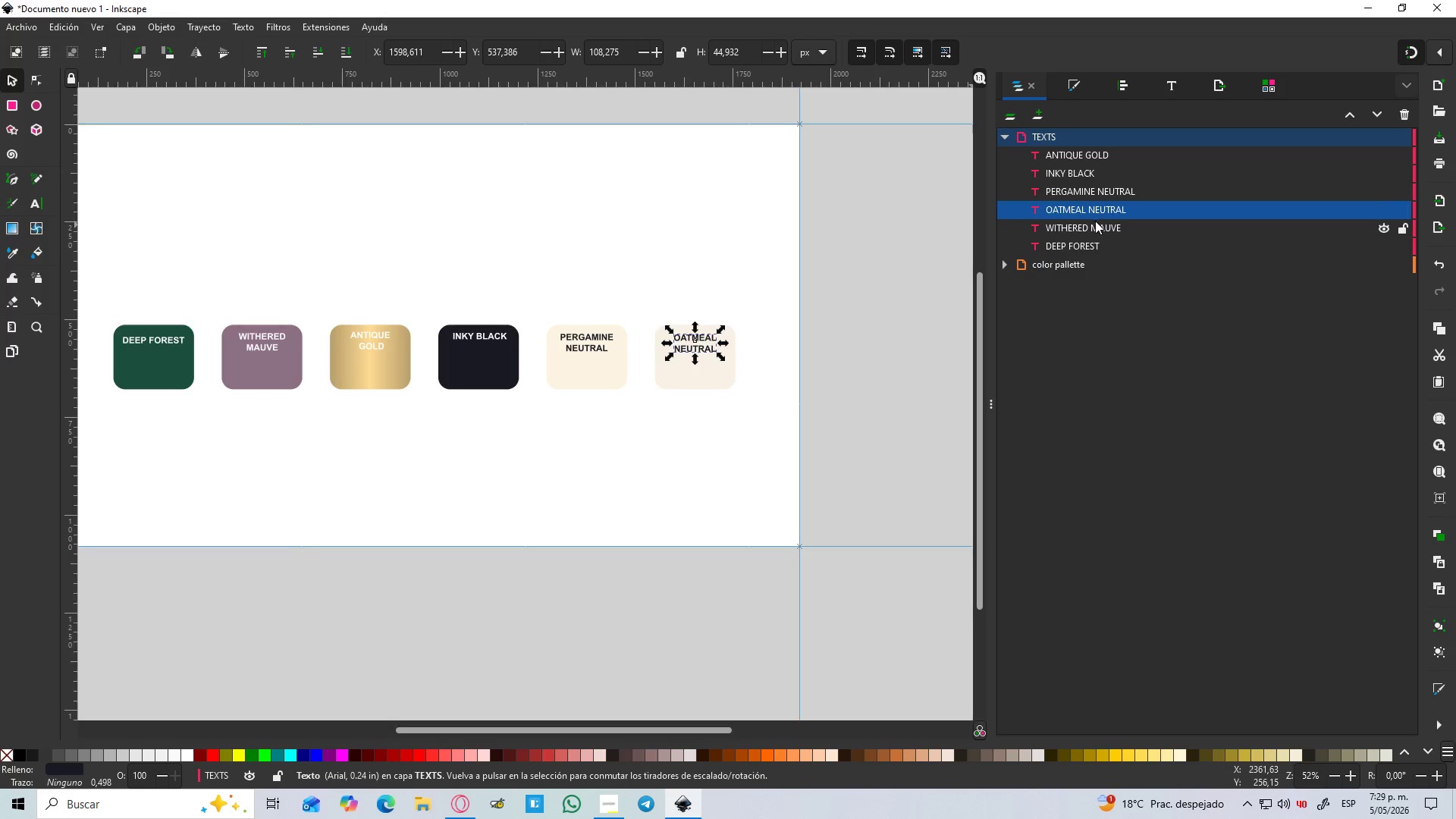 
left_click([1095, 224])
 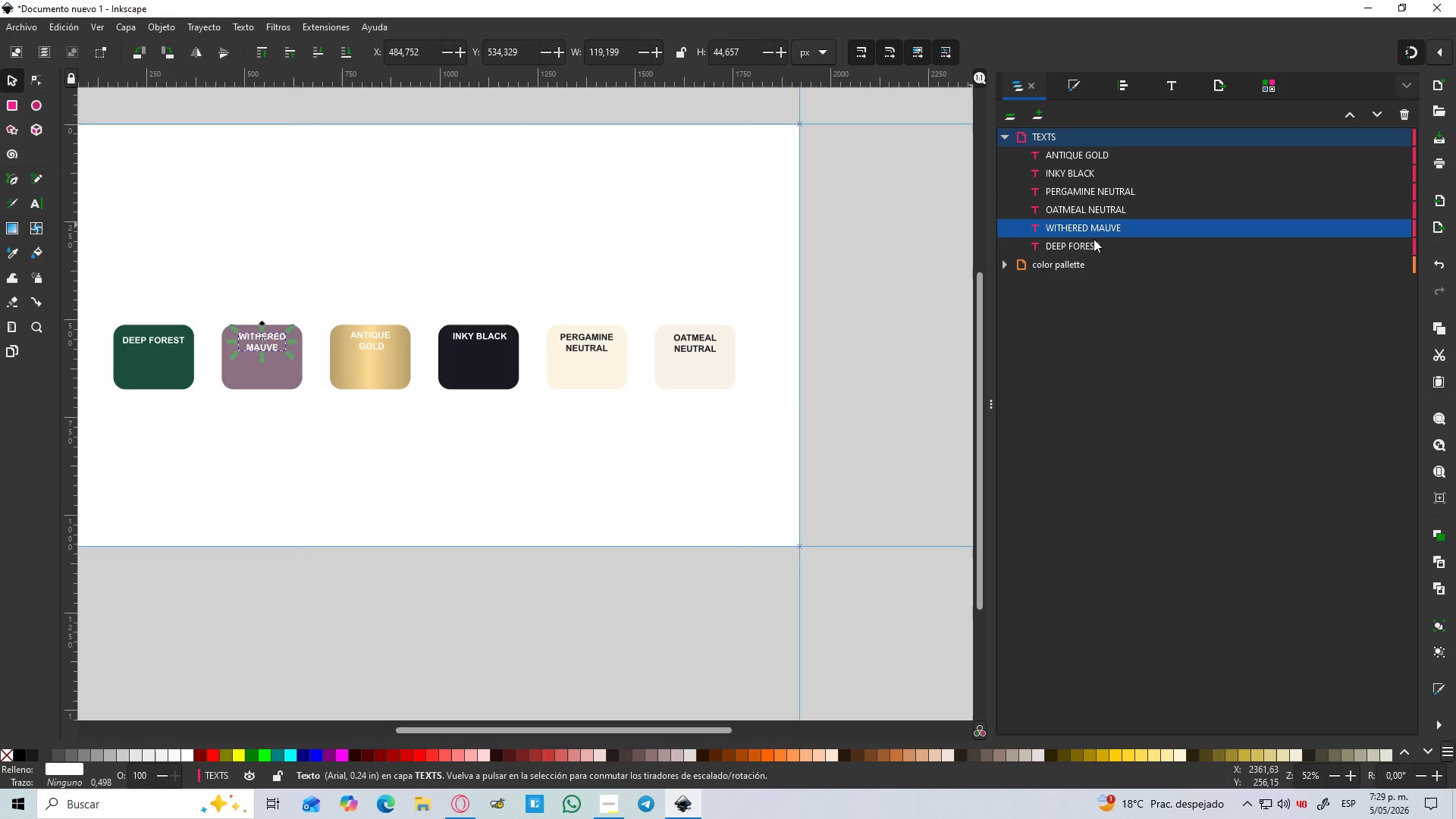 
left_click([1091, 243])
 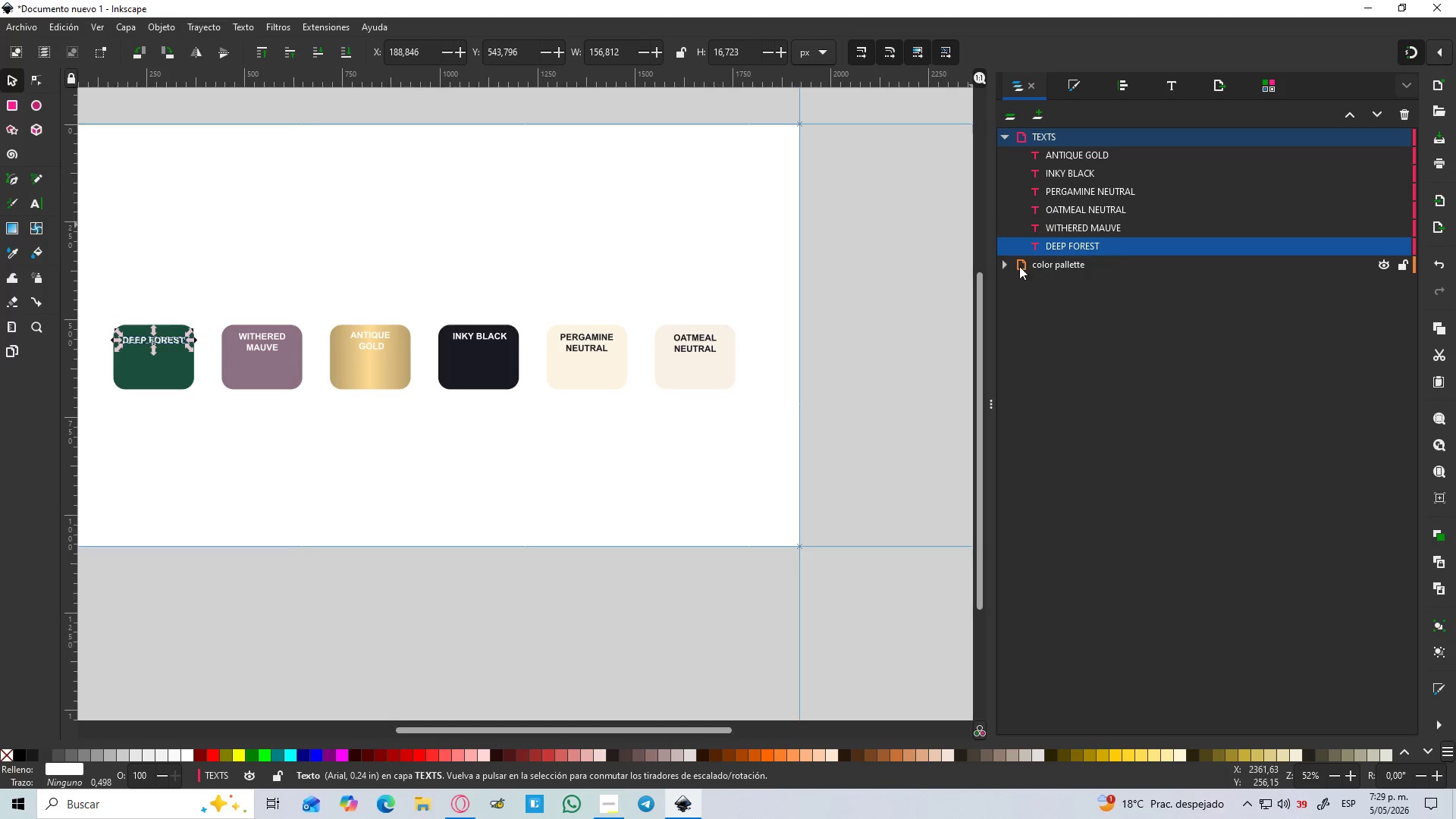 
left_click([1004, 266])
 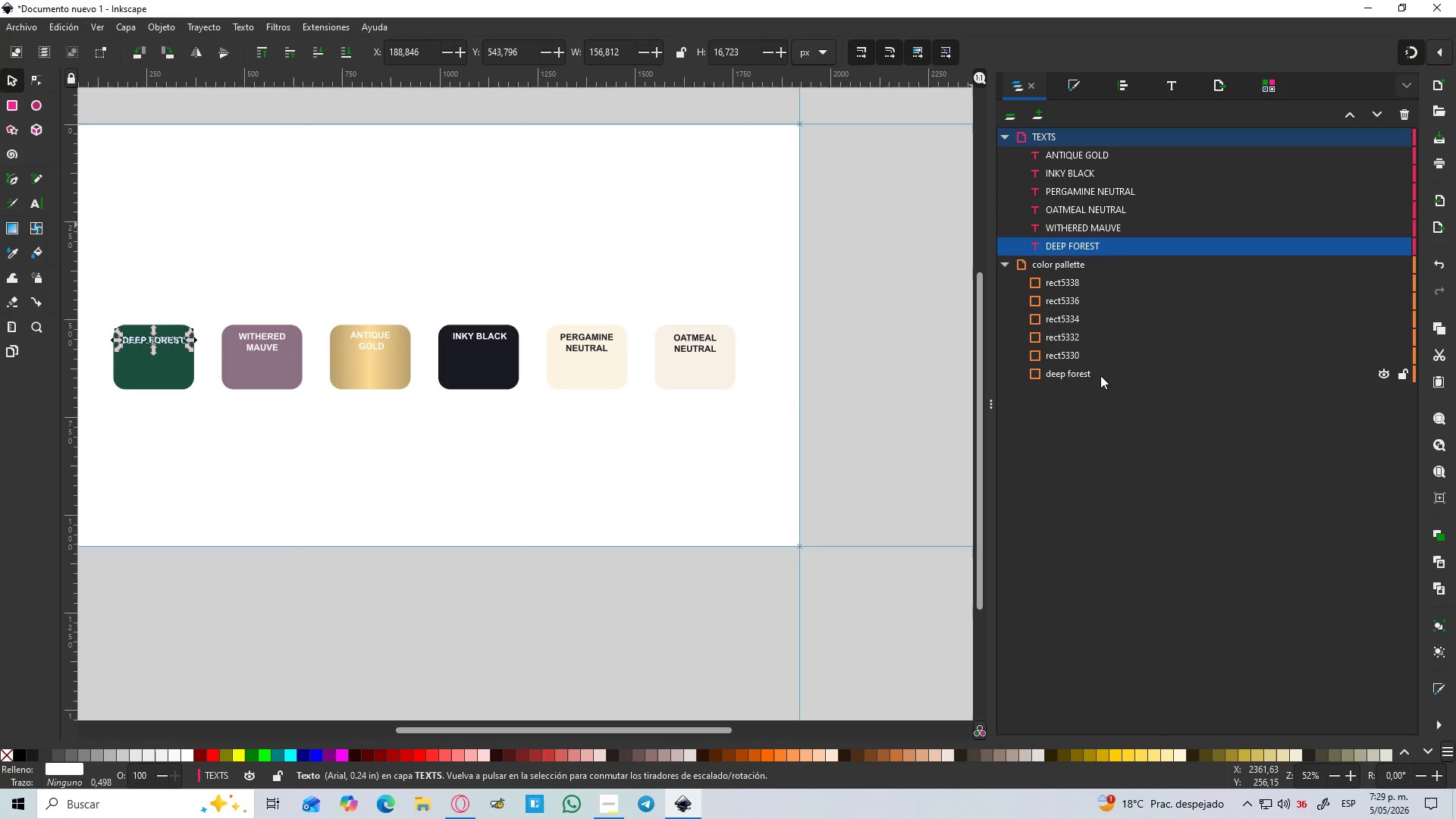 
double_click([1088, 223])
 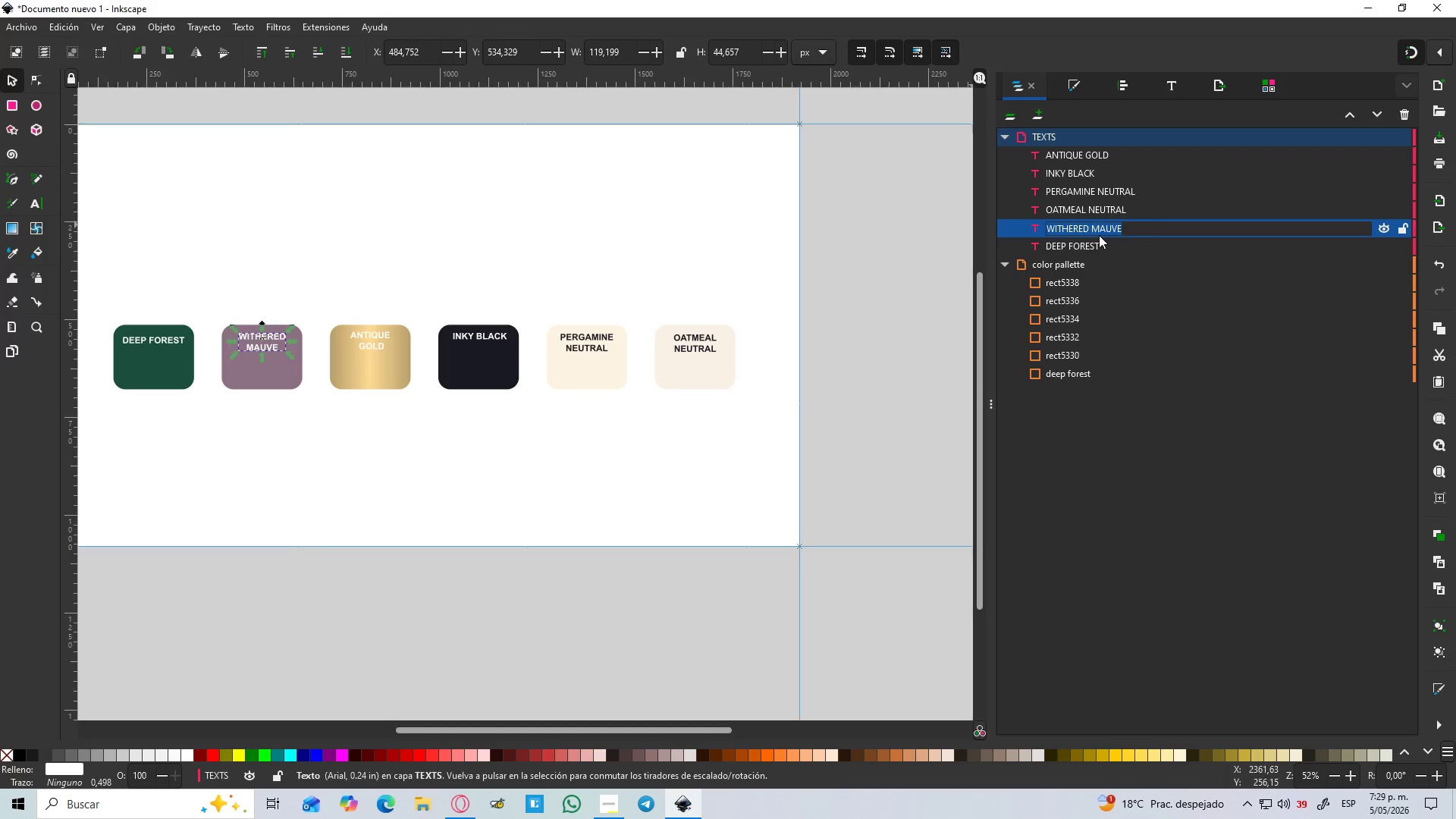 
key(Control+C)
 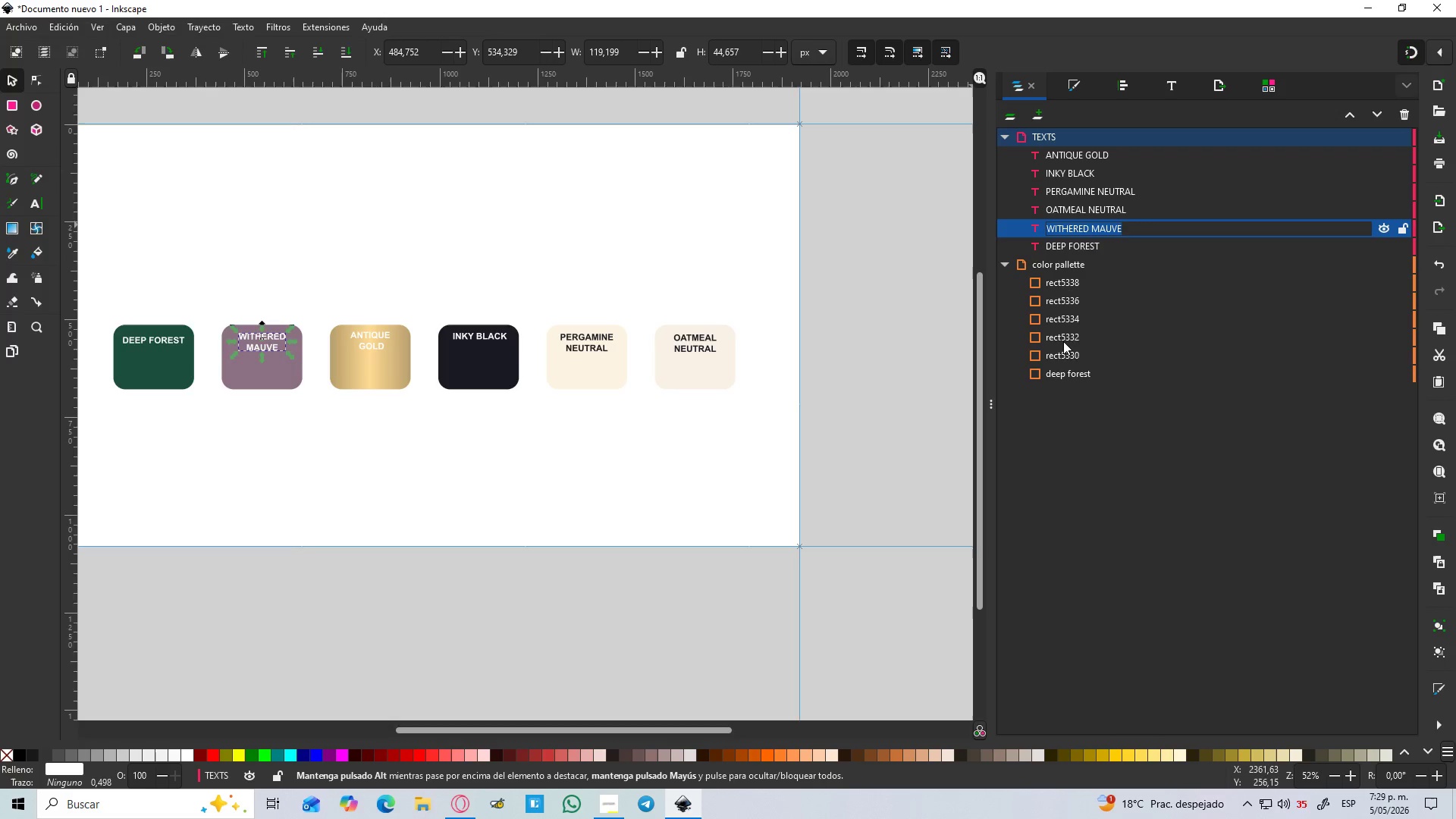 
left_click([1063, 348])
 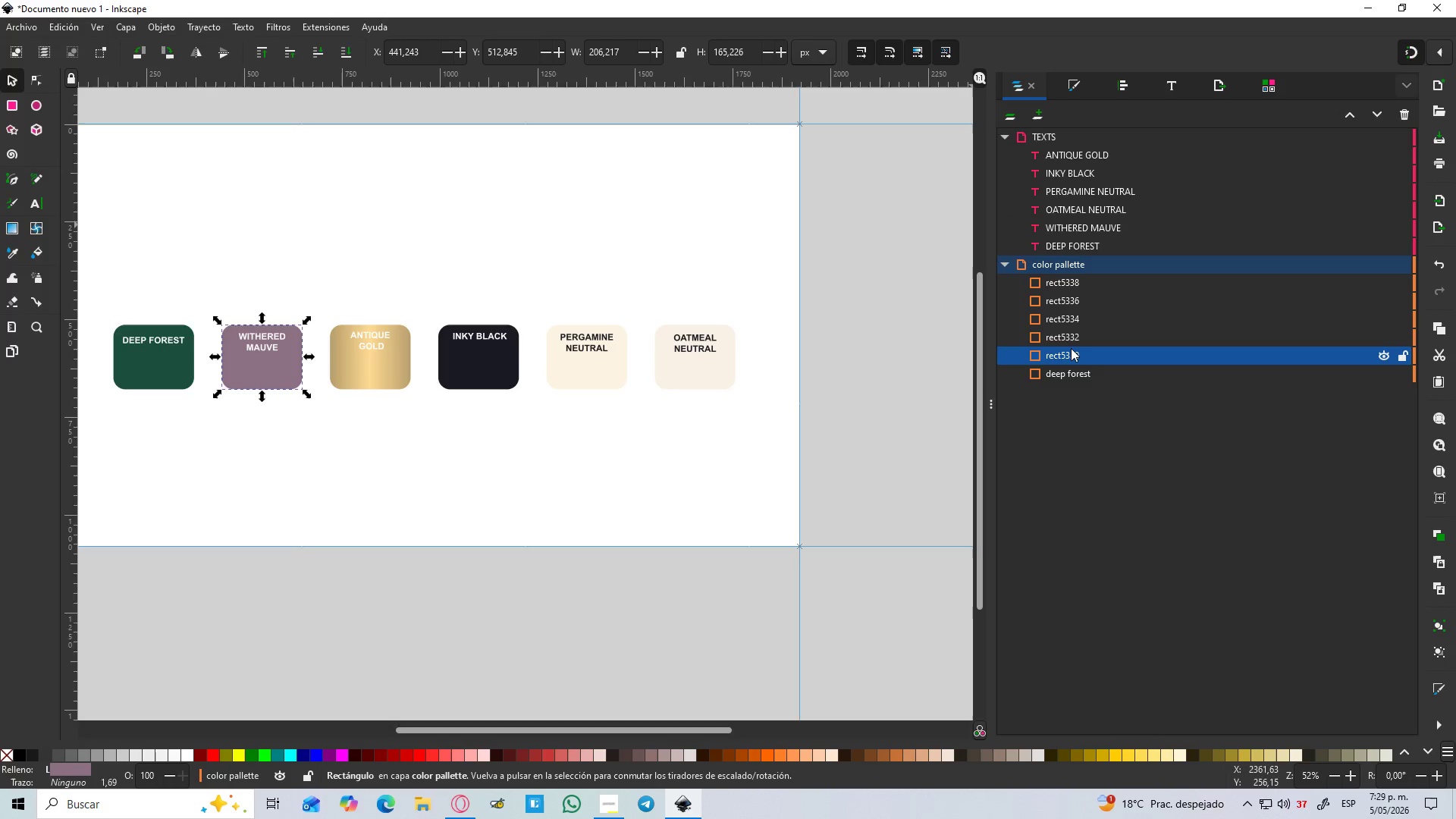 
double_click([1071, 348])
 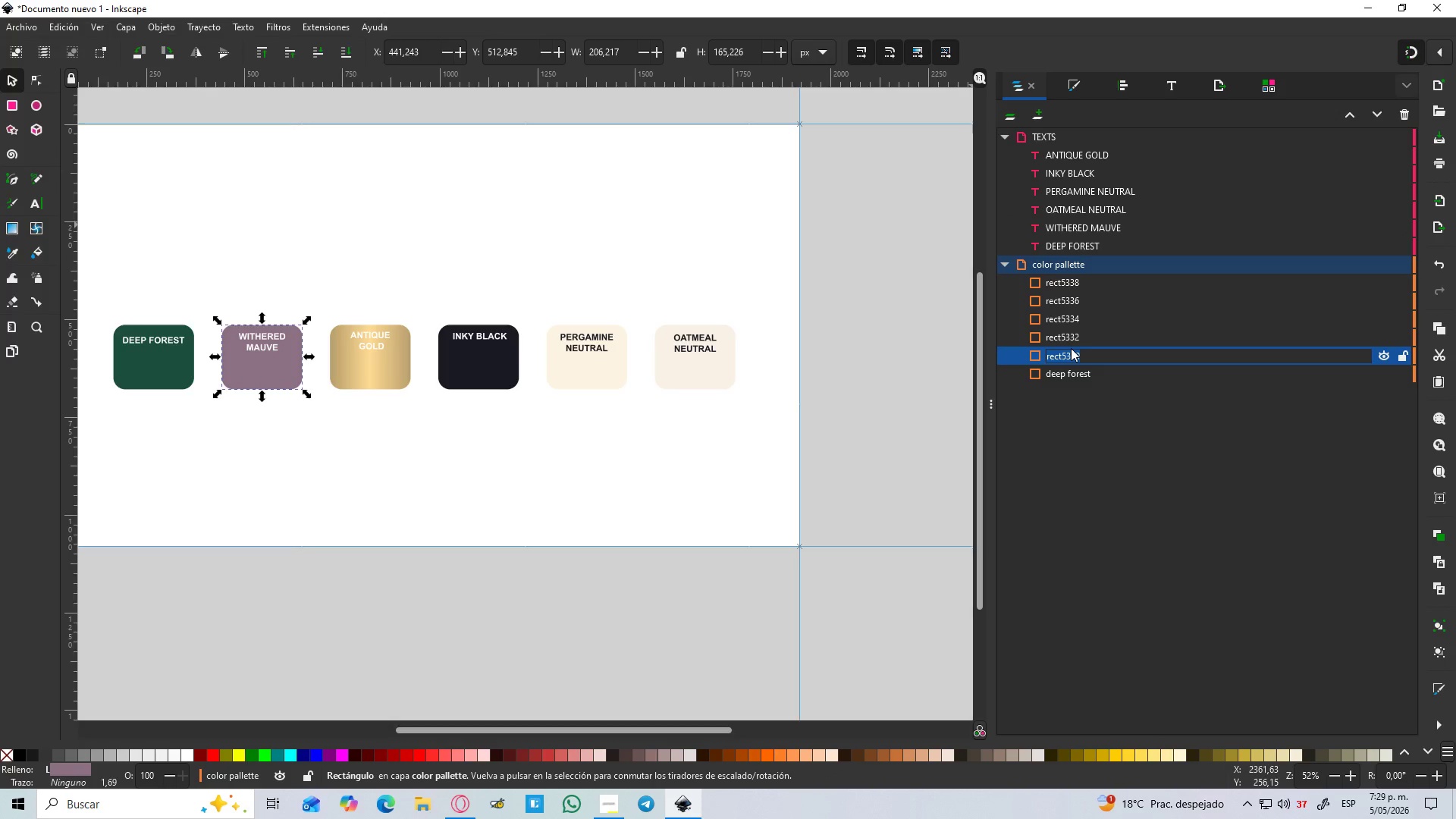 
key(Control+V)
 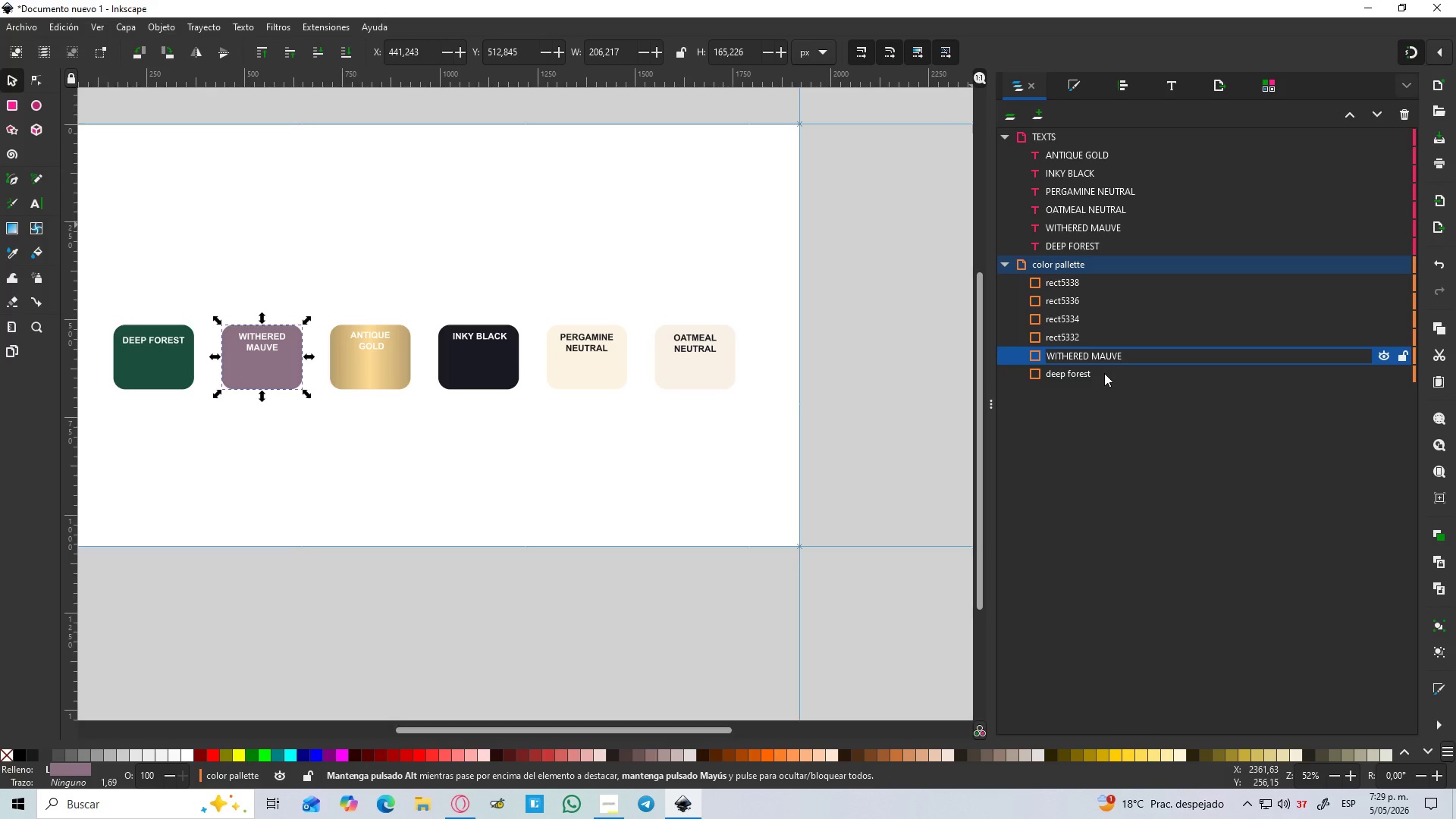 
key(Enter)
 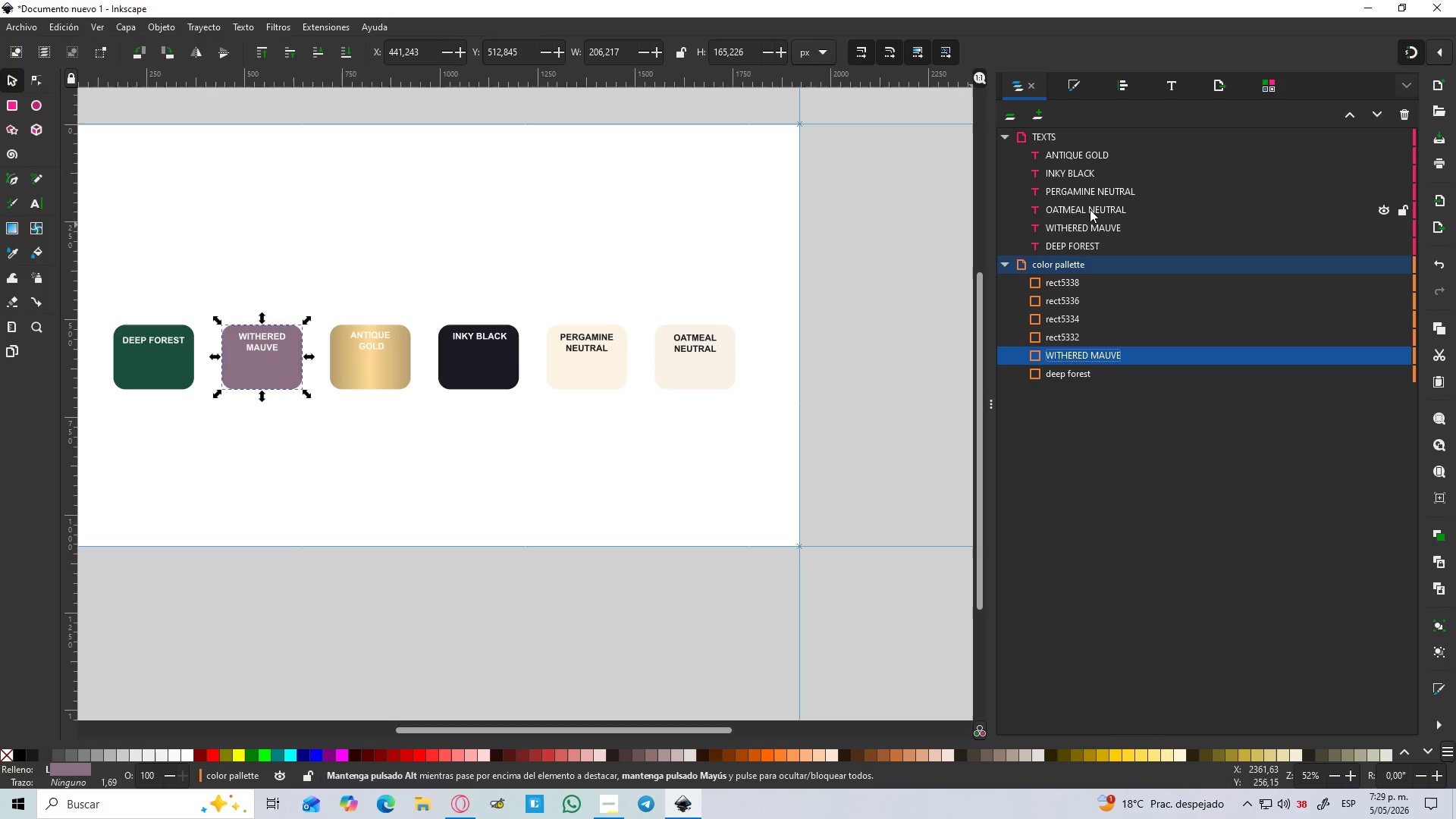 
double_click([1090, 209])
 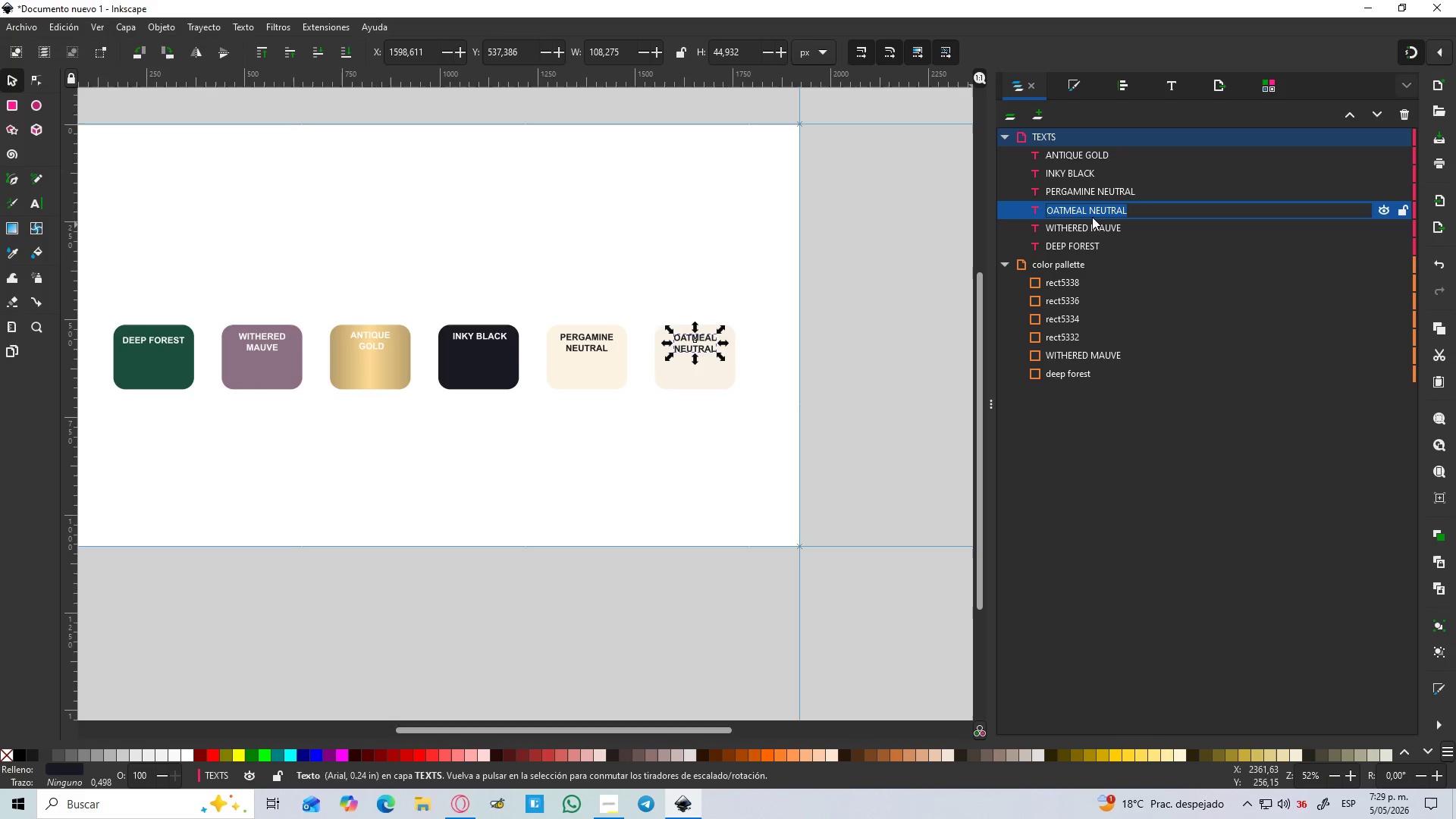 
key(Control+C)
 